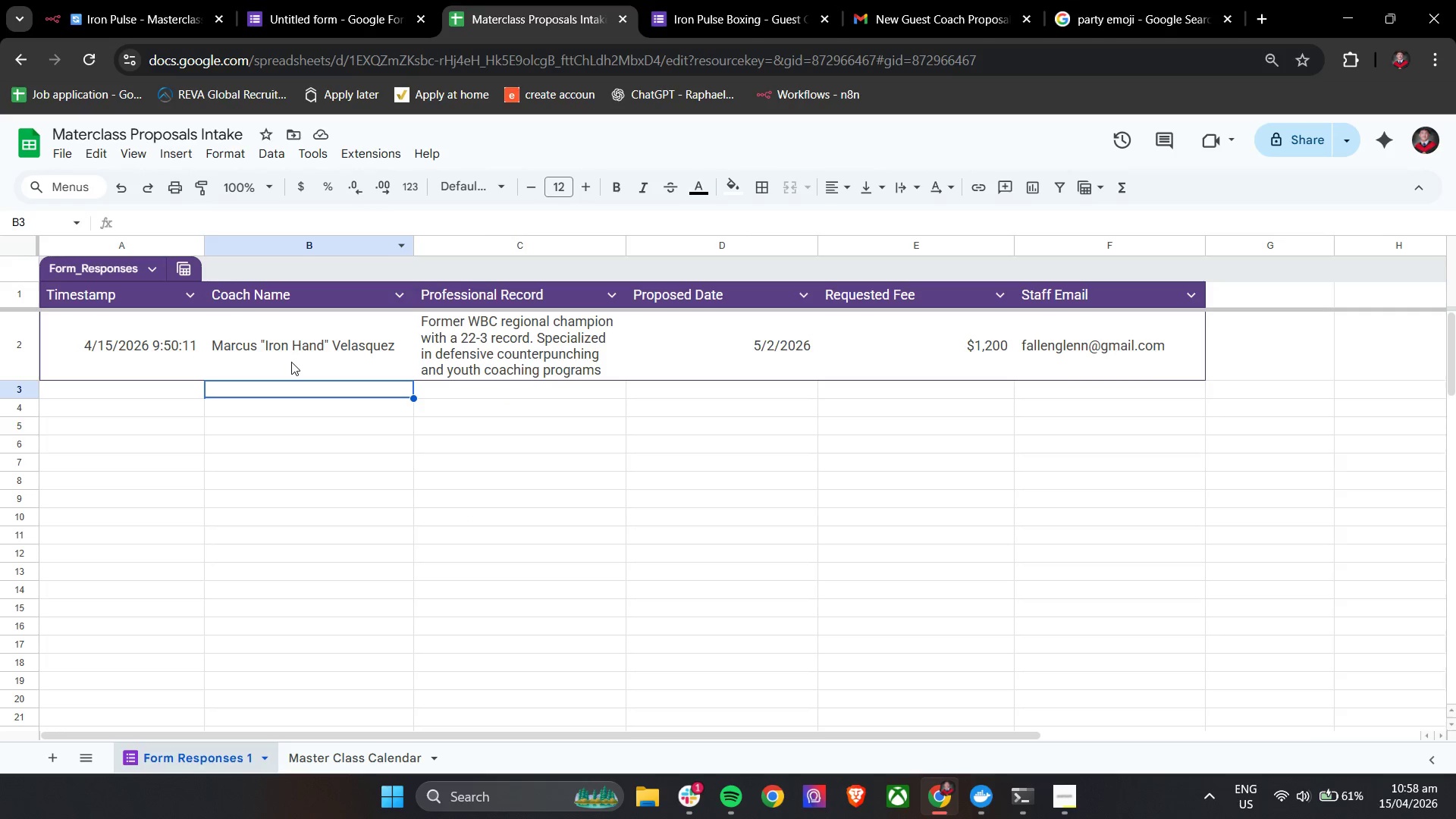 
double_click([292, 361])
 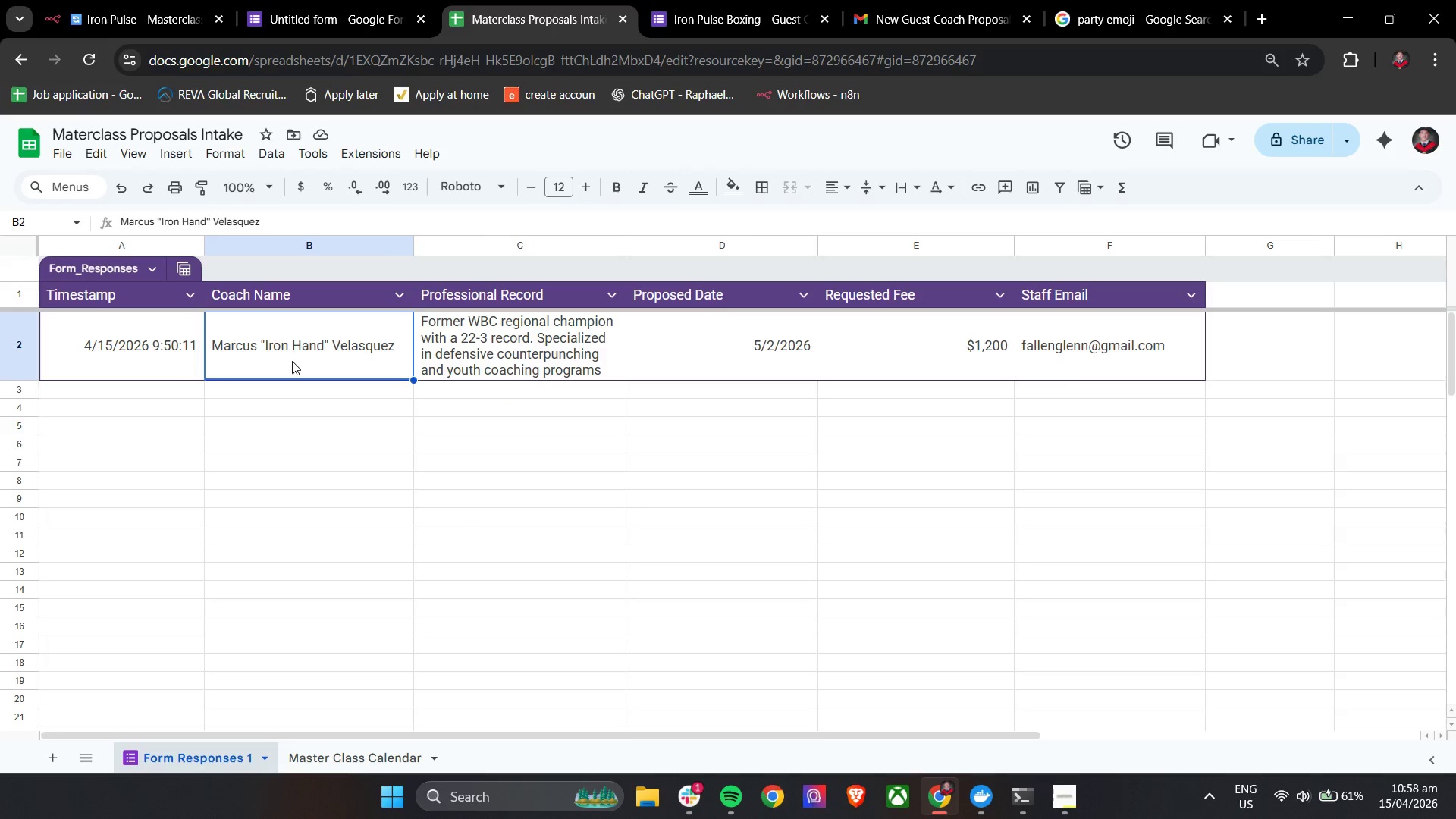 
triple_click([292, 361])
 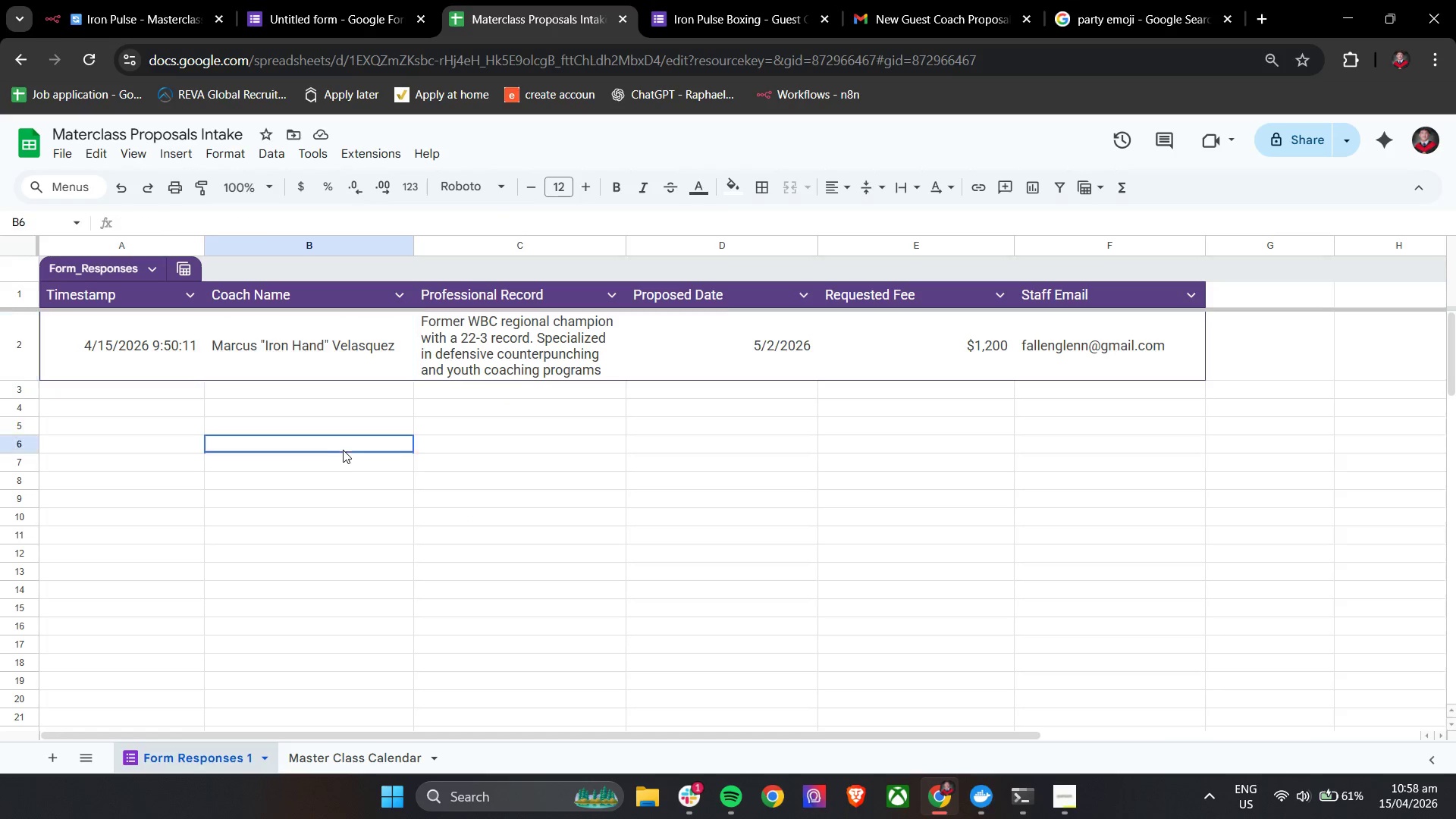 
double_click([344, 337])
 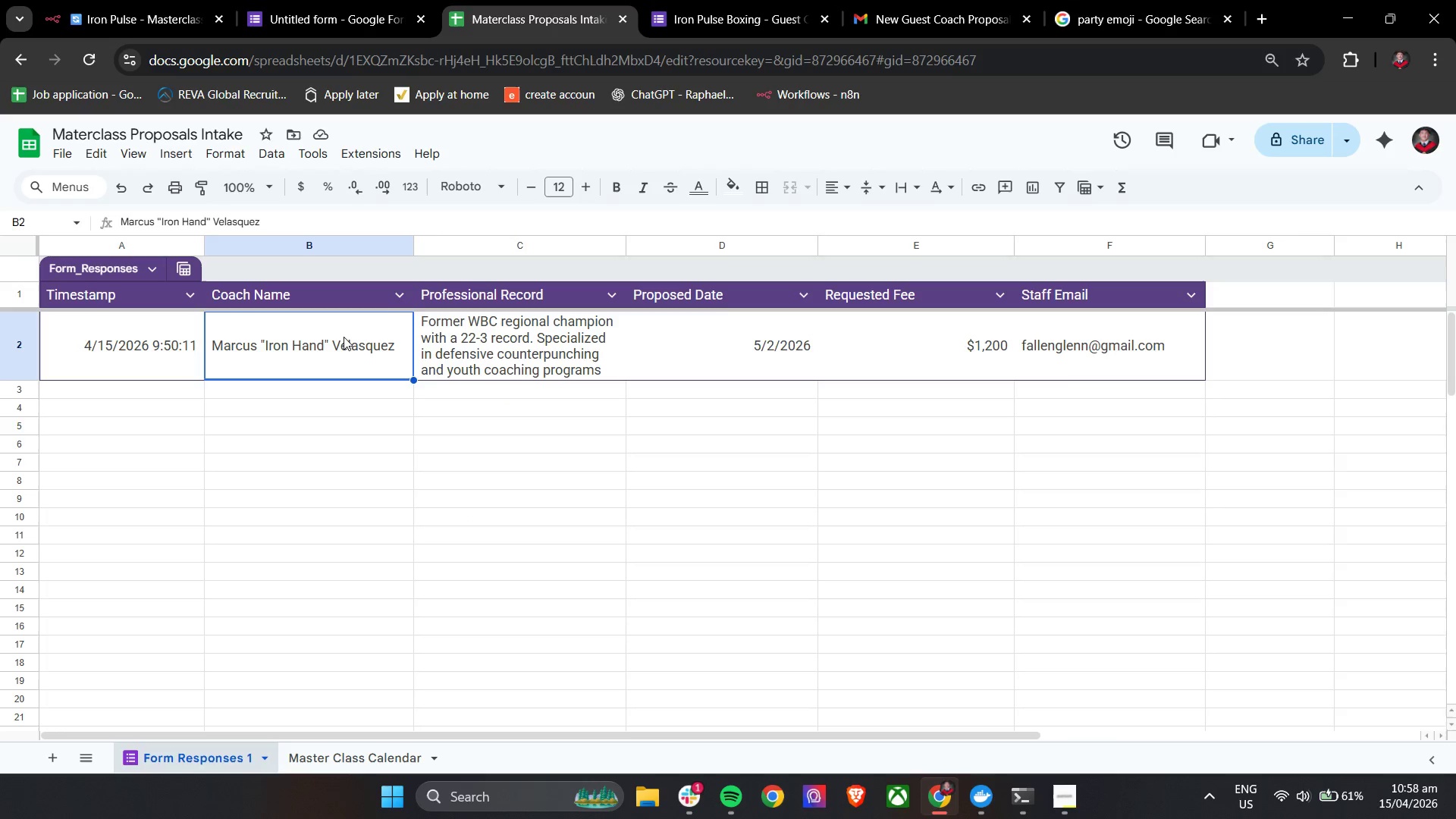 
key(Control+ControlLeft)
 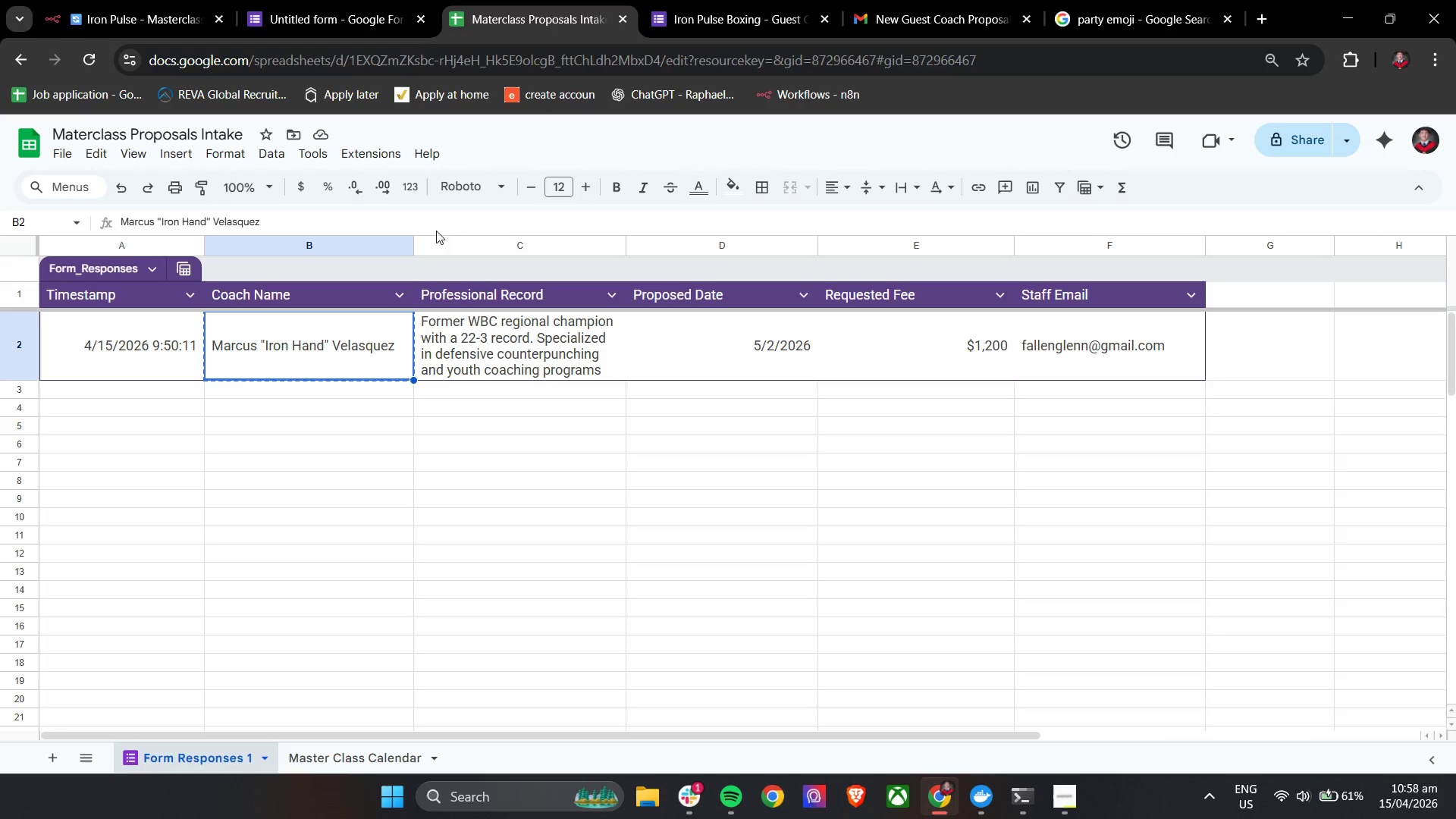 
key(Control+C)
 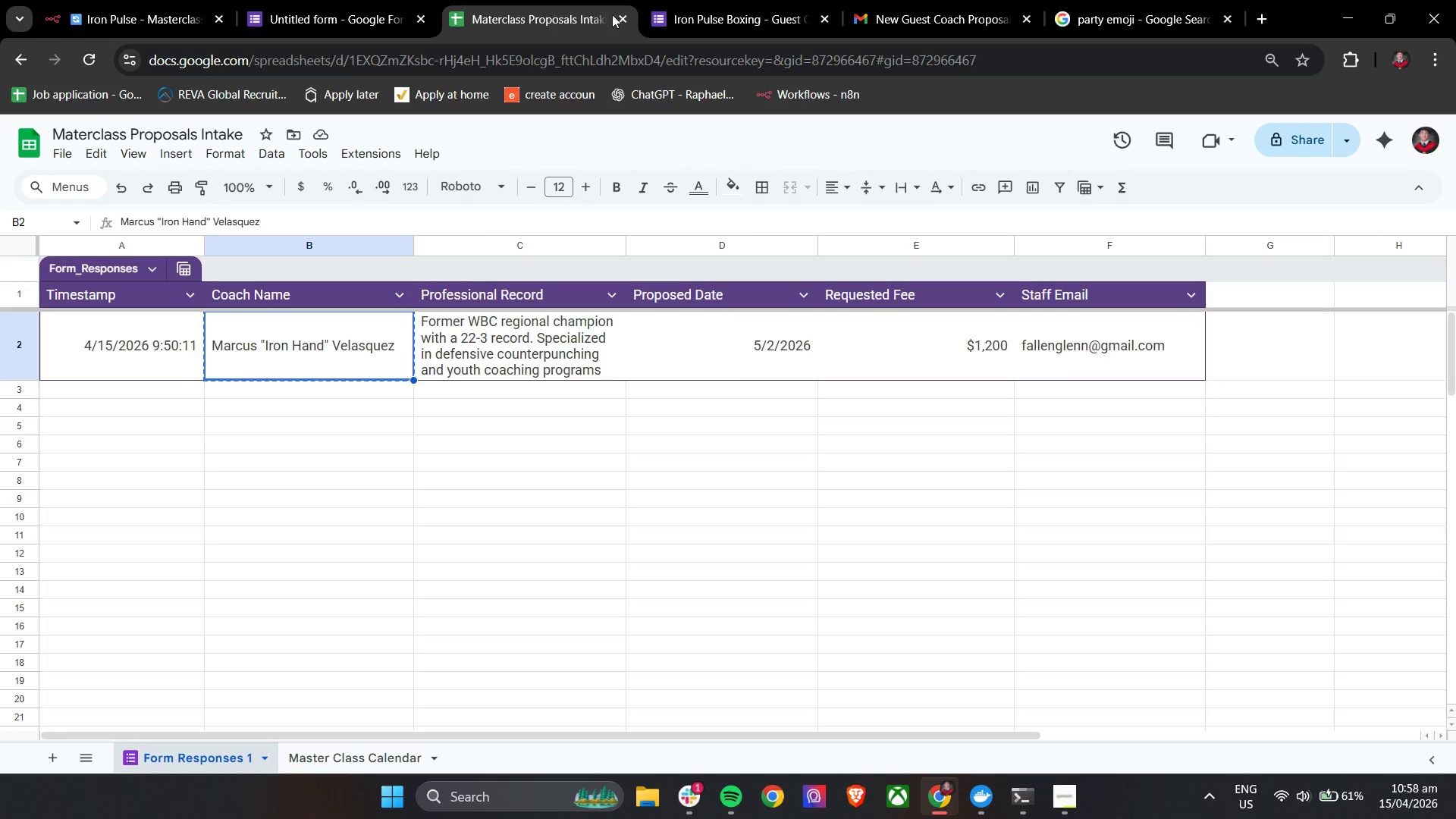 
left_click([730, 5])
 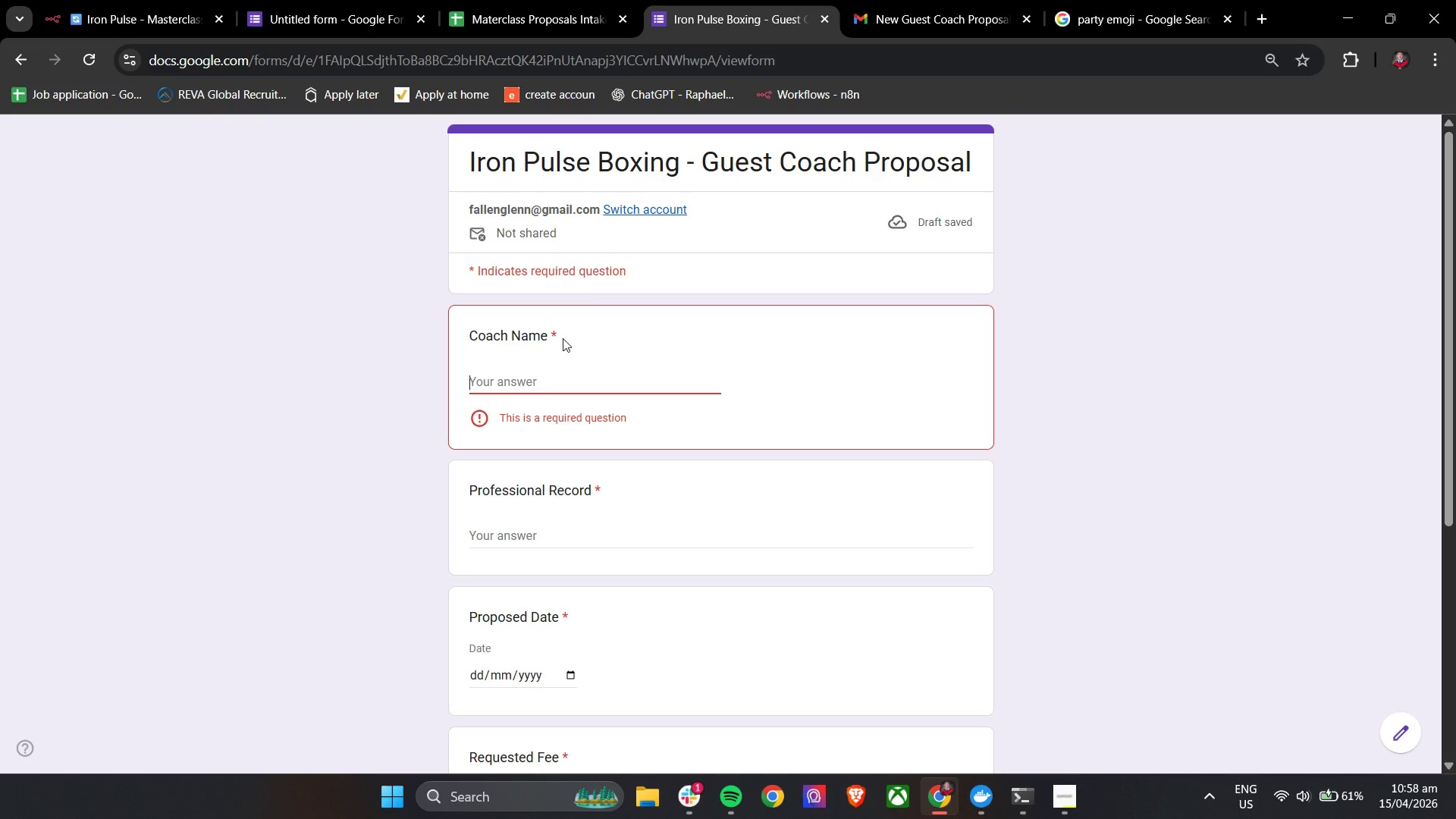 
key(Control+ControlLeft)
 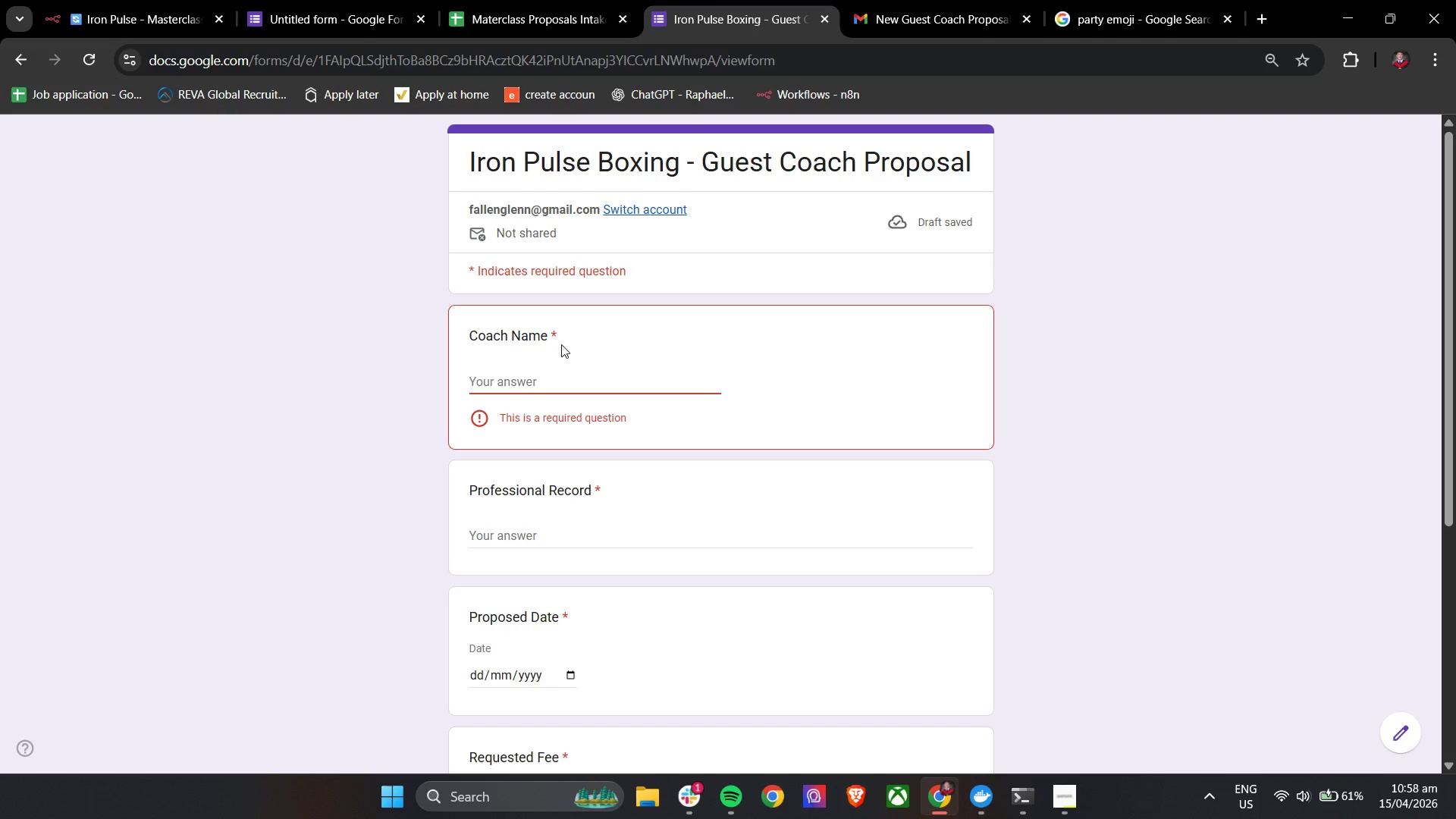 
key(Control+V)
 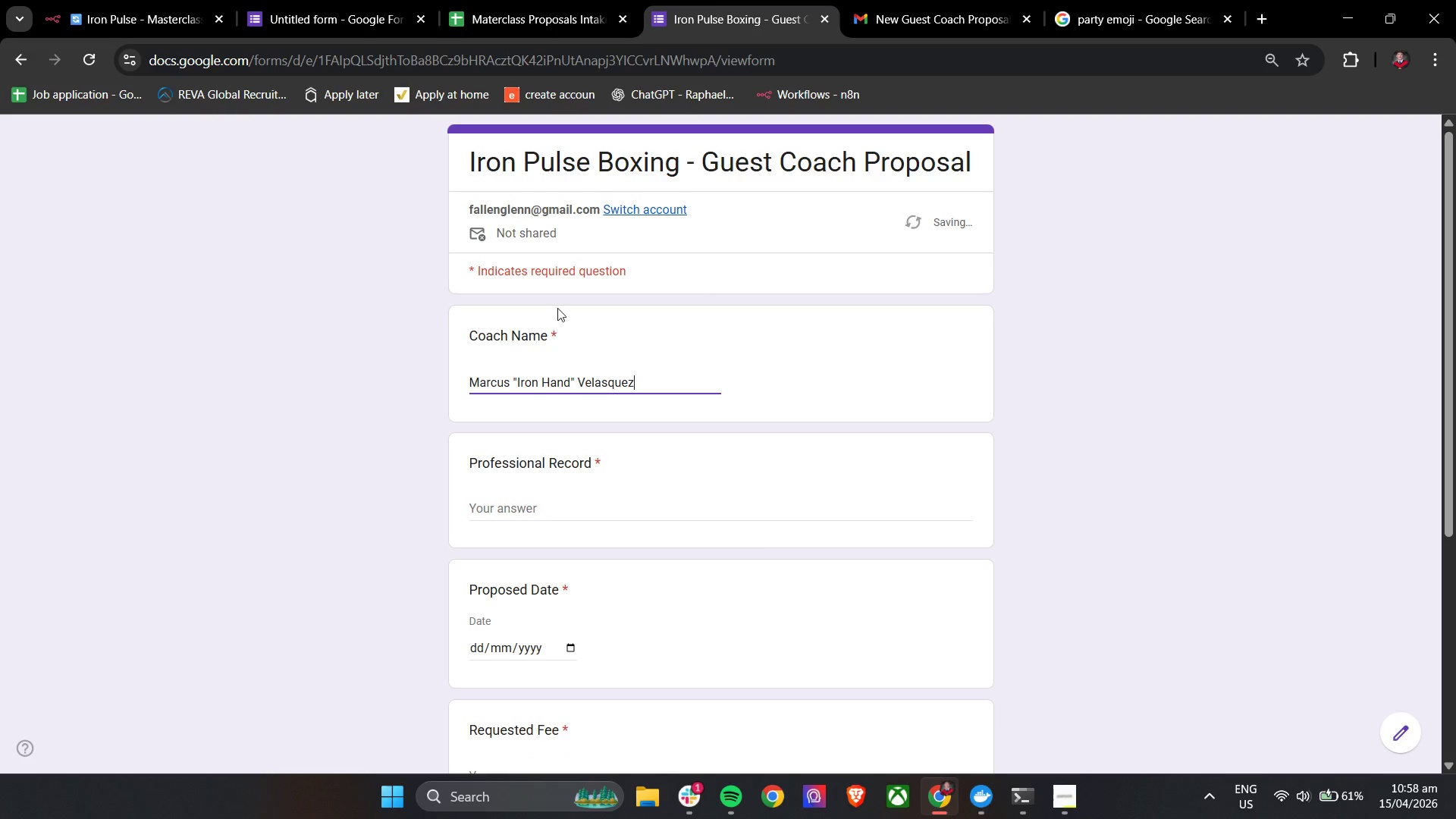 
left_click([574, 0])
 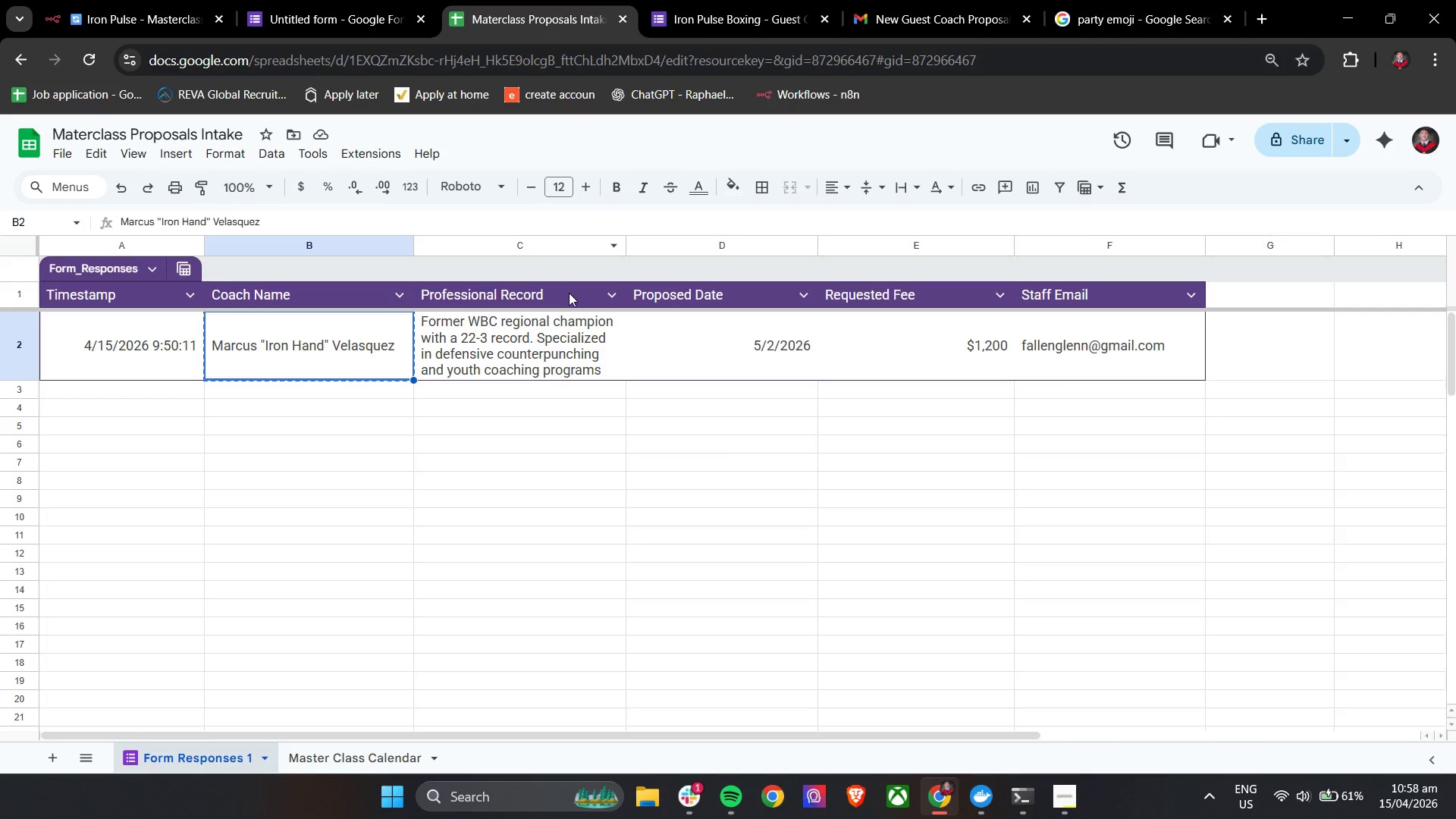 
left_click([538, 321])
 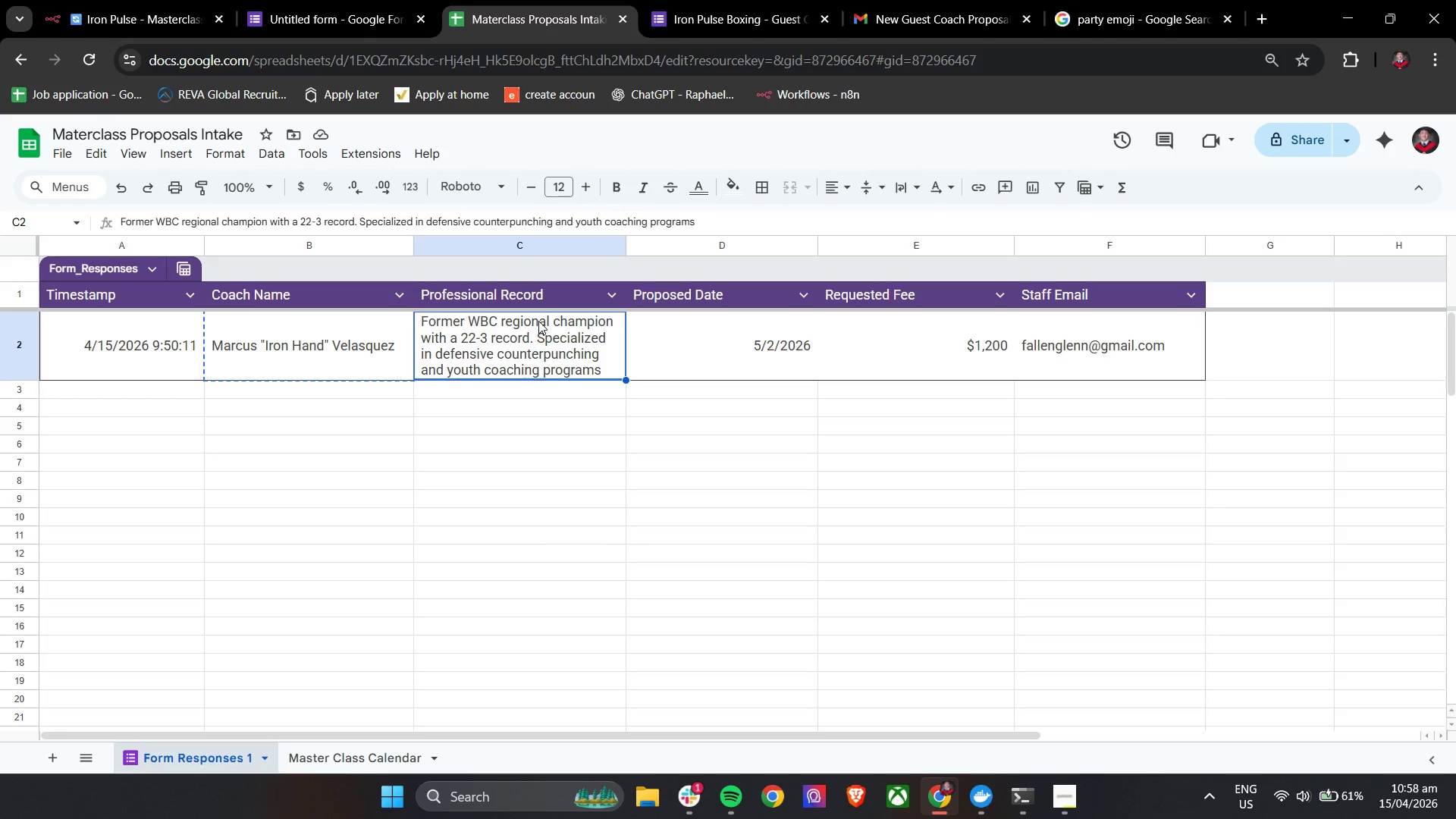 
key(Control+C)
 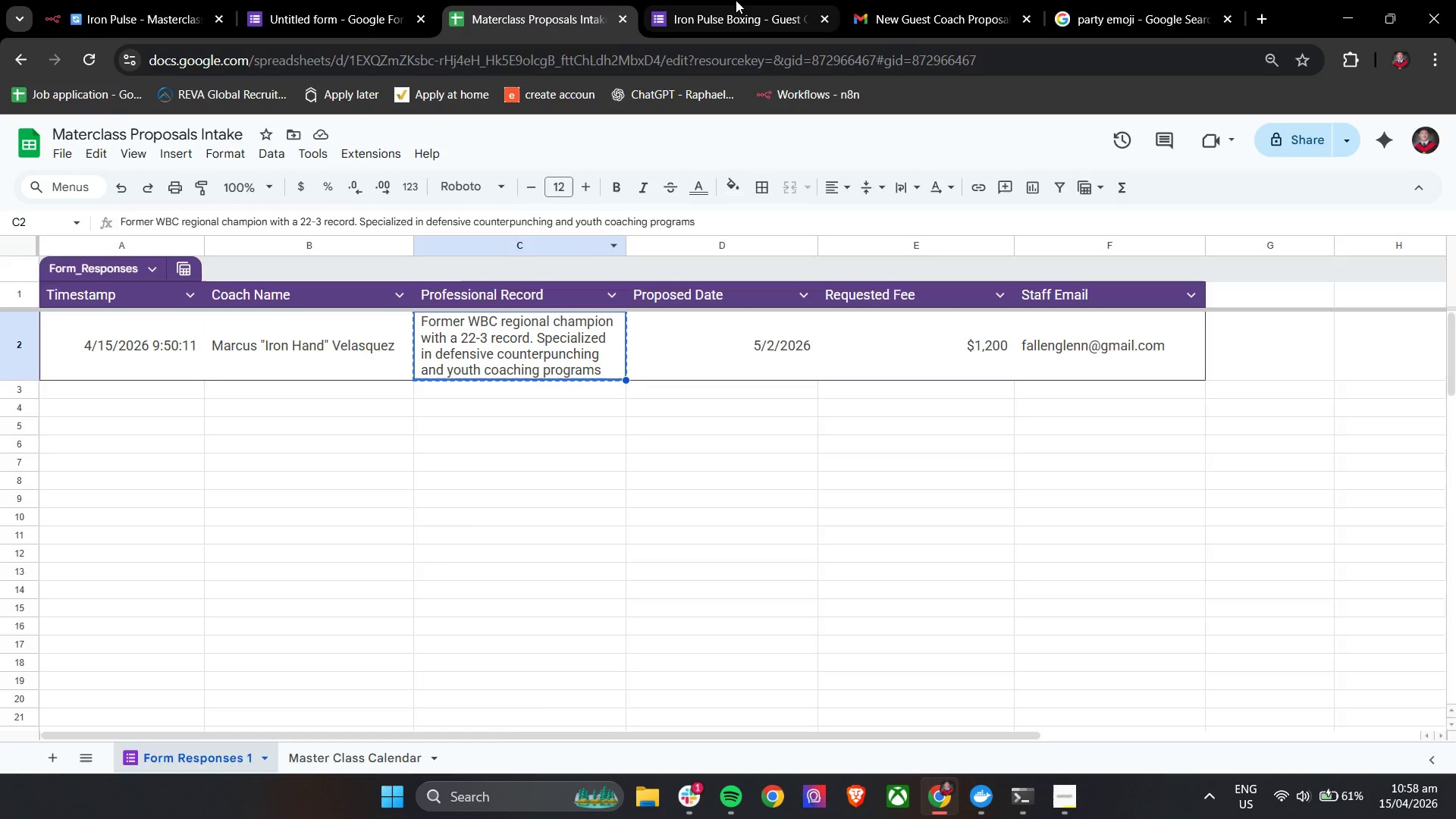 
left_click([736, 0])
 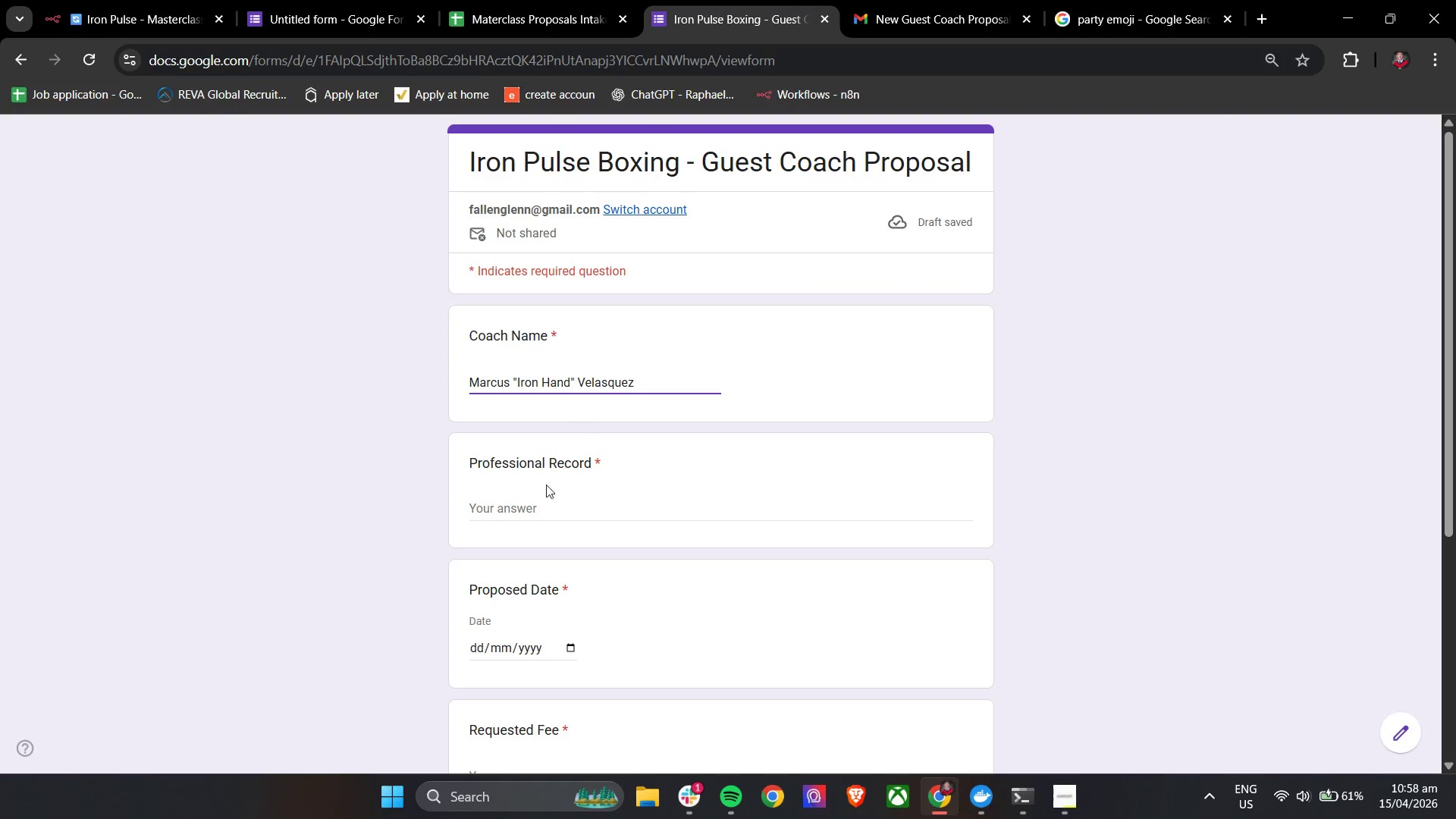 
left_click([536, 504])
 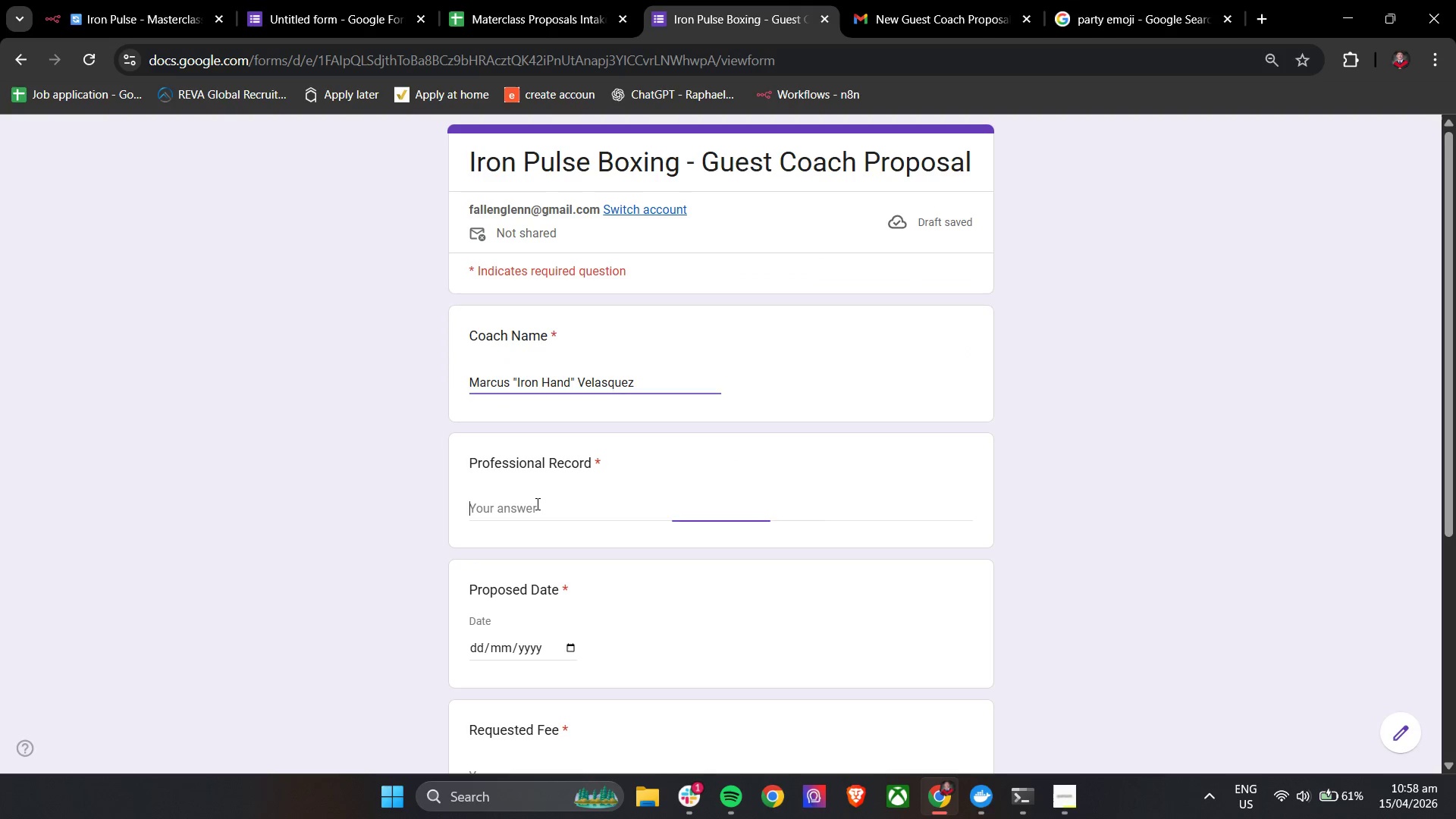 
key(Control+V)
 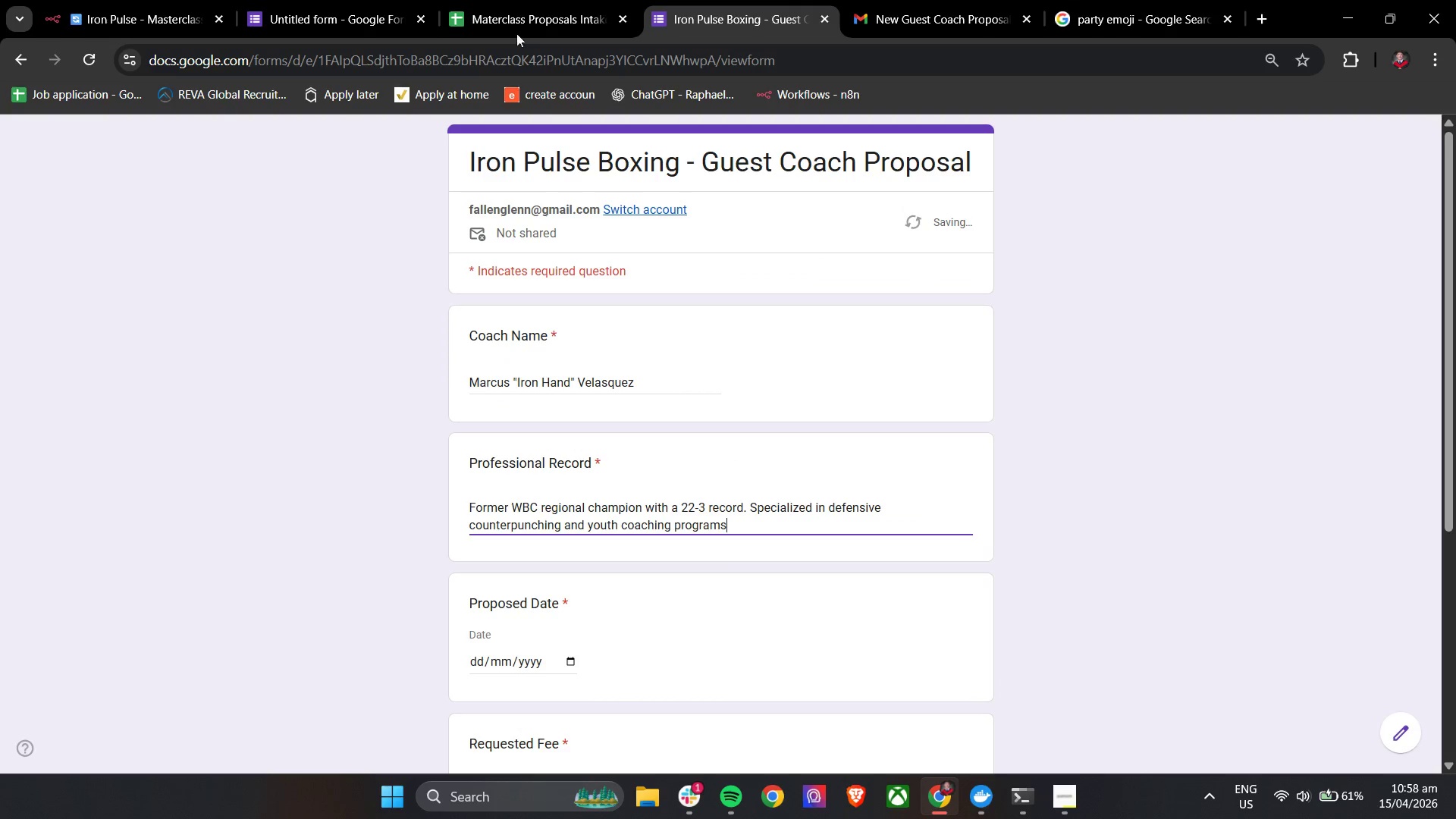 
left_click([516, 0])
 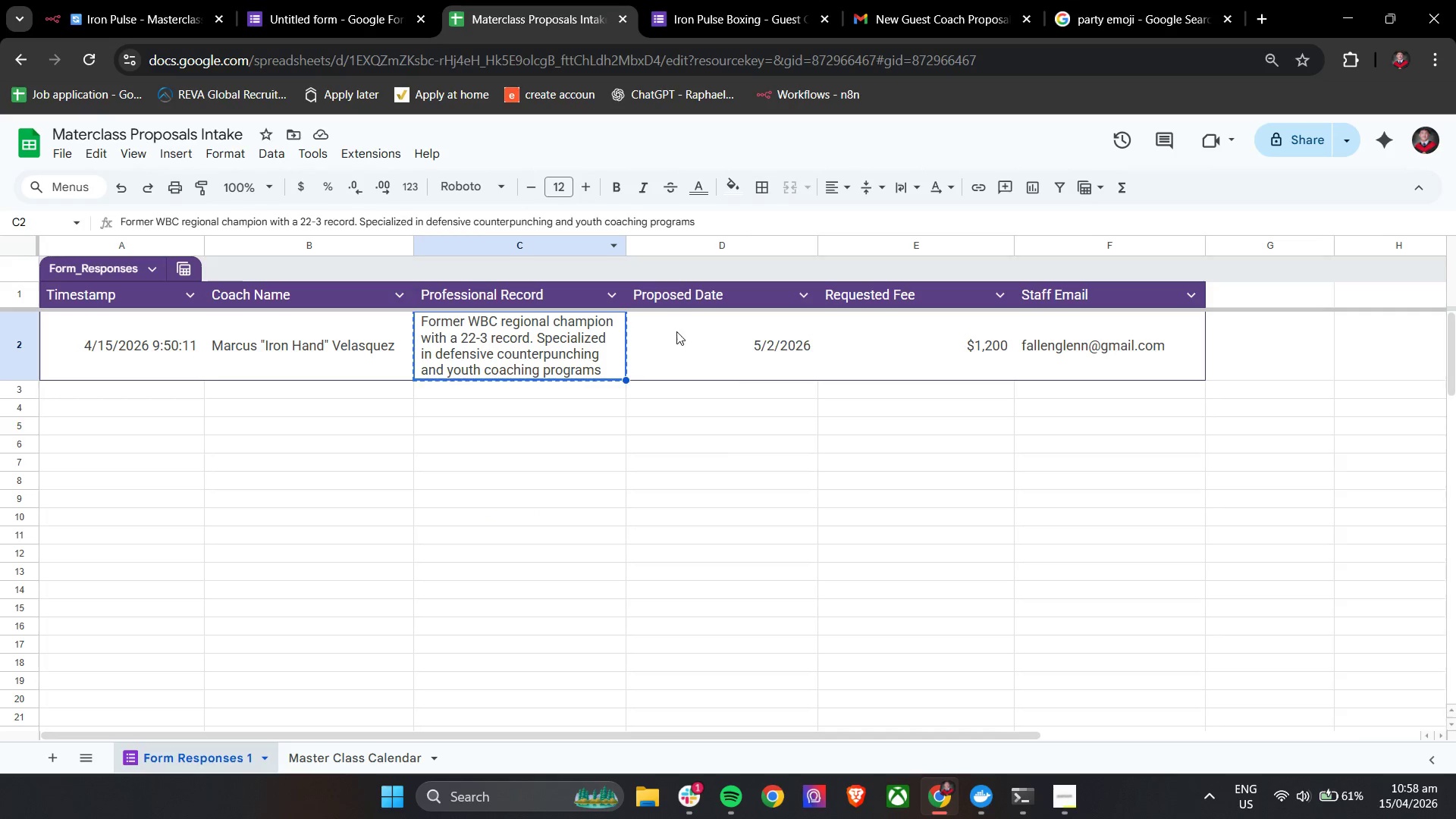 
left_click([722, 346])
 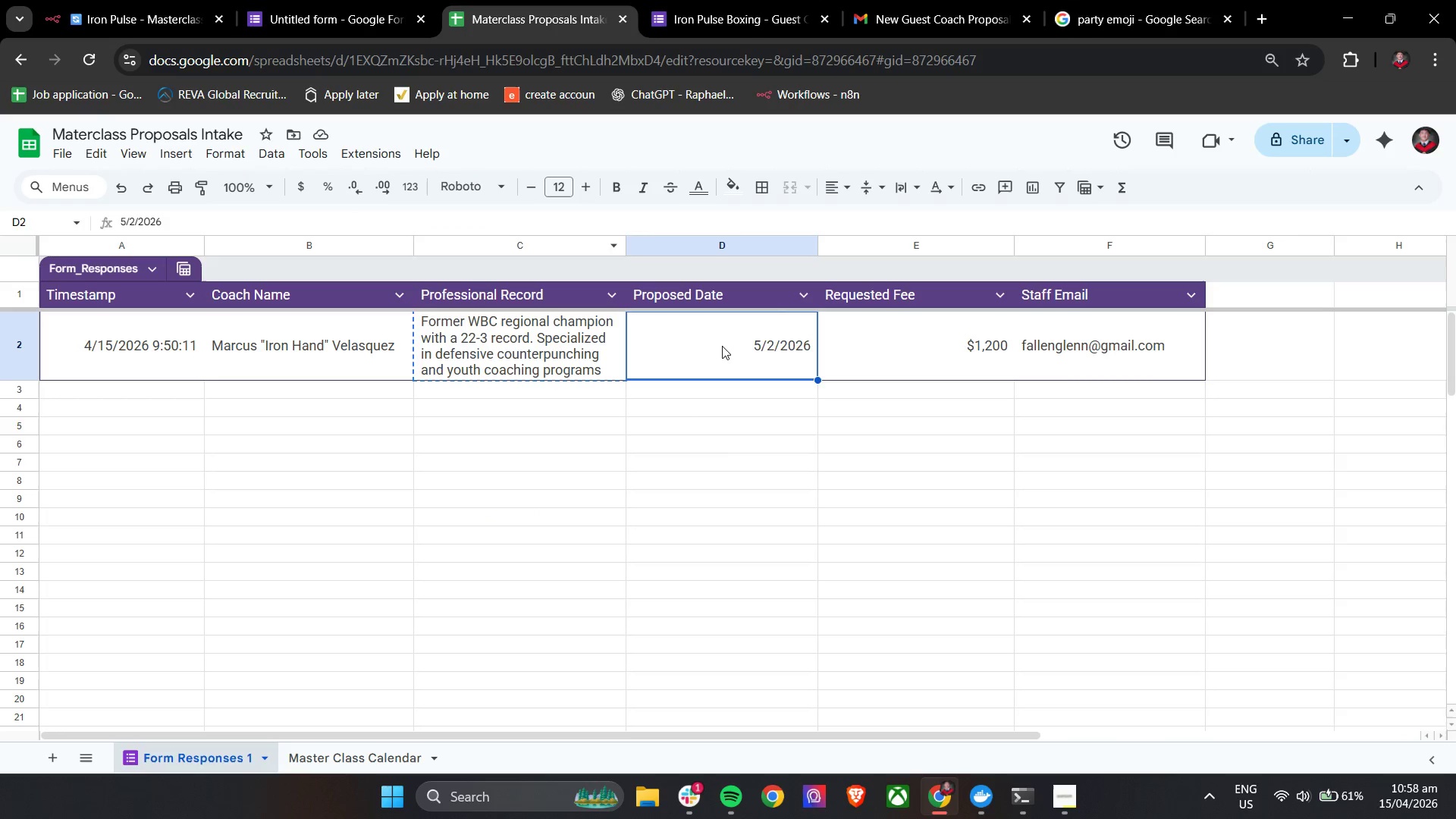 
key(Control+C)
 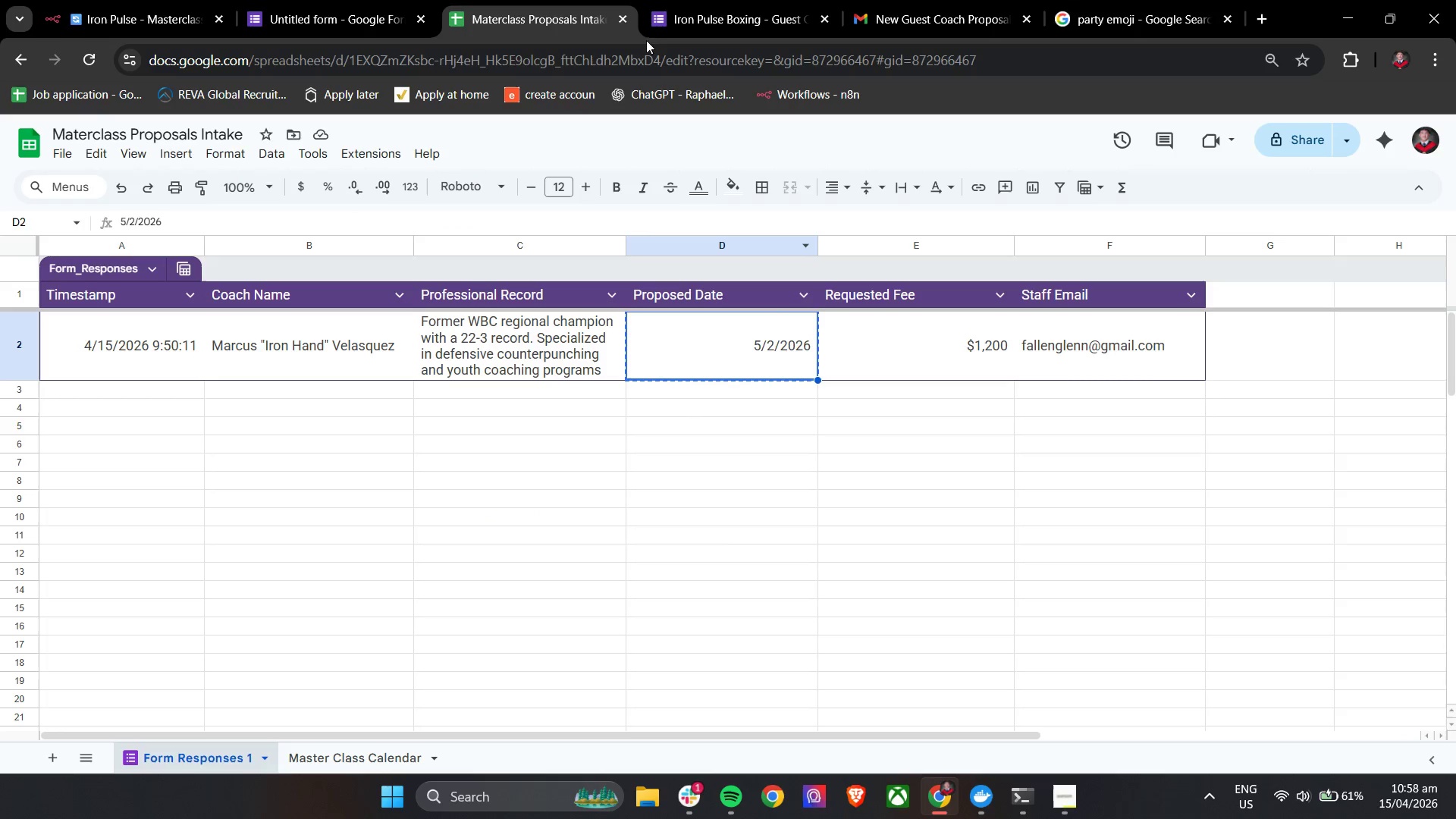 
left_click([695, 0])
 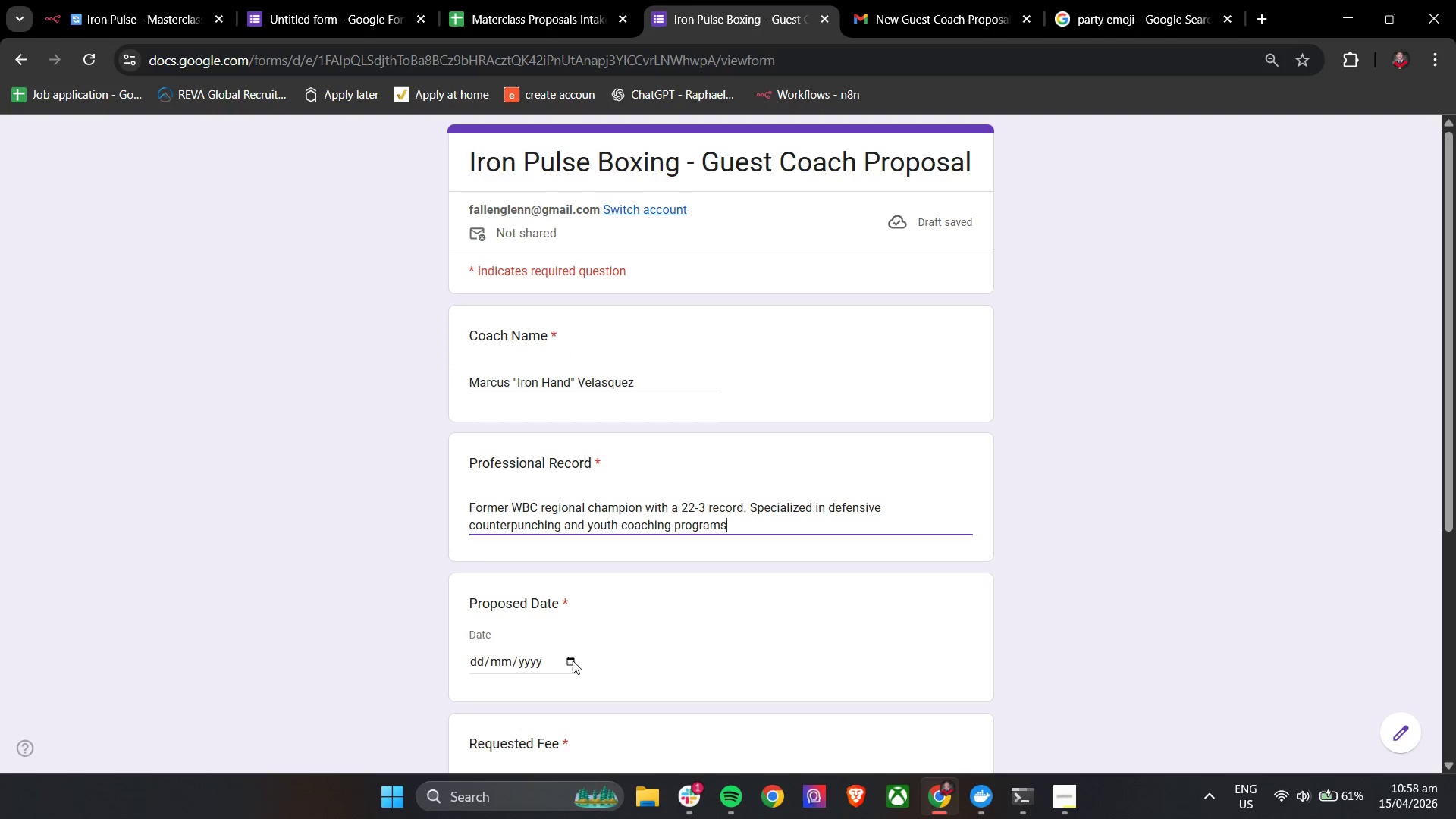 
scroll: coordinate [613, 608], scroll_direction: down, amount: 2.0
 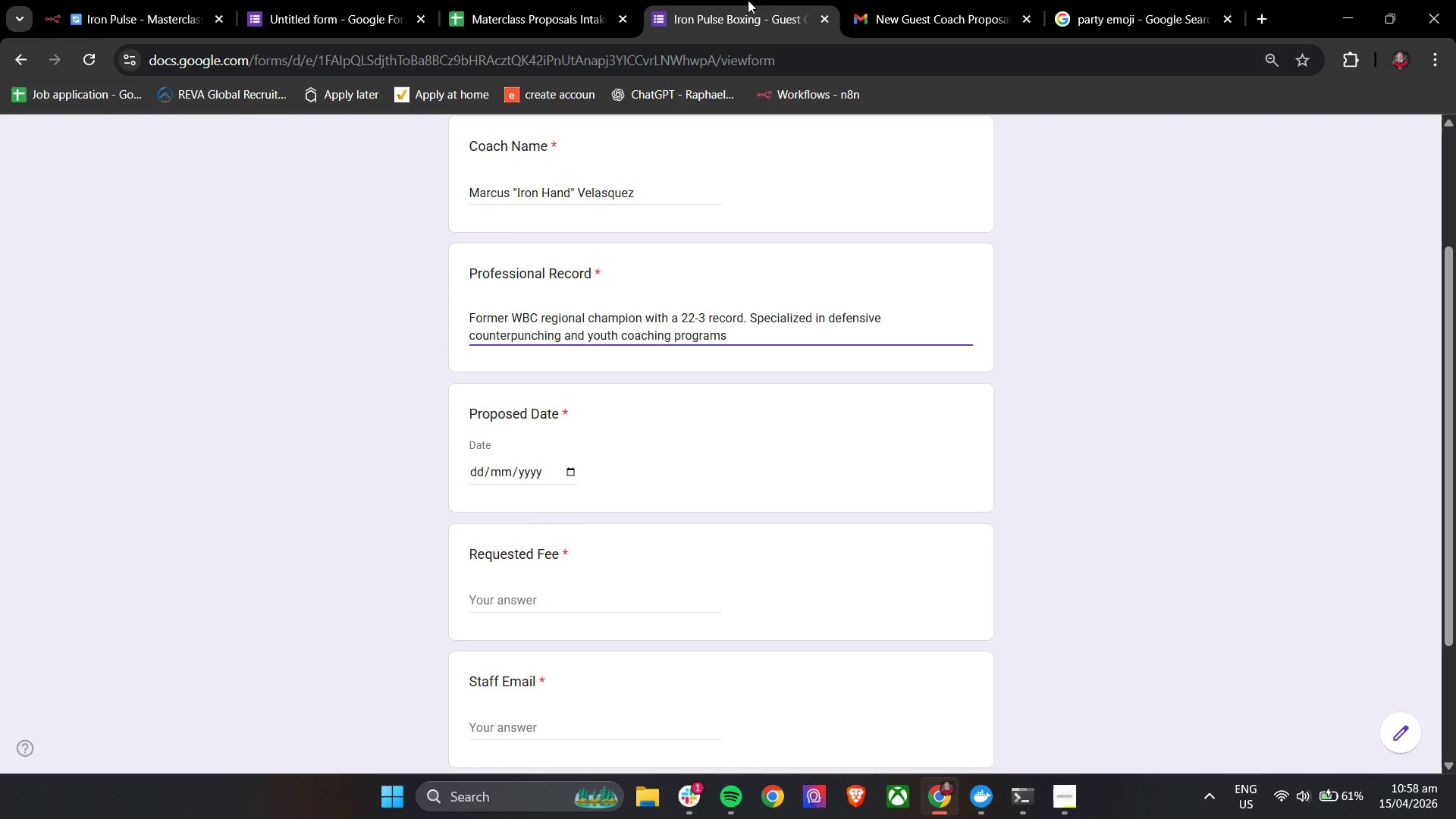 
double_click([530, 0])
 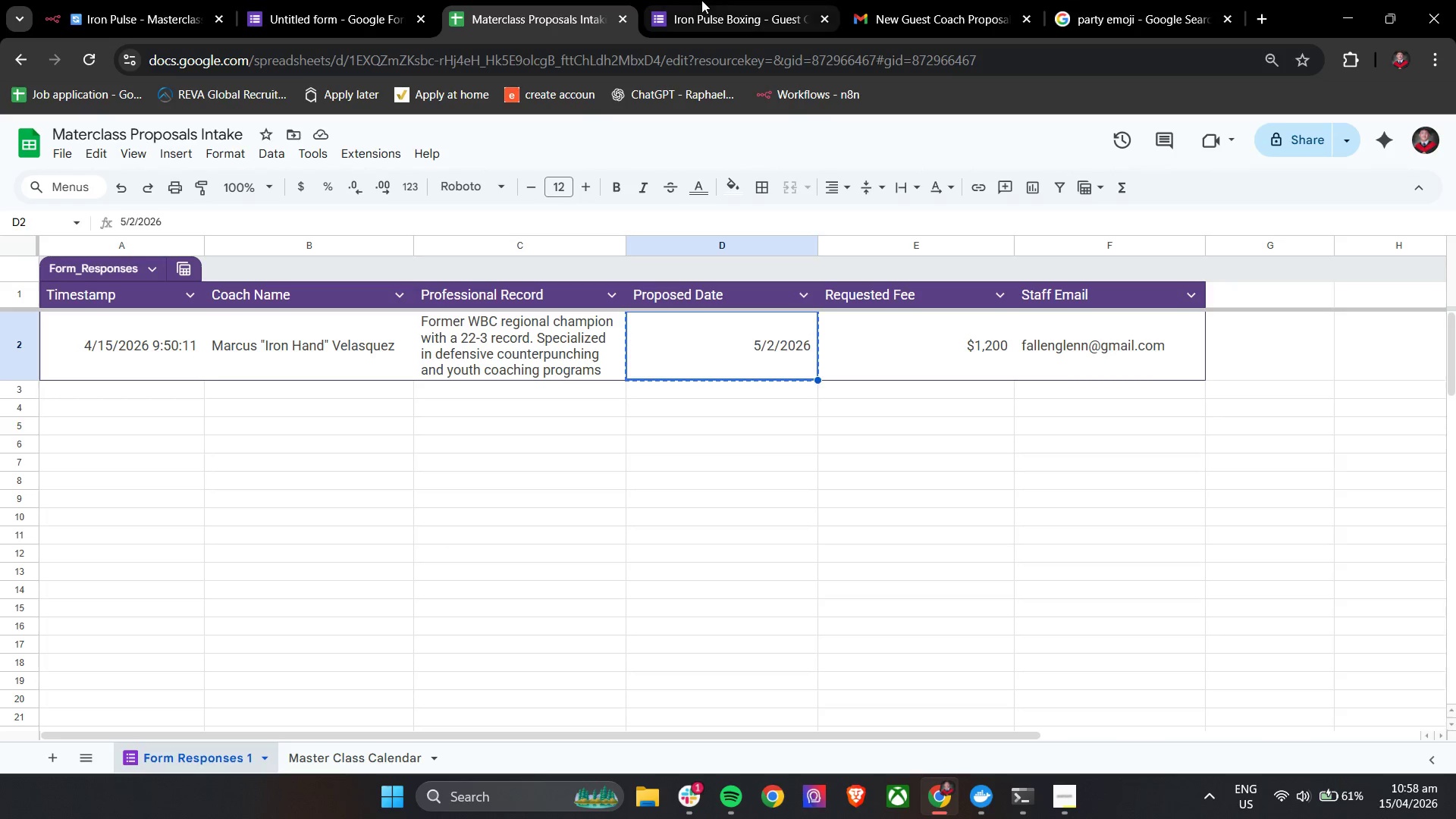 
left_click([703, 0])
 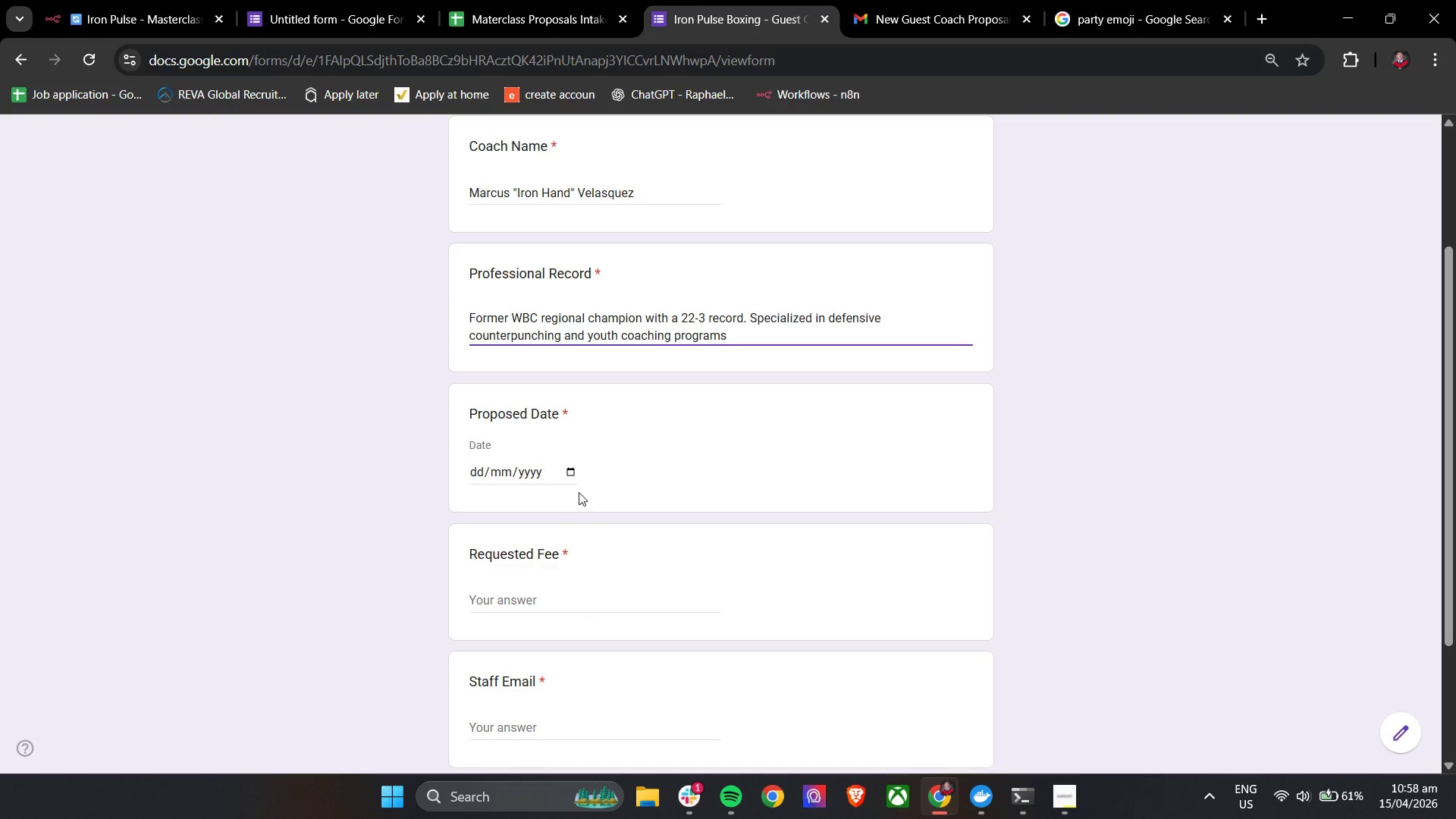 
left_click([573, 470])
 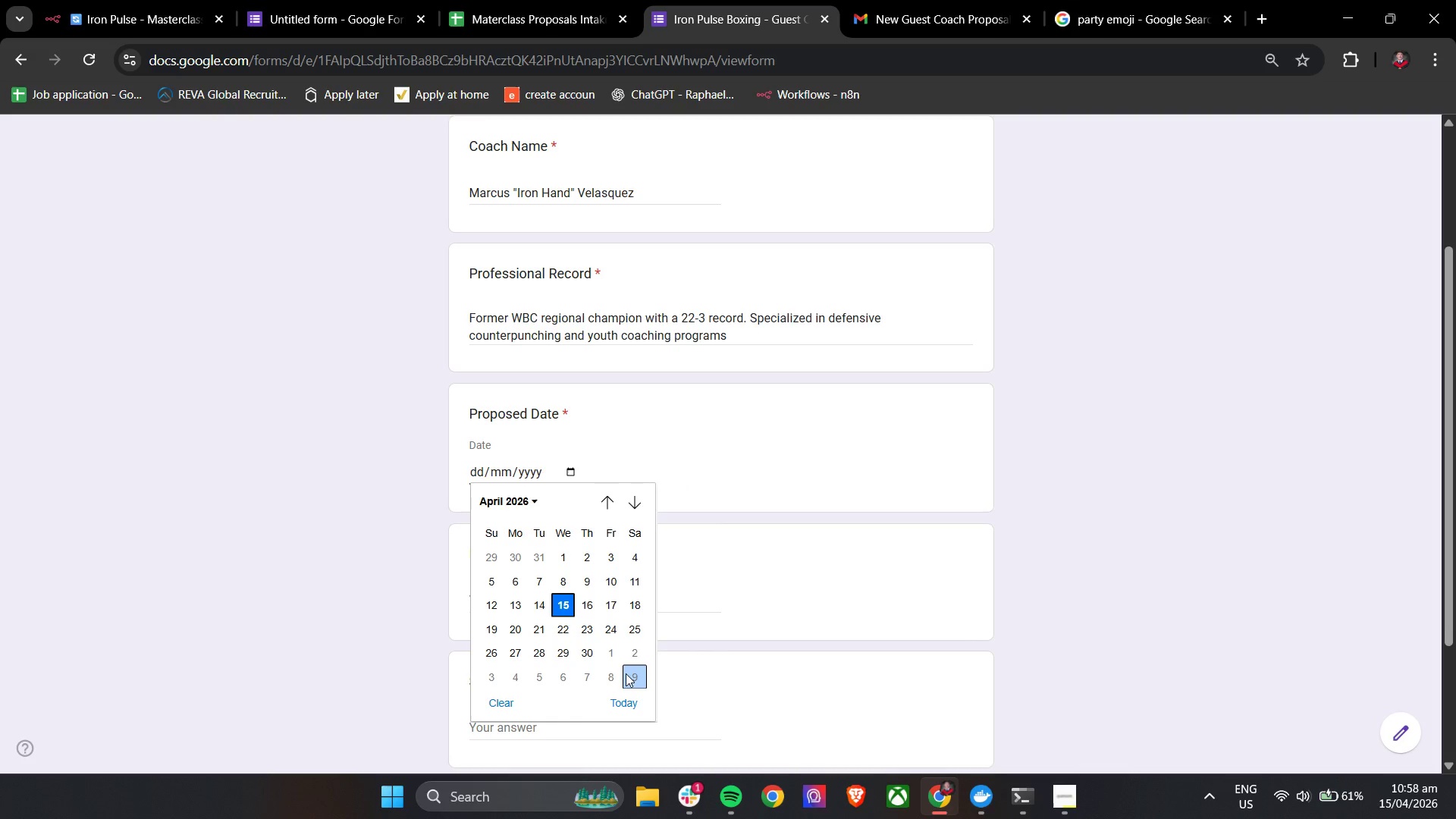 
left_click([615, 673])
 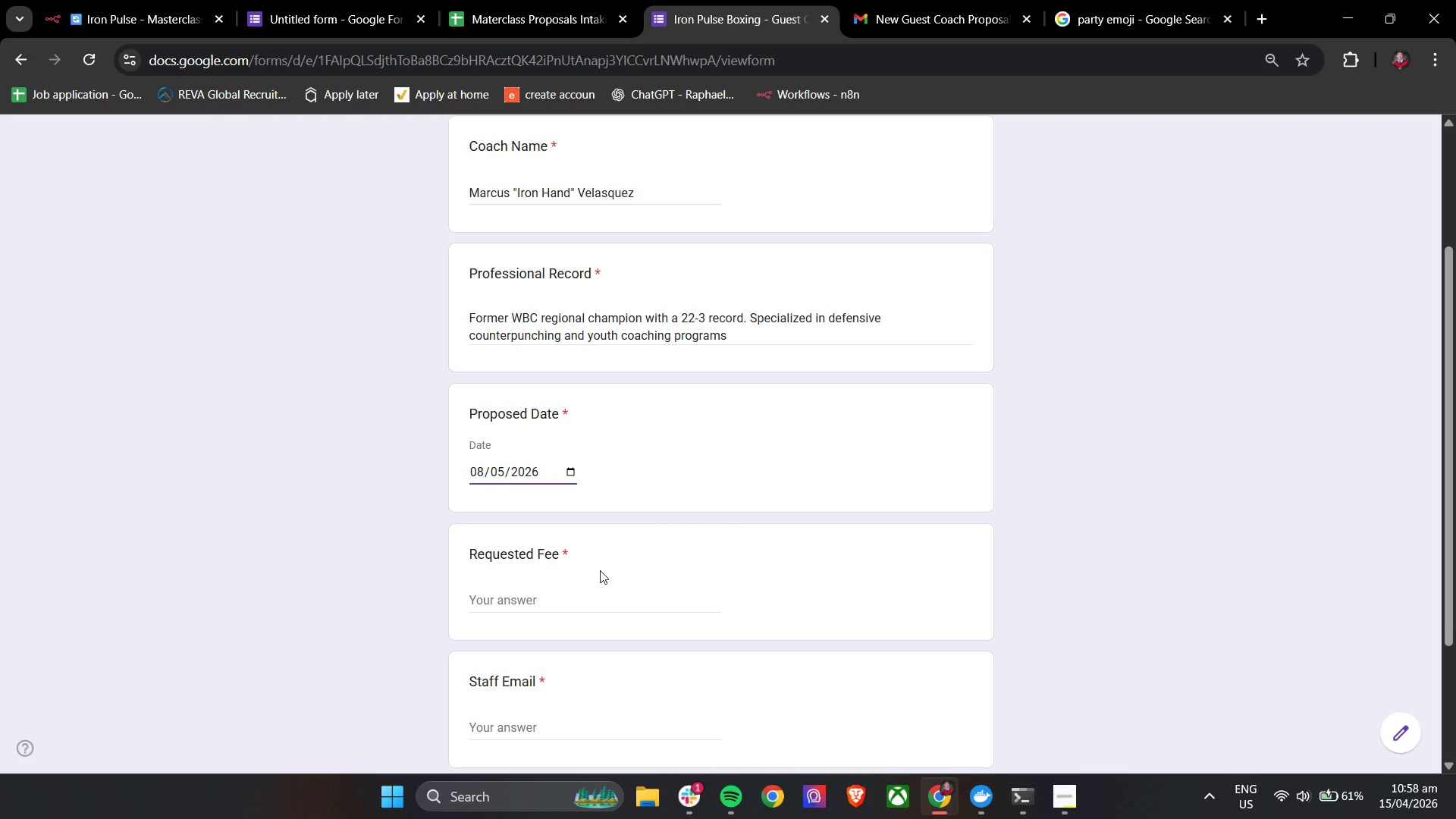 
left_click([549, 605])
 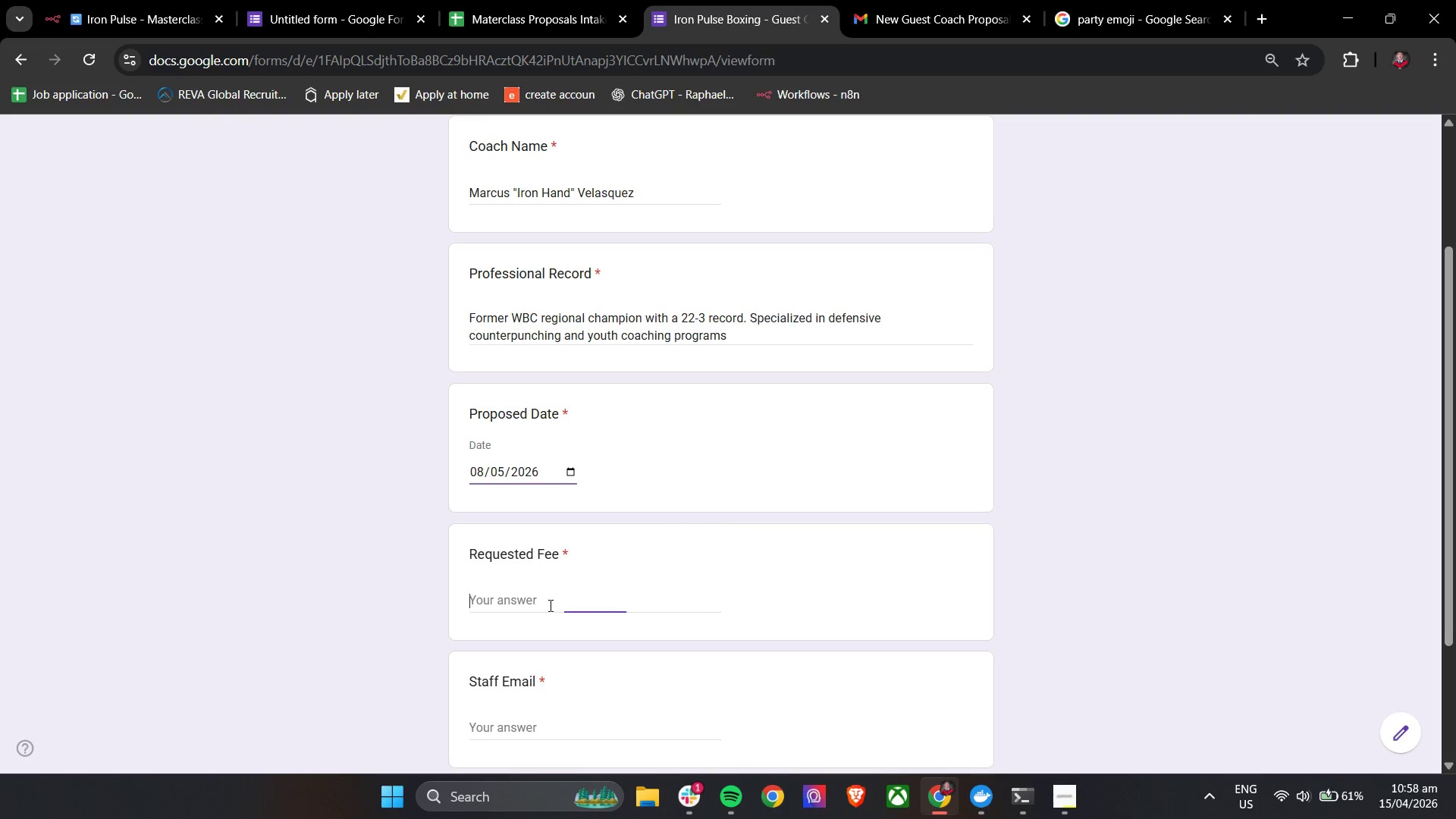 
key(Control+ControlLeft)
 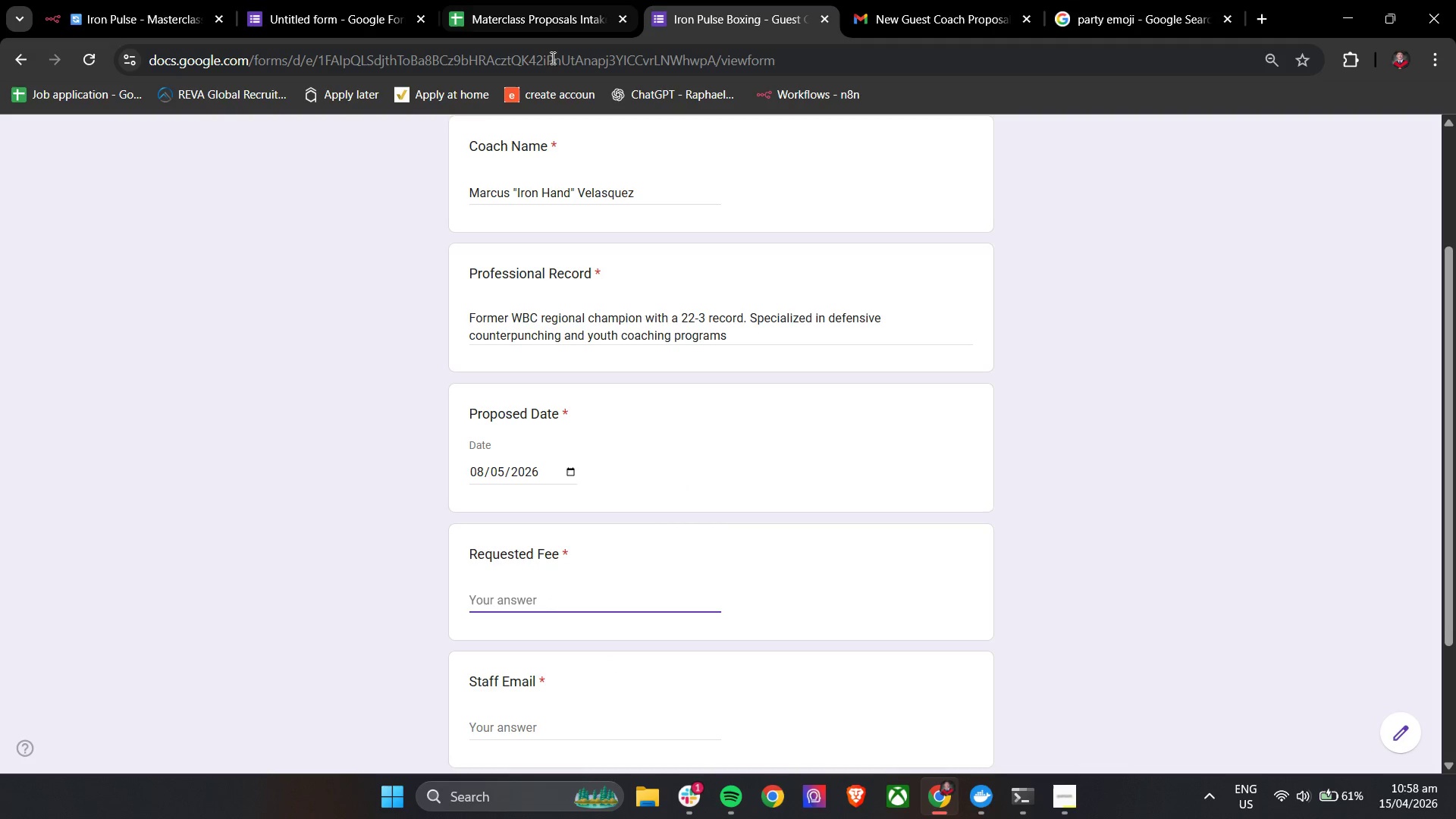 
left_click([563, 0])
 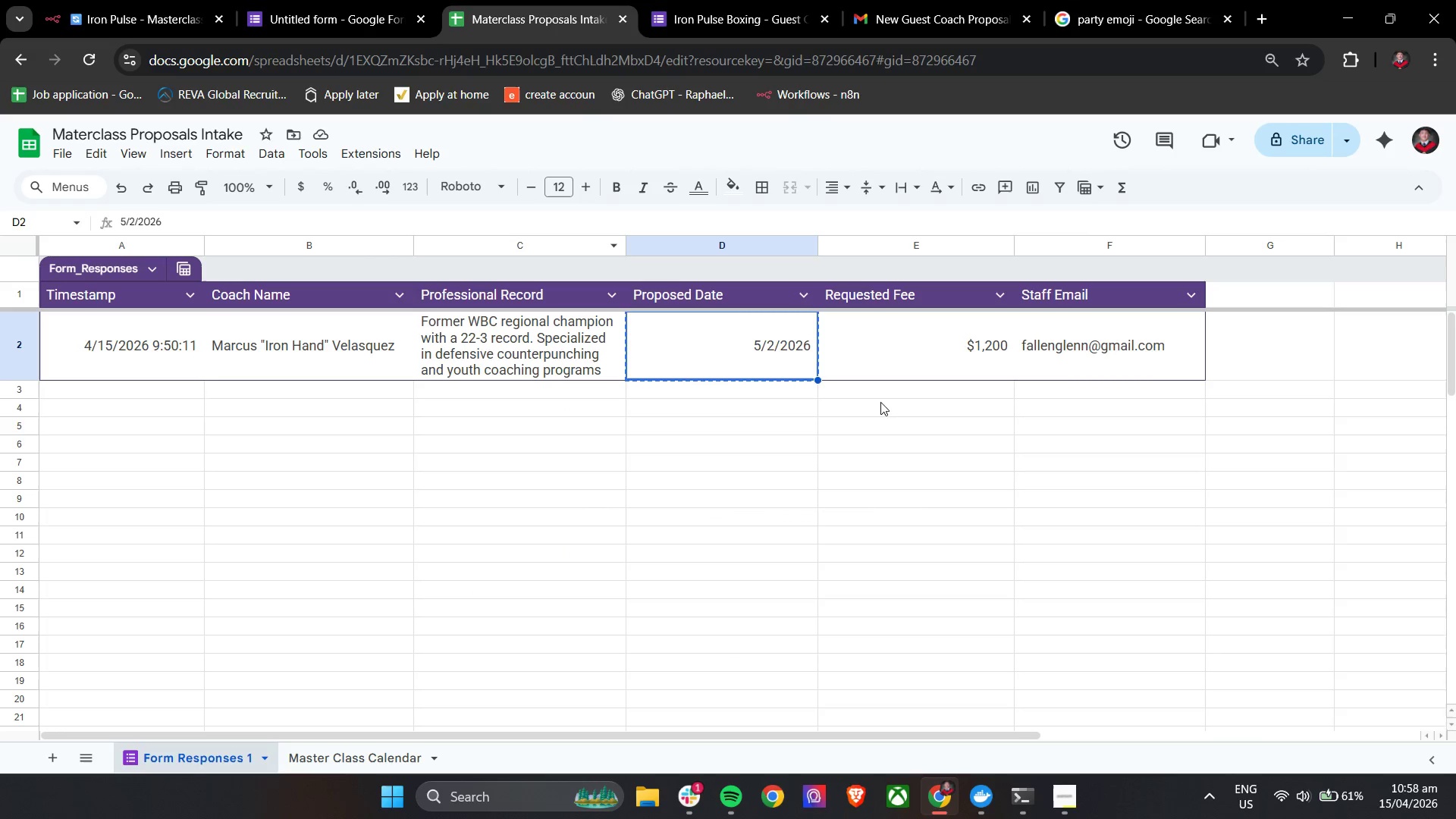 
left_click([908, 342])
 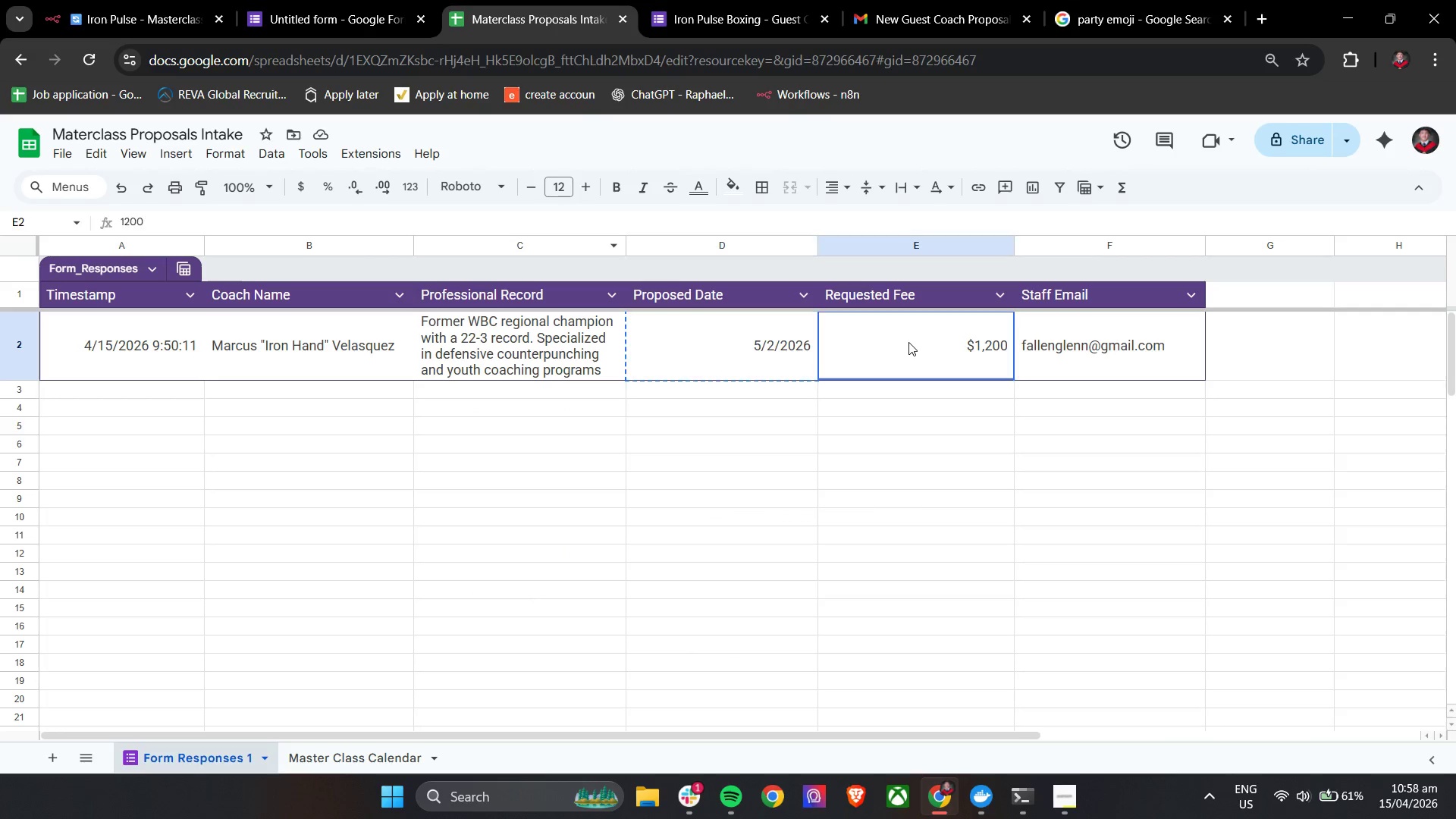 
key(Control+C)
 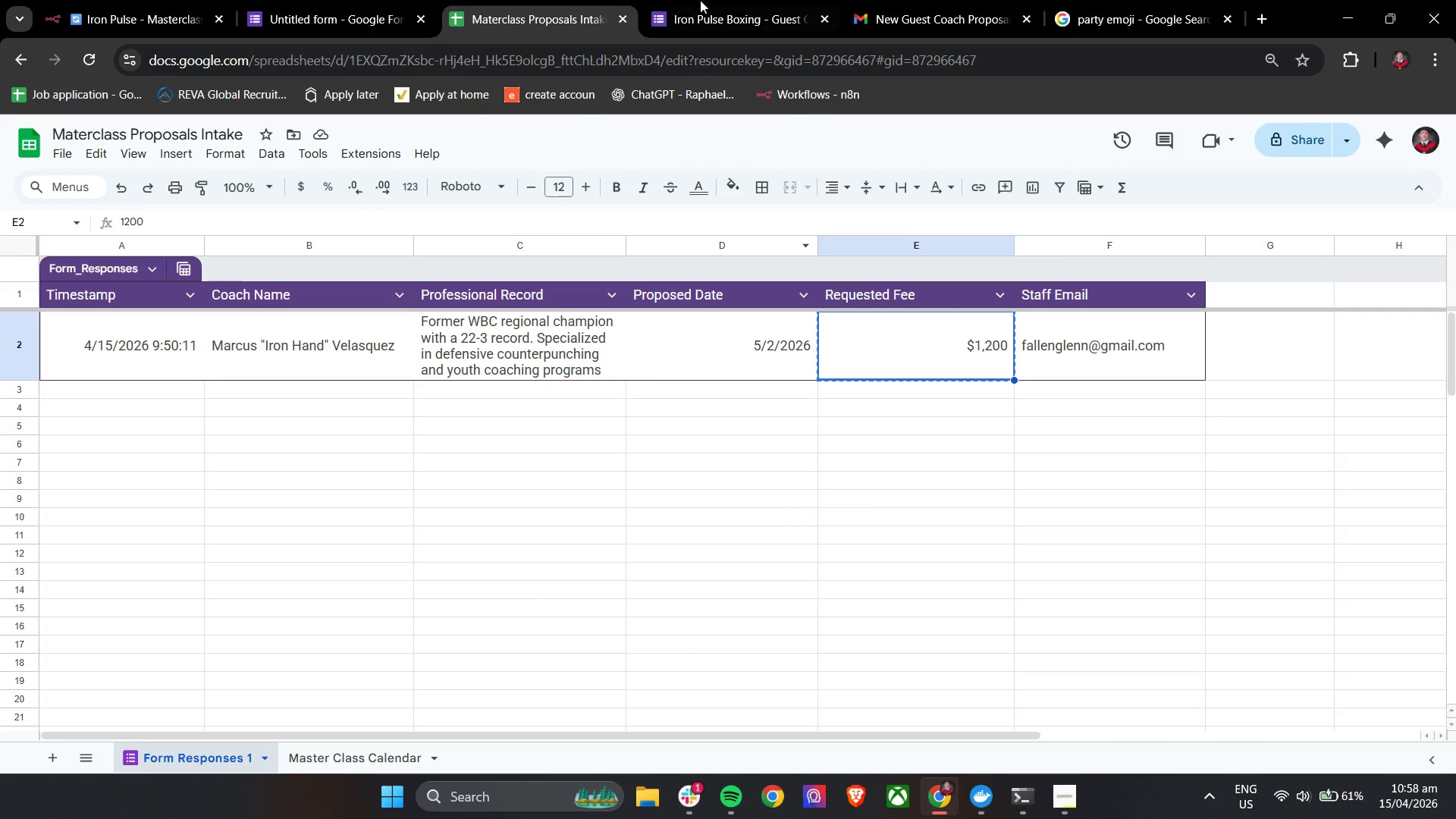 
left_click([700, 0])
 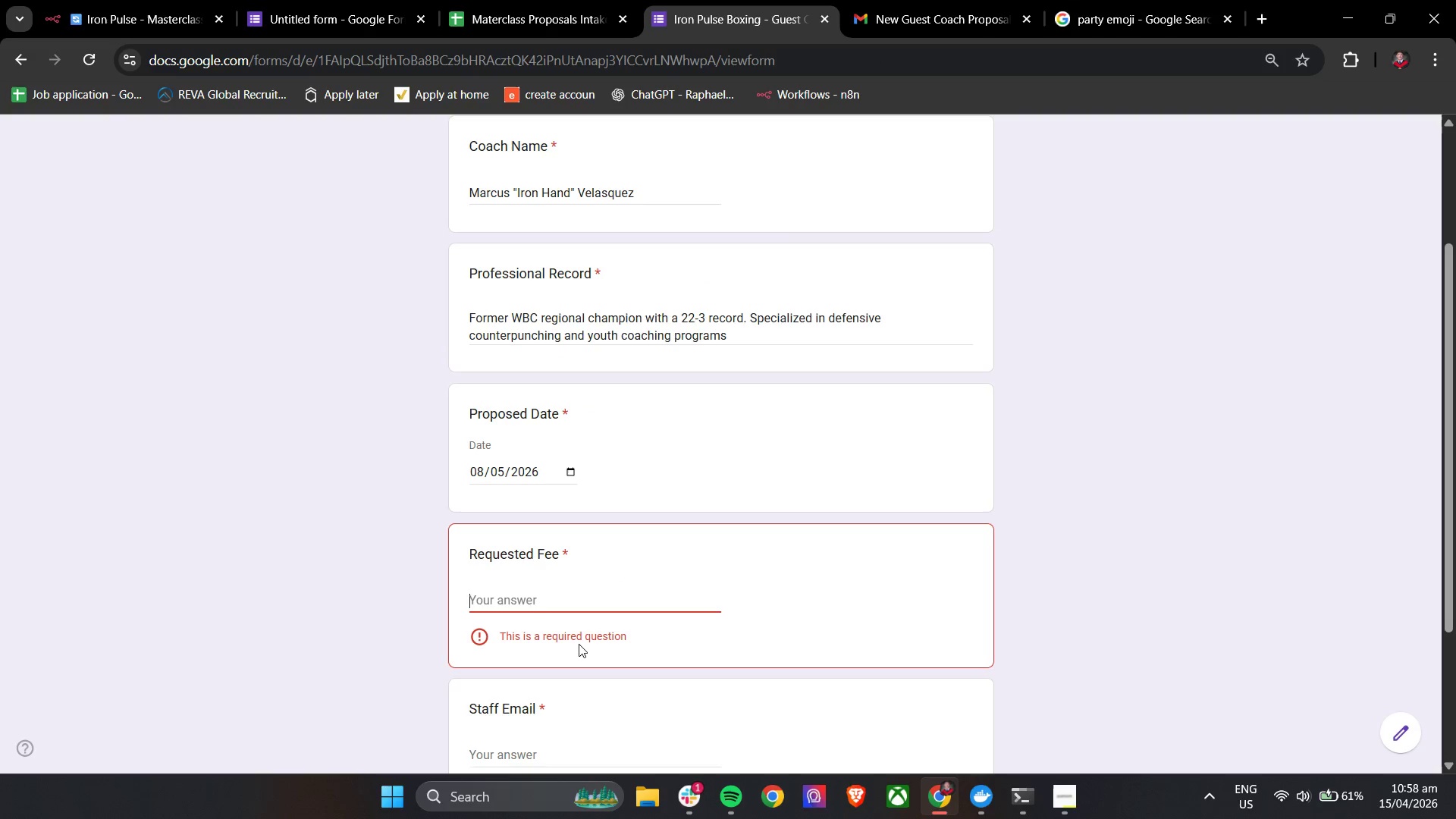 
key(Control+ControlLeft)
 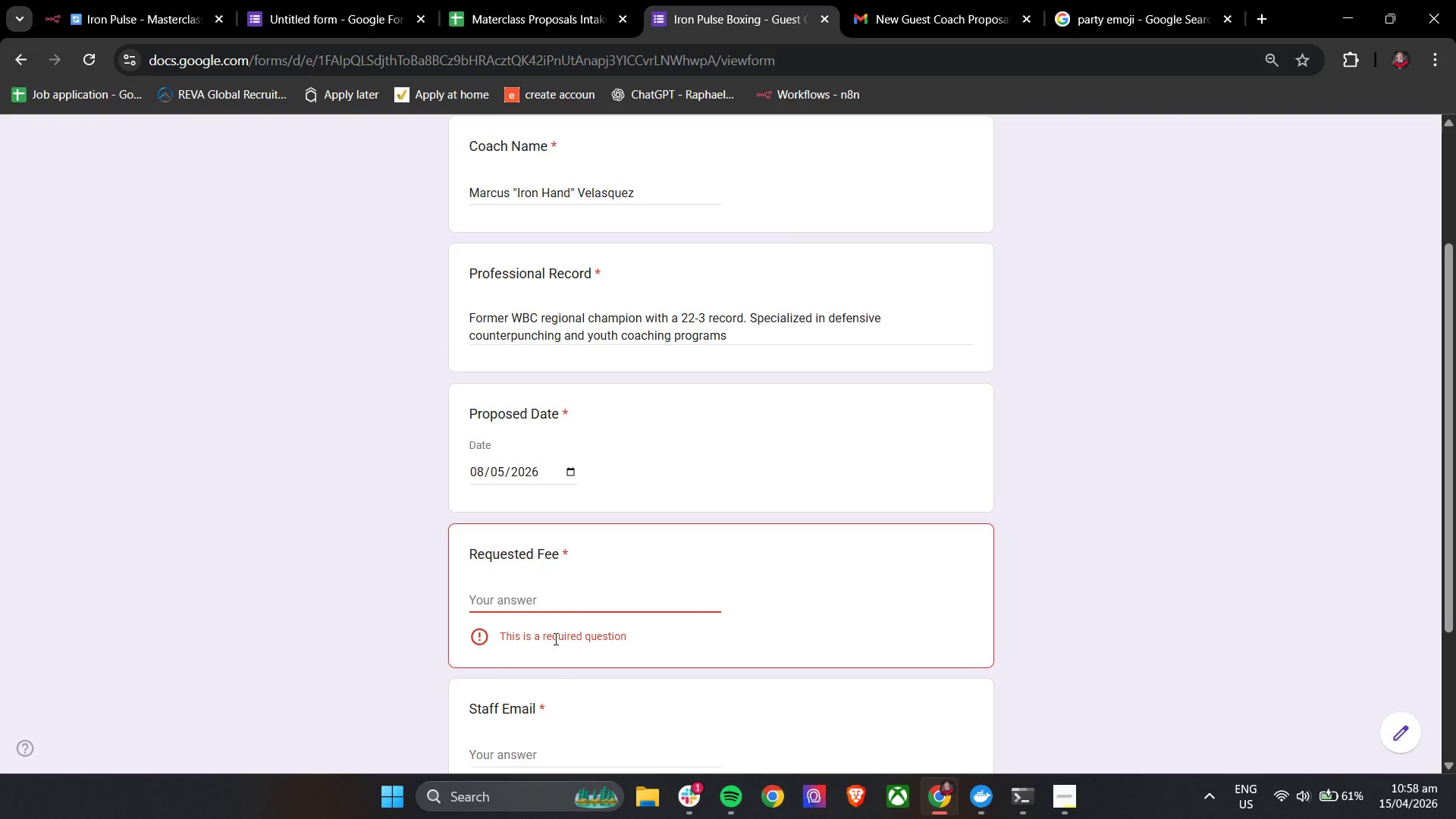 
key(Control+V)
 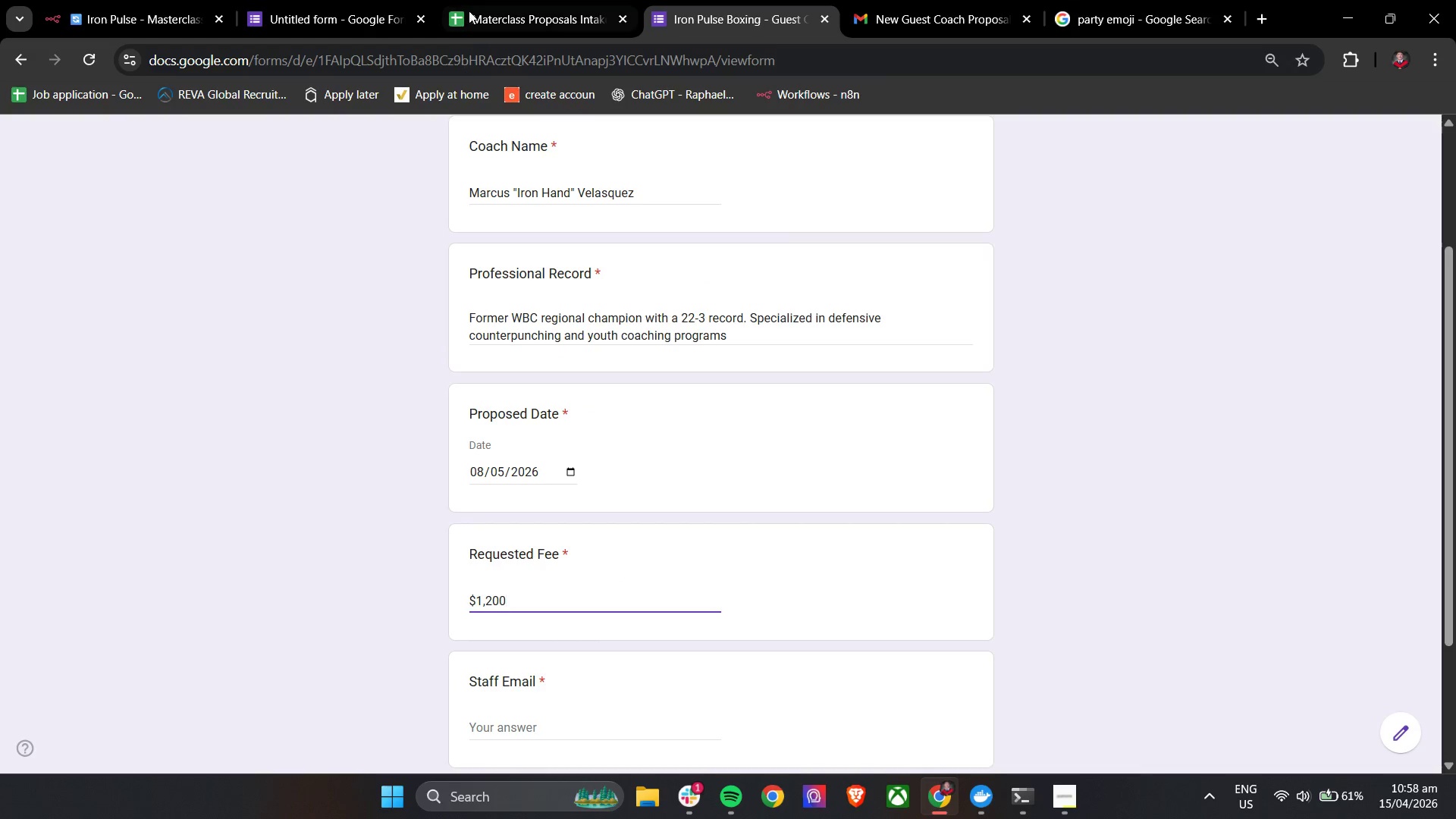 
left_click([531, 0])
 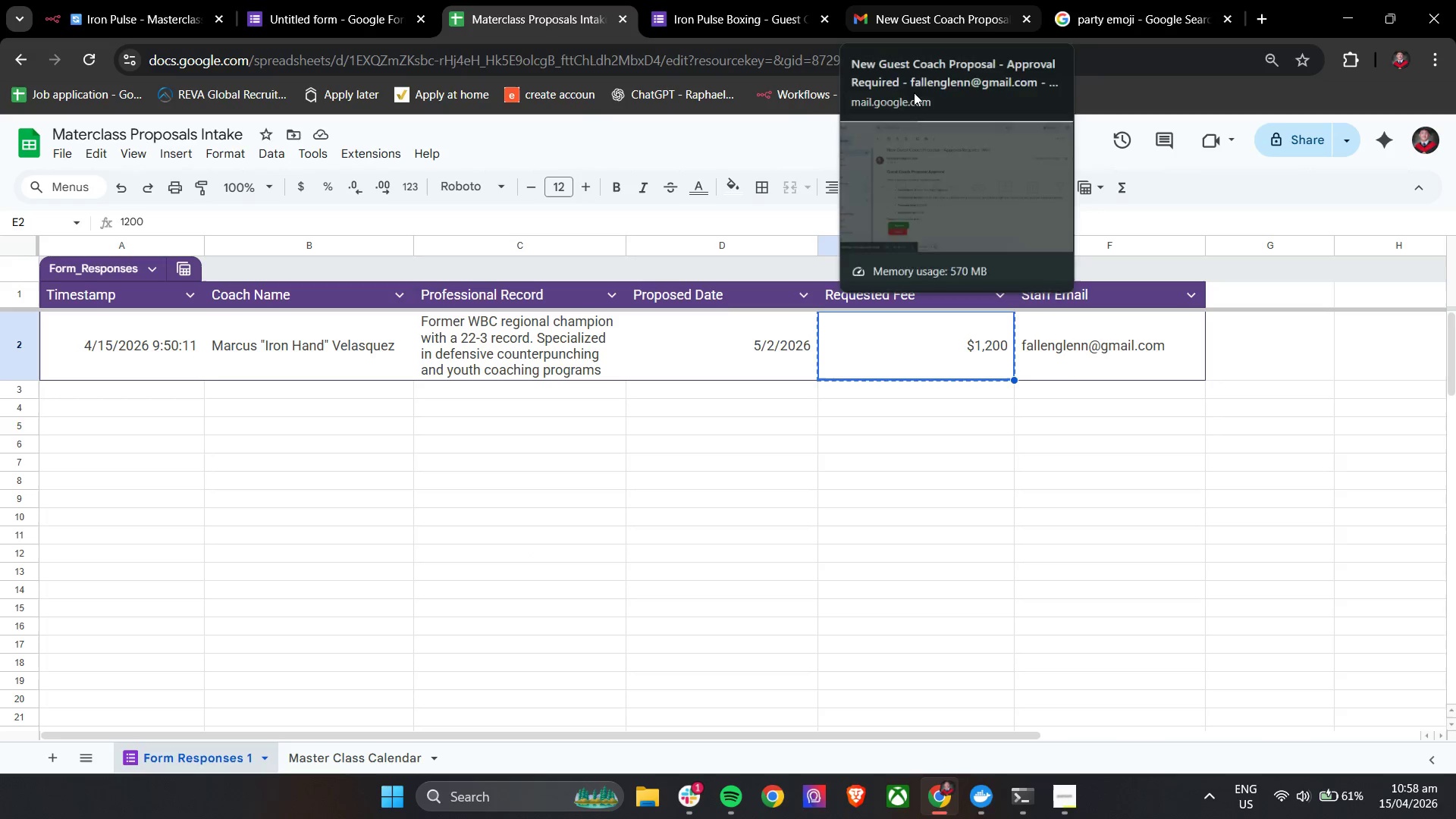 
left_click([1057, 347])
 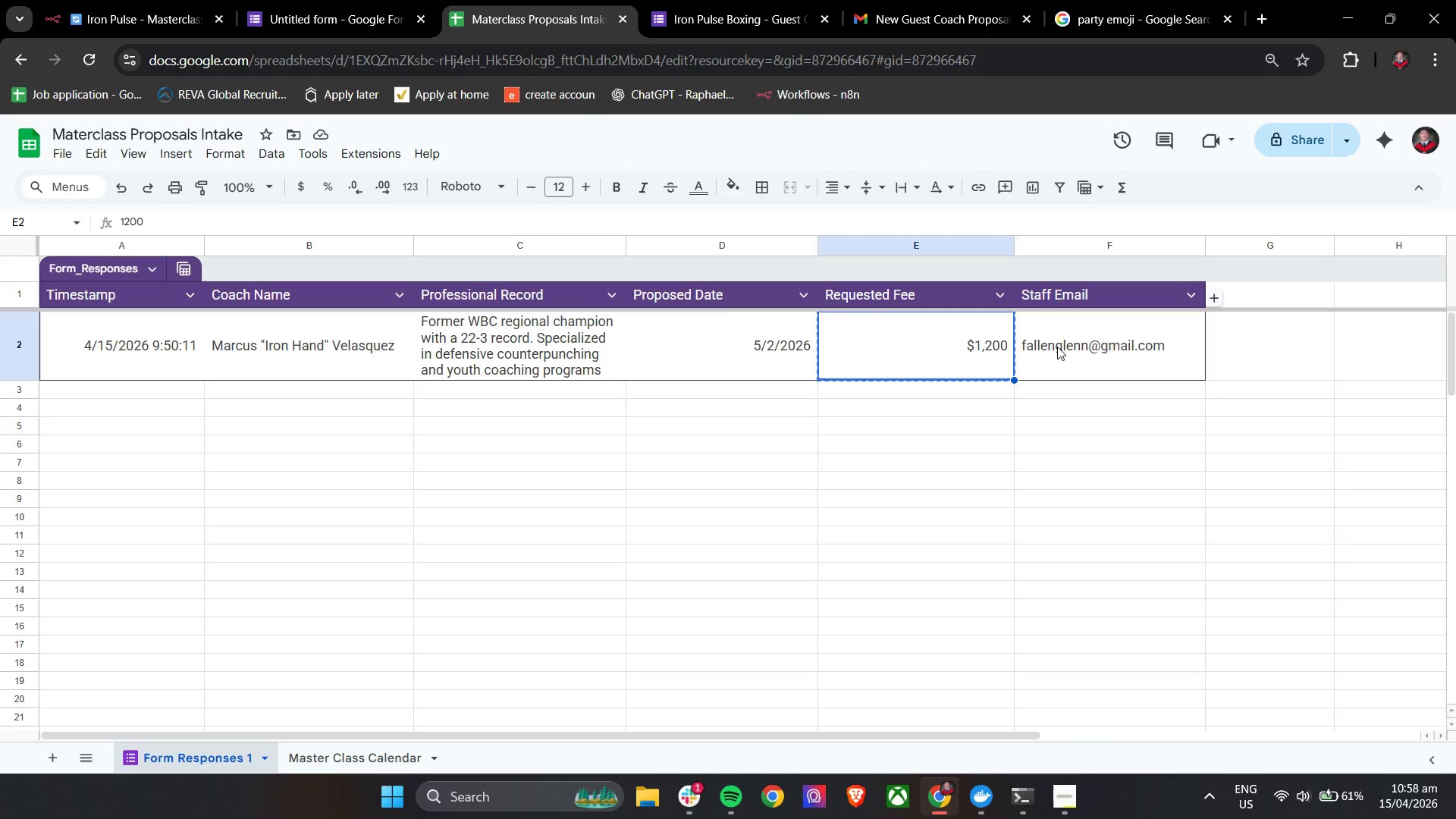 
key(Control+ControlLeft)
 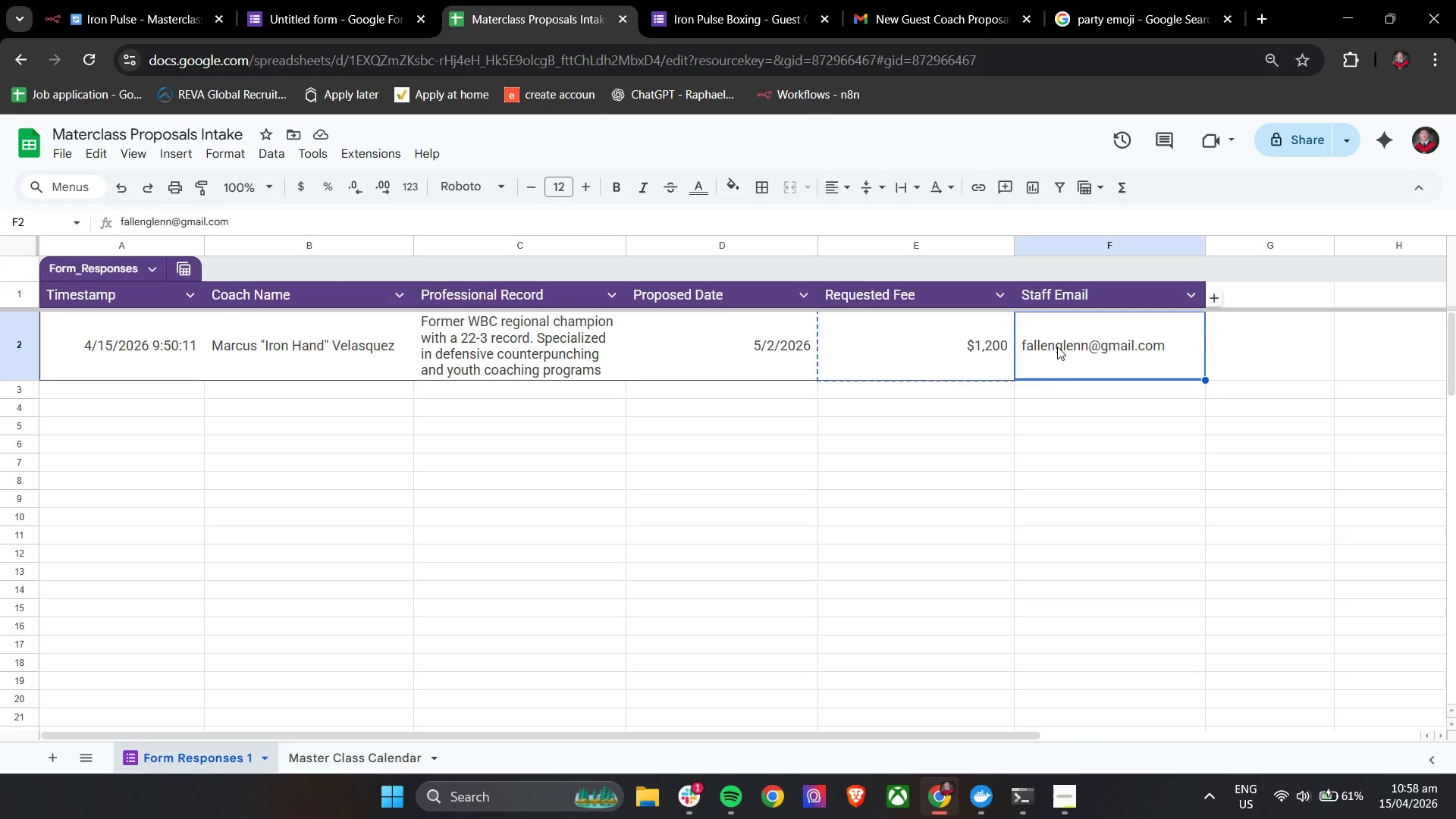 
key(Control+C)
 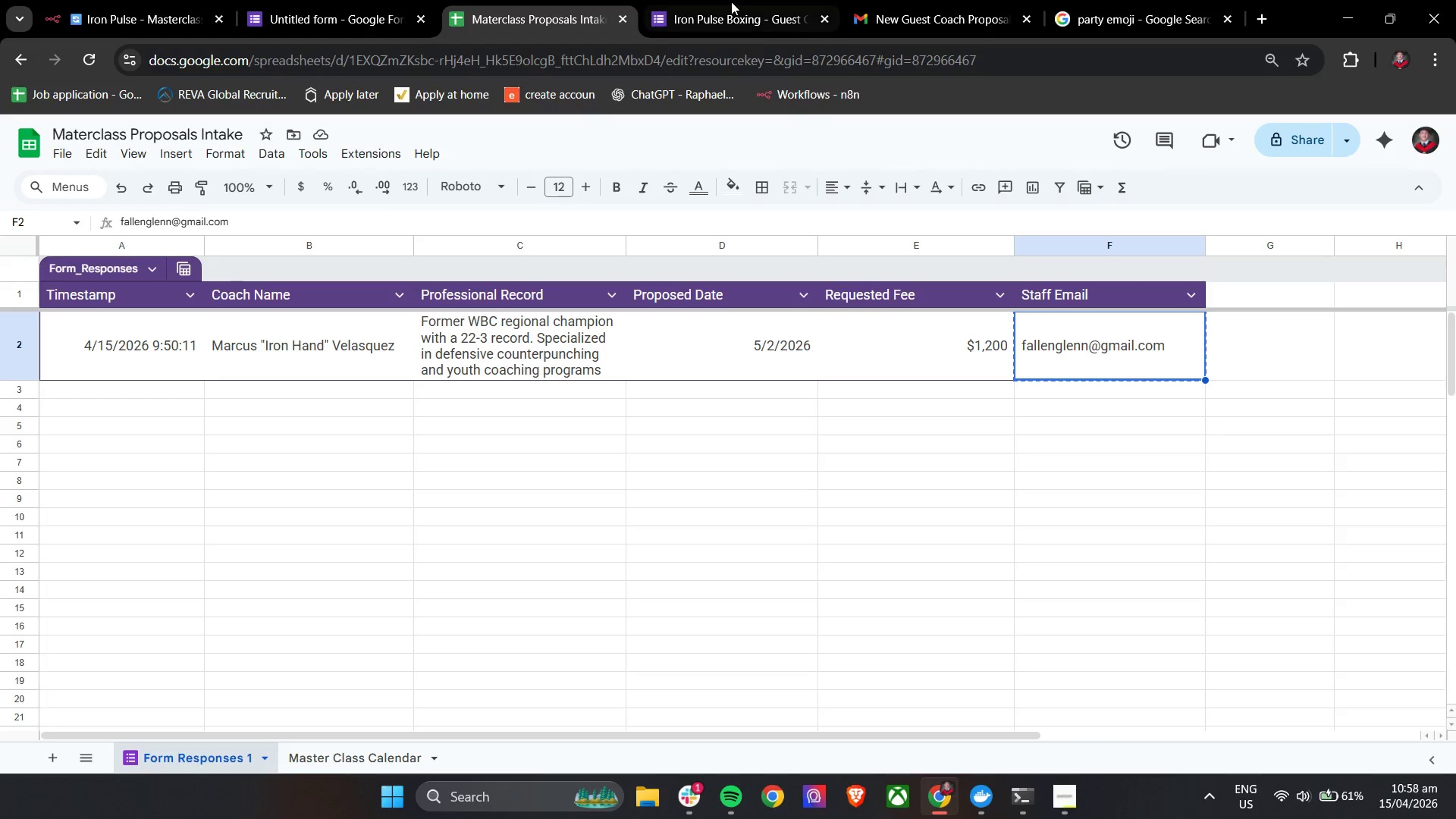 
left_click([730, 0])
 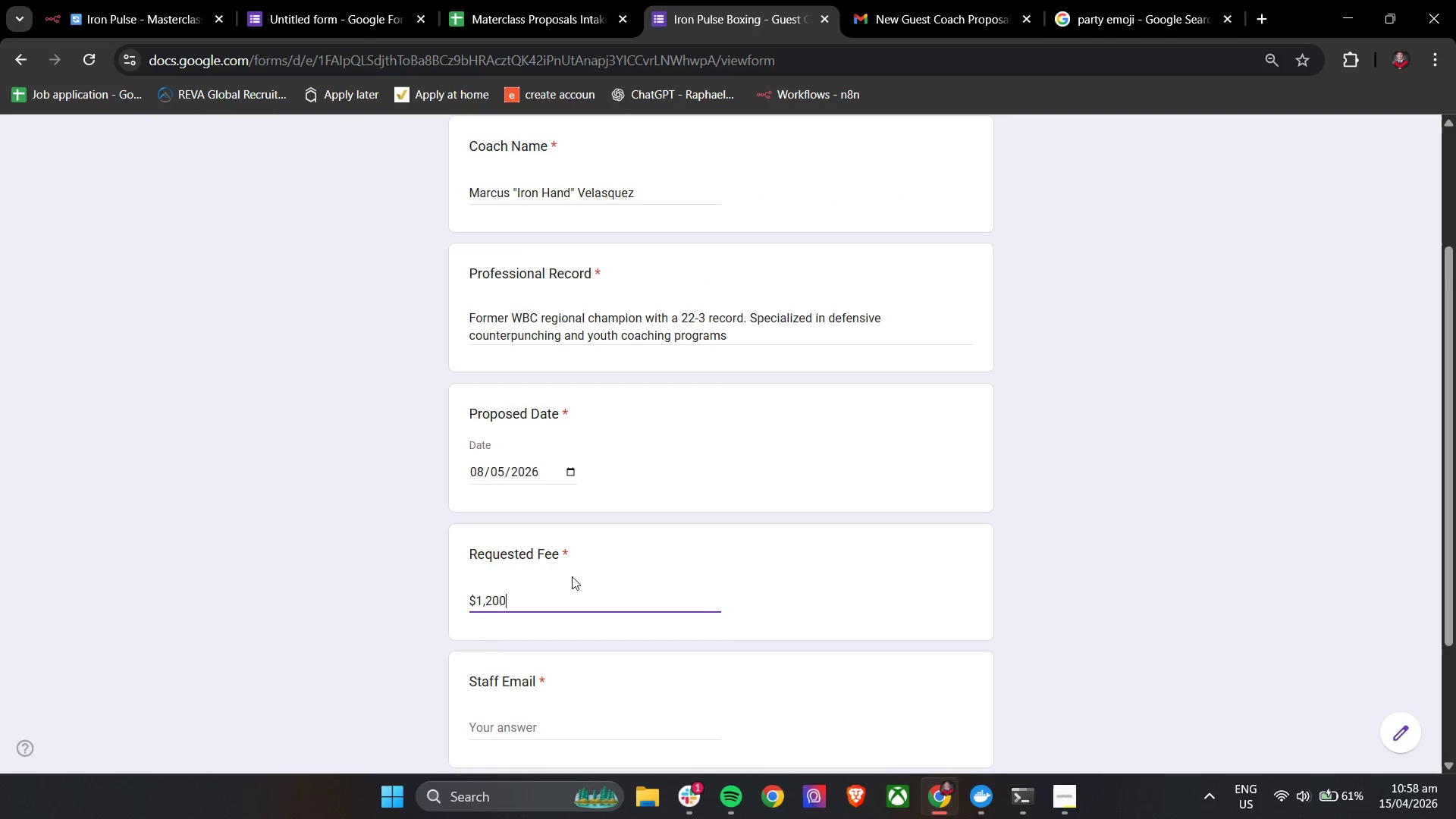 
scroll: coordinate [559, 615], scroll_direction: down, amount: 2.0
 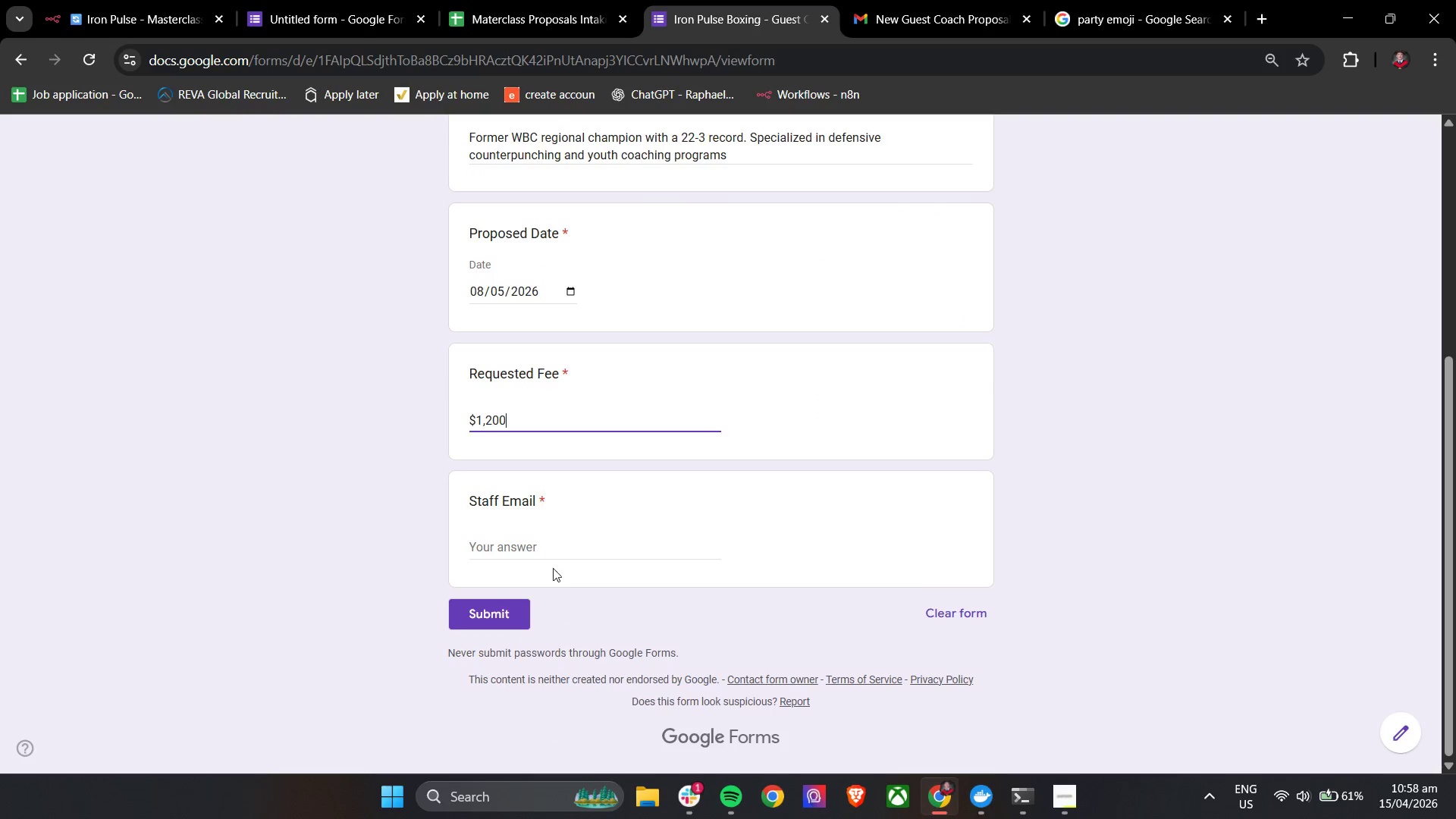 
left_click([554, 556])
 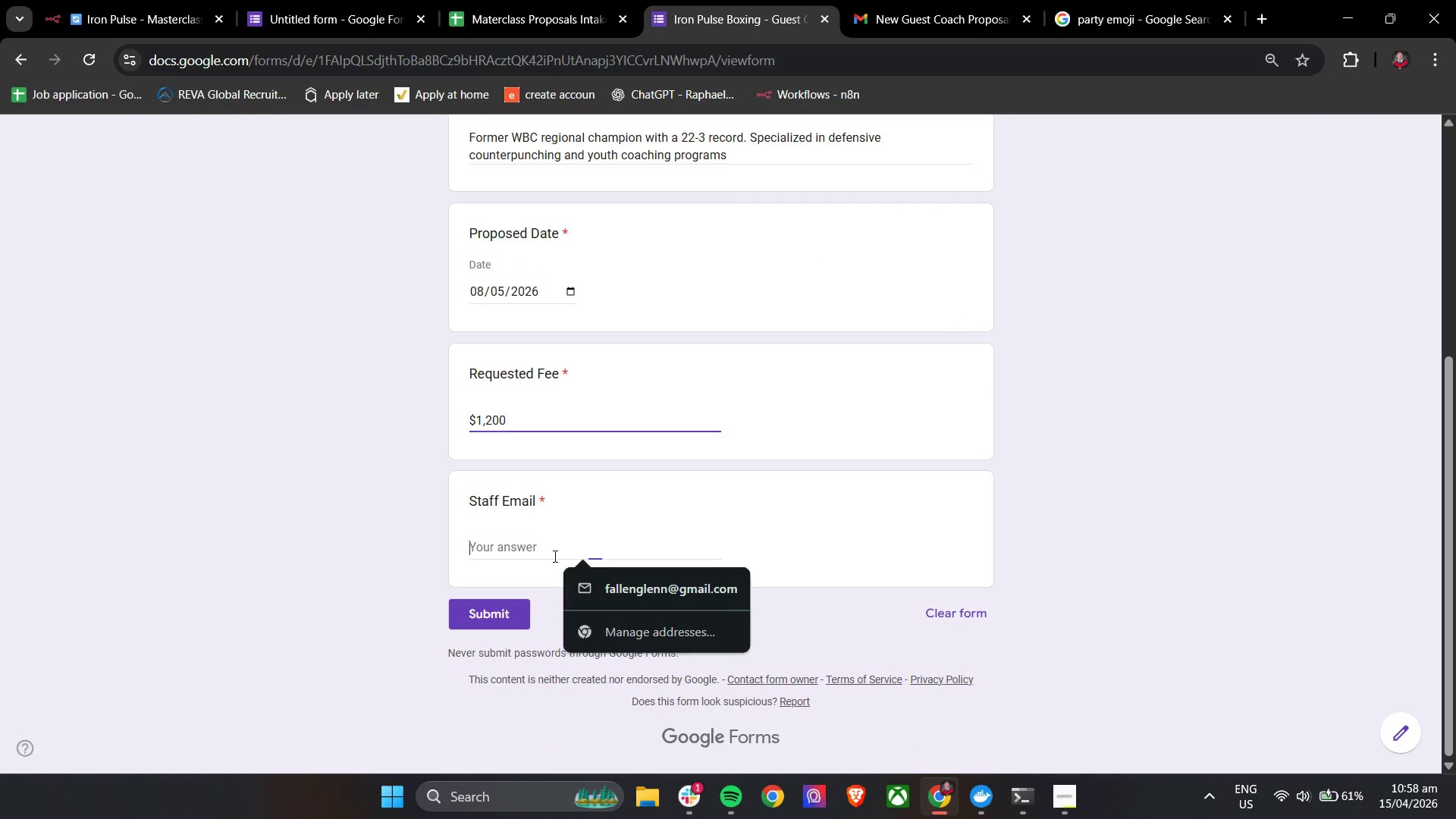 
key(Control+V)
 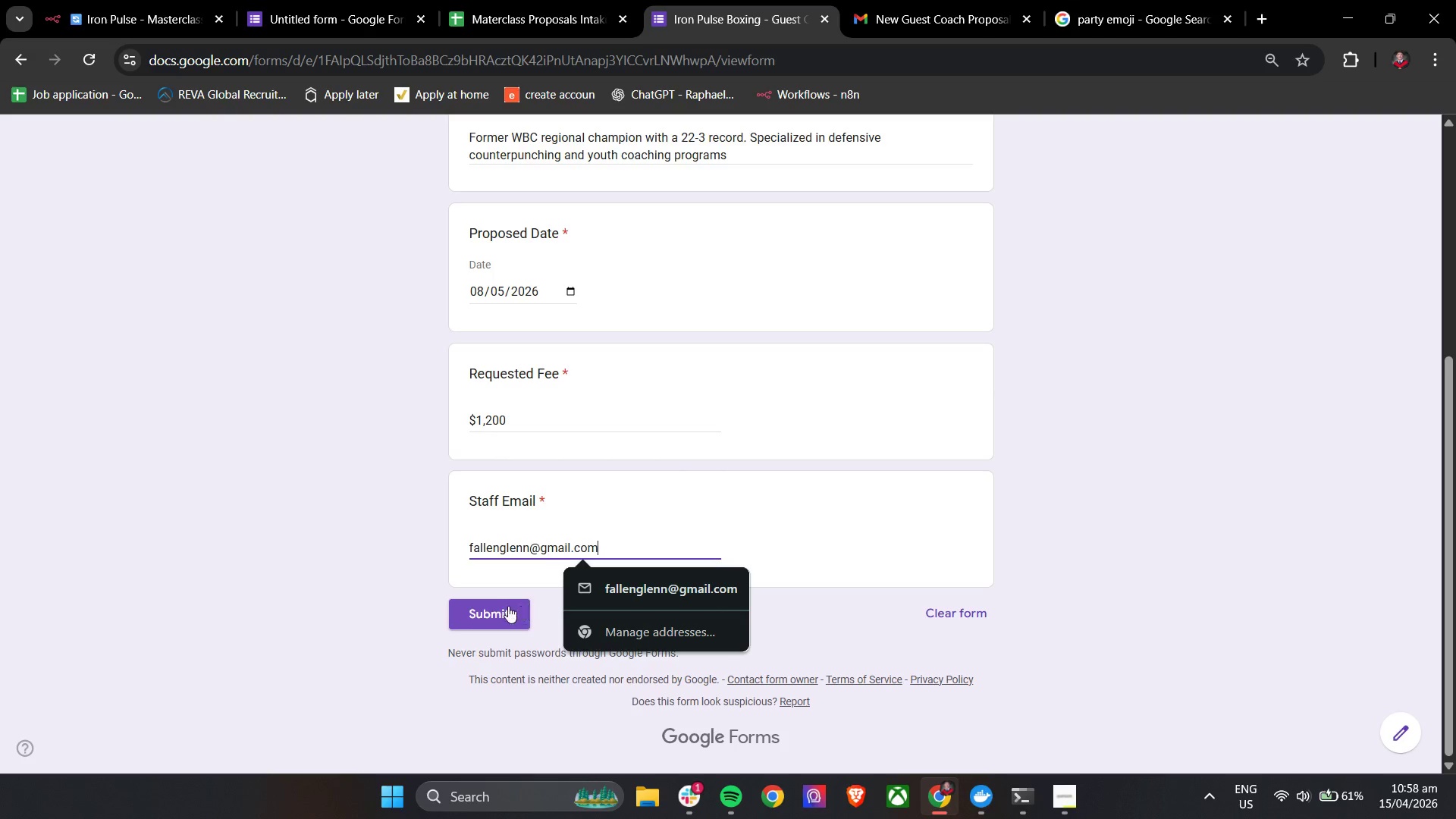 
left_click([499, 607])
 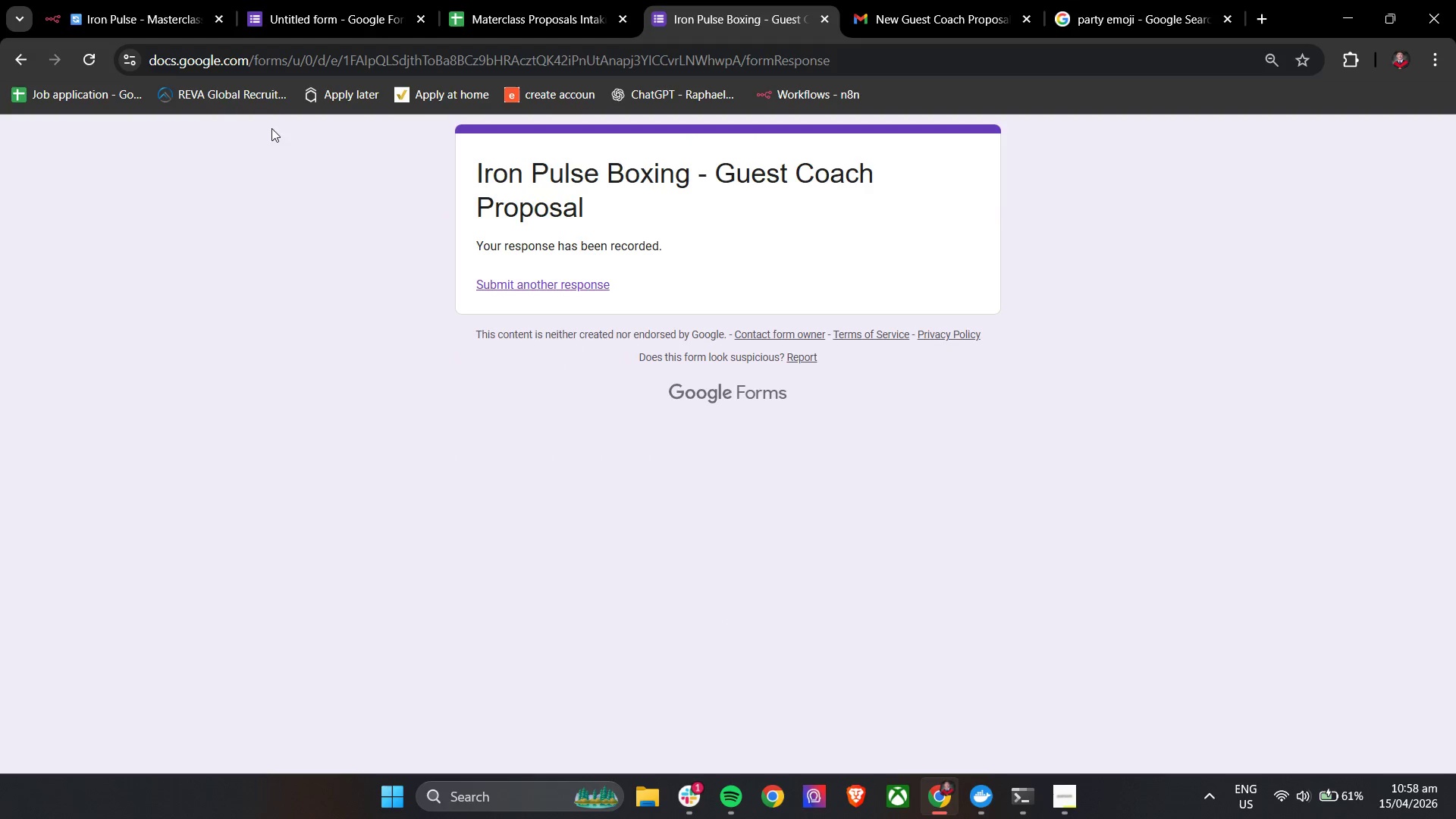 
left_click([133, 0])
 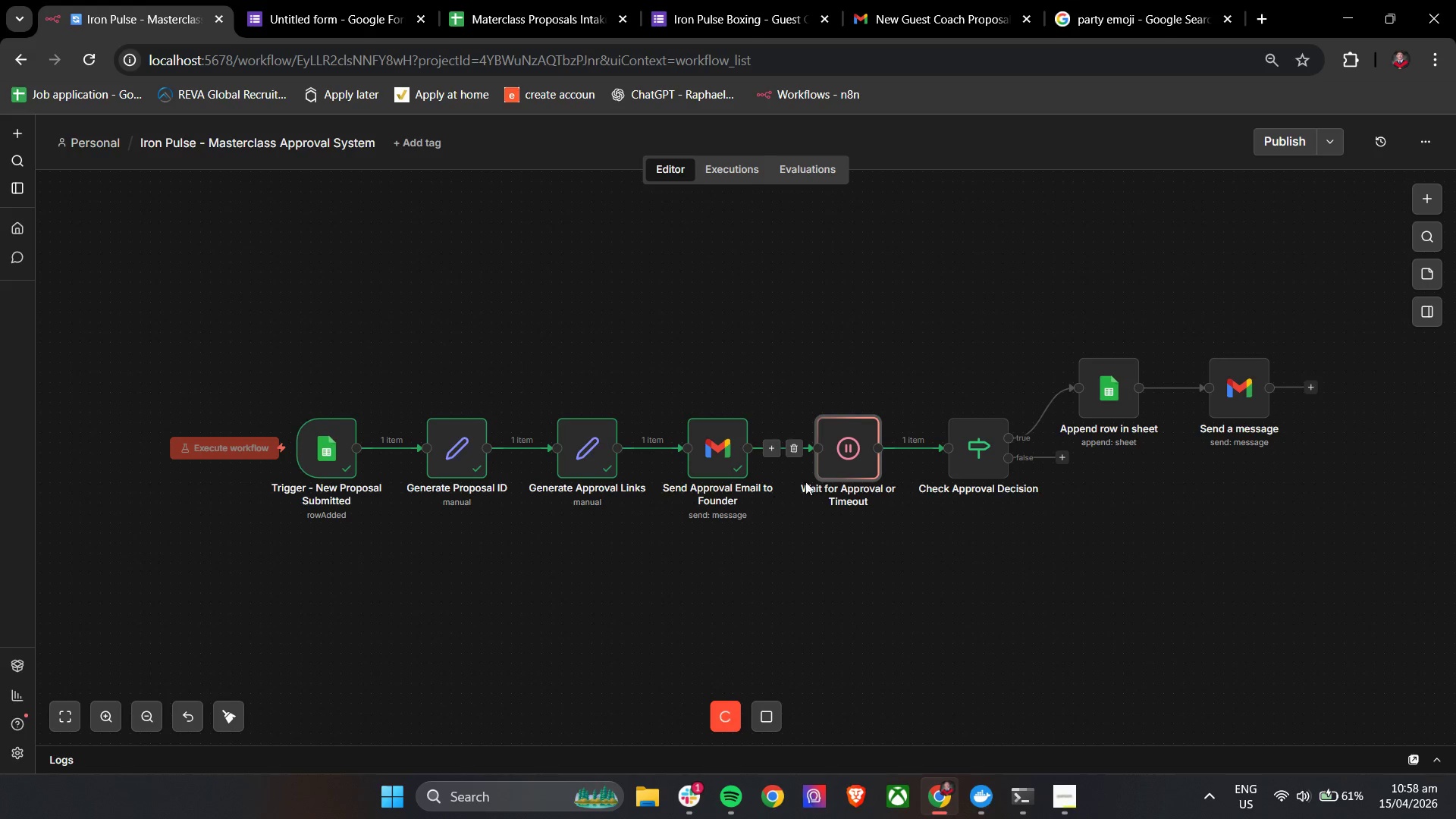 
double_click([834, 466])
 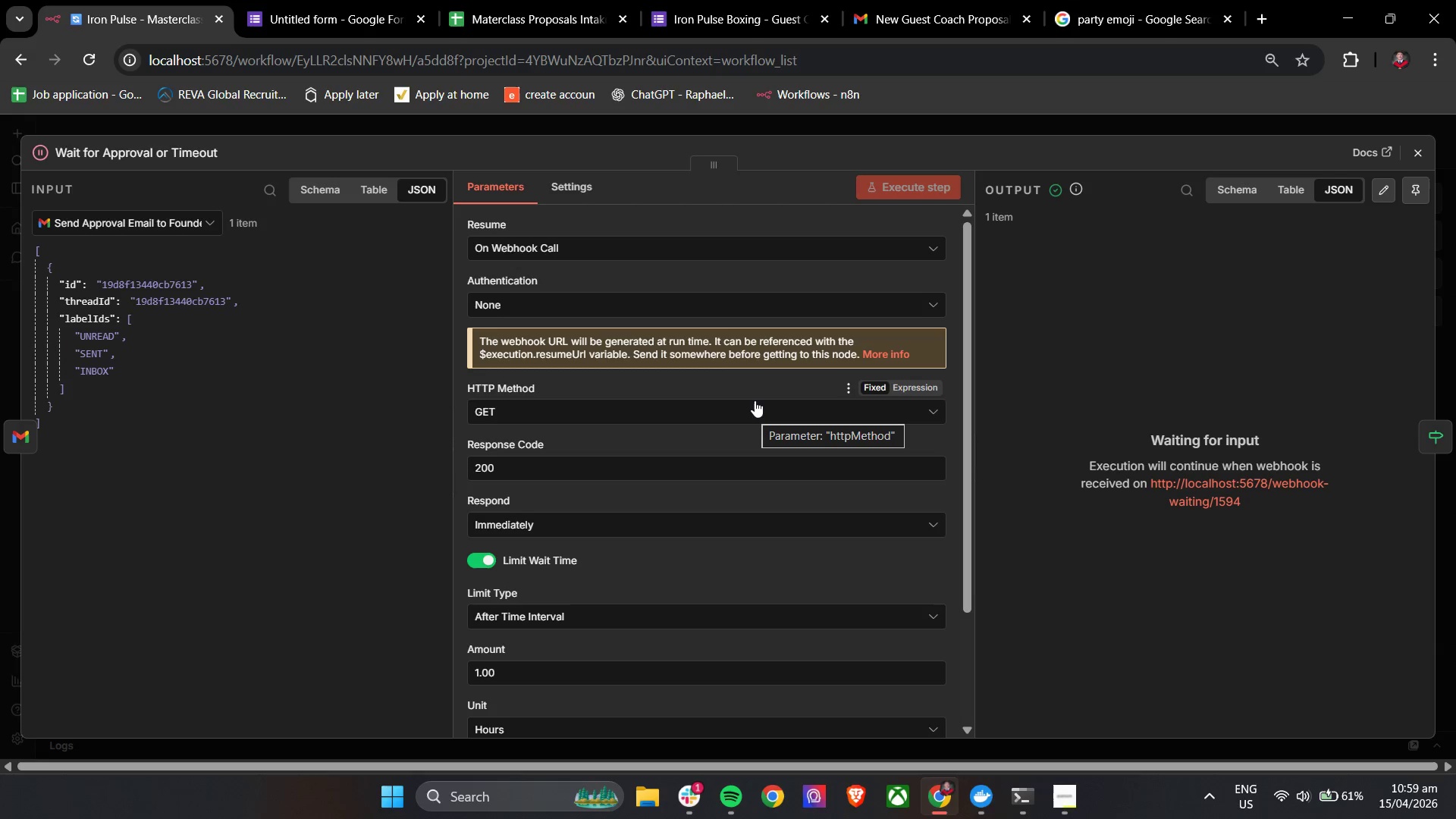 
wait(23.8)
 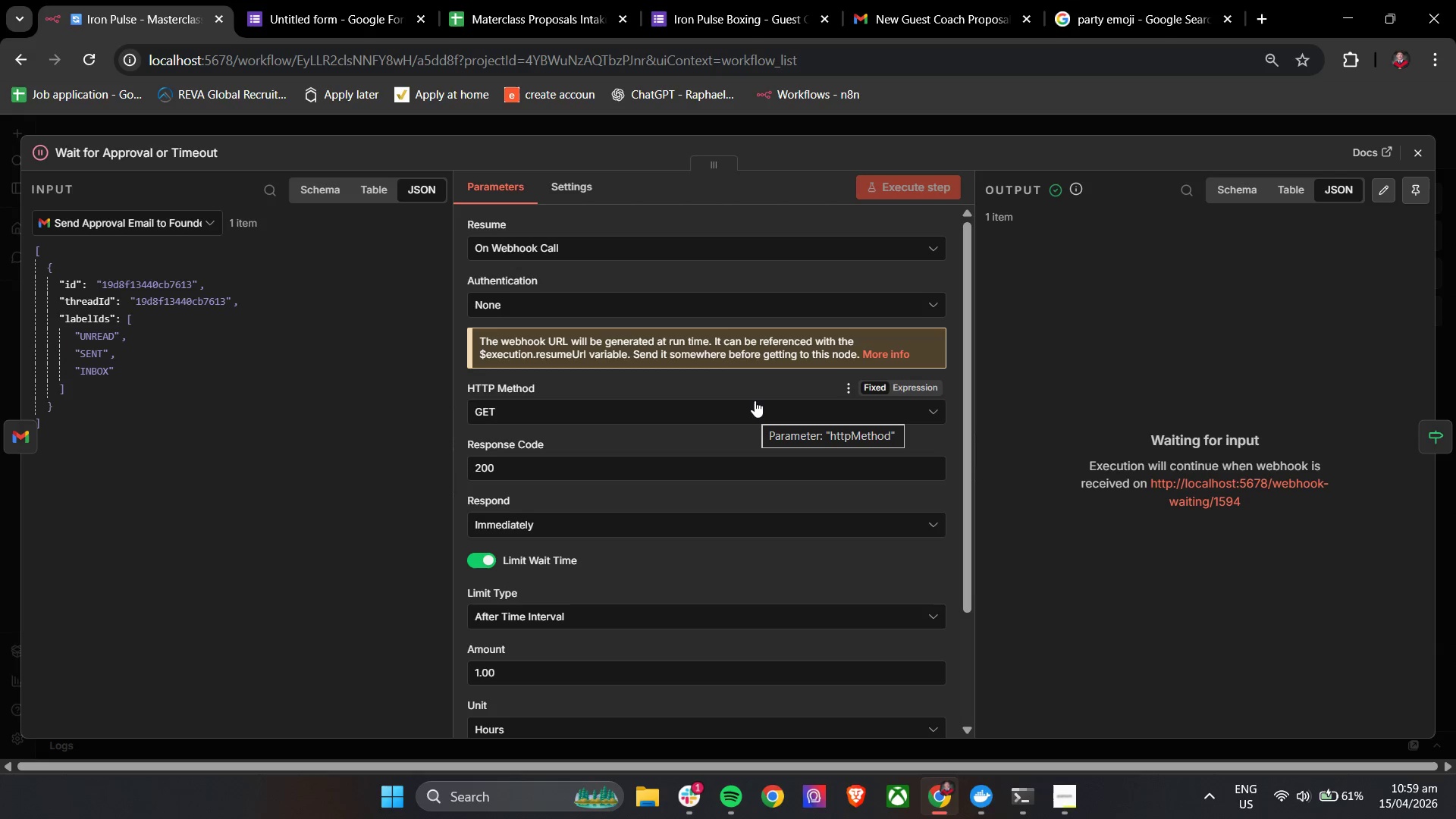 
left_click([877, 0])
 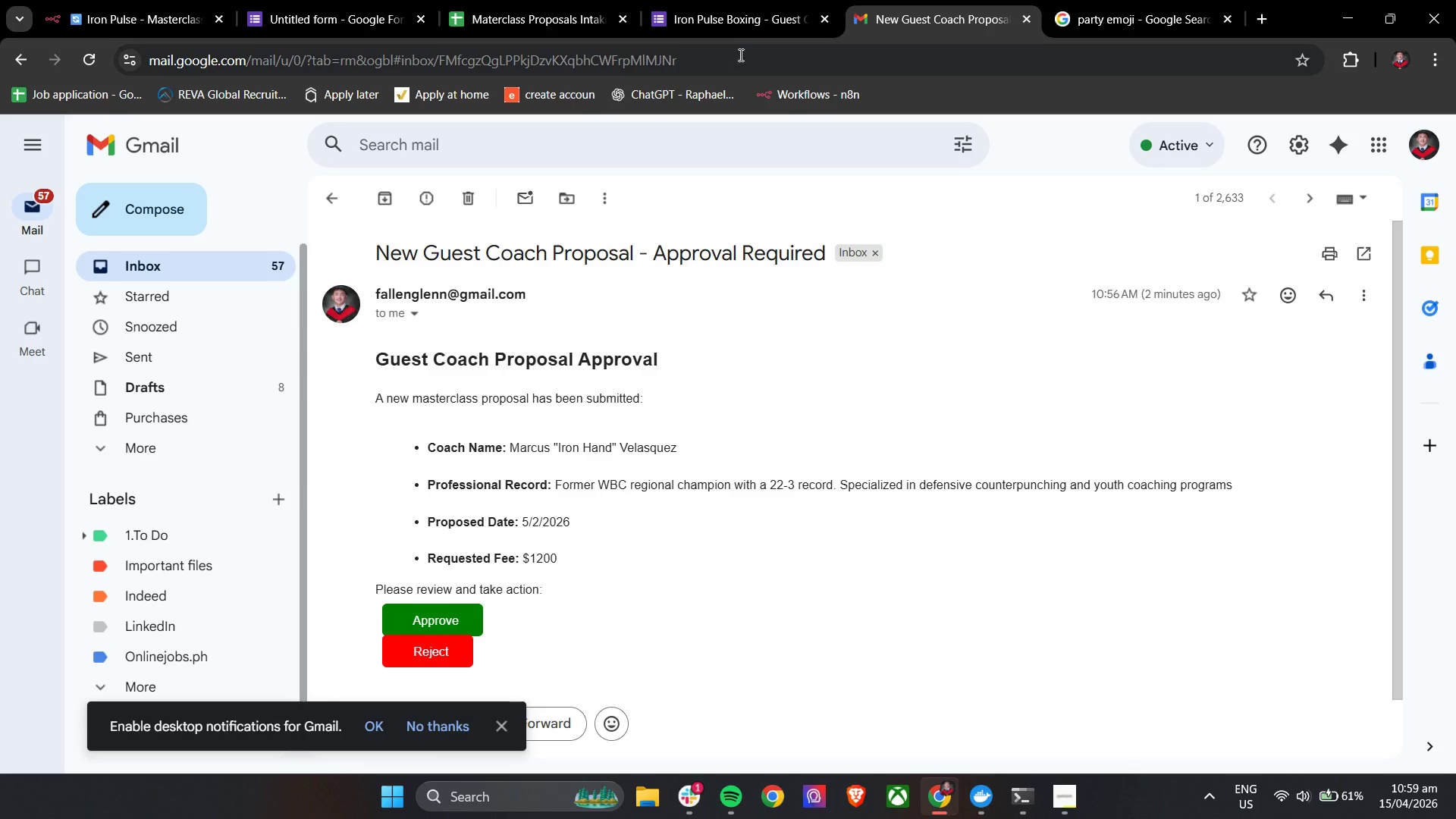 
left_click([735, 0])
 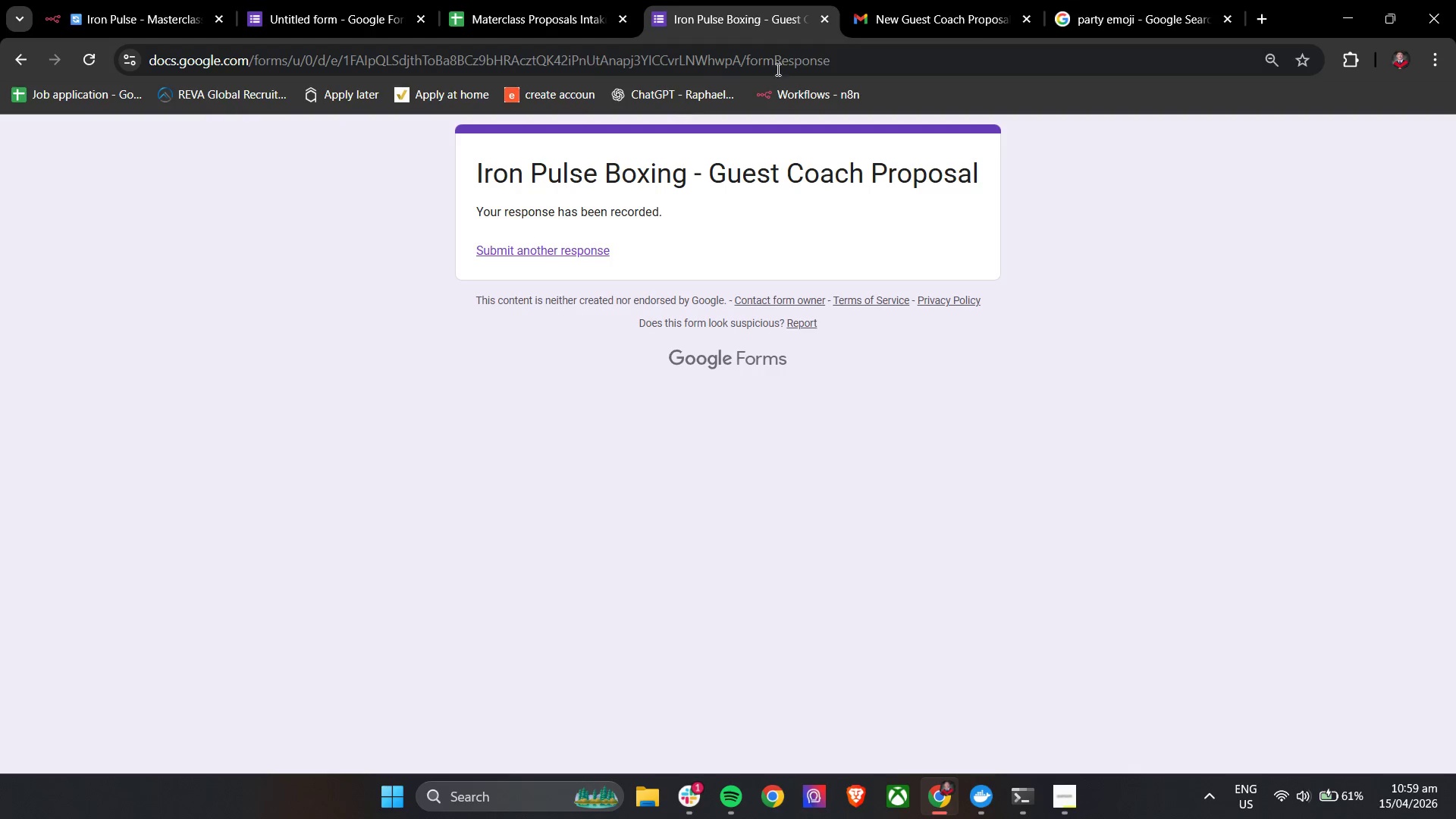 
left_click([862, 4])
 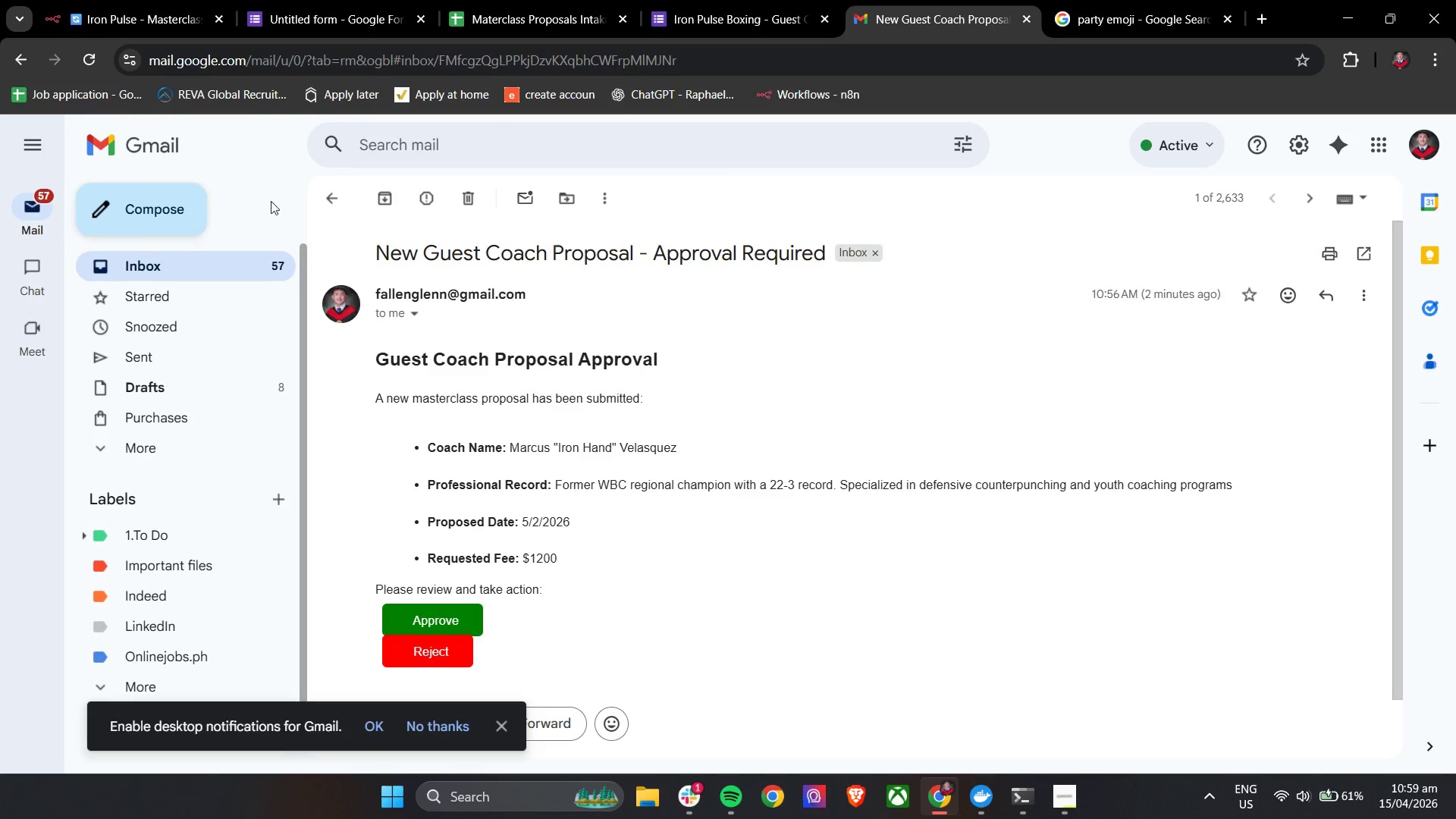 
left_click([334, 203])
 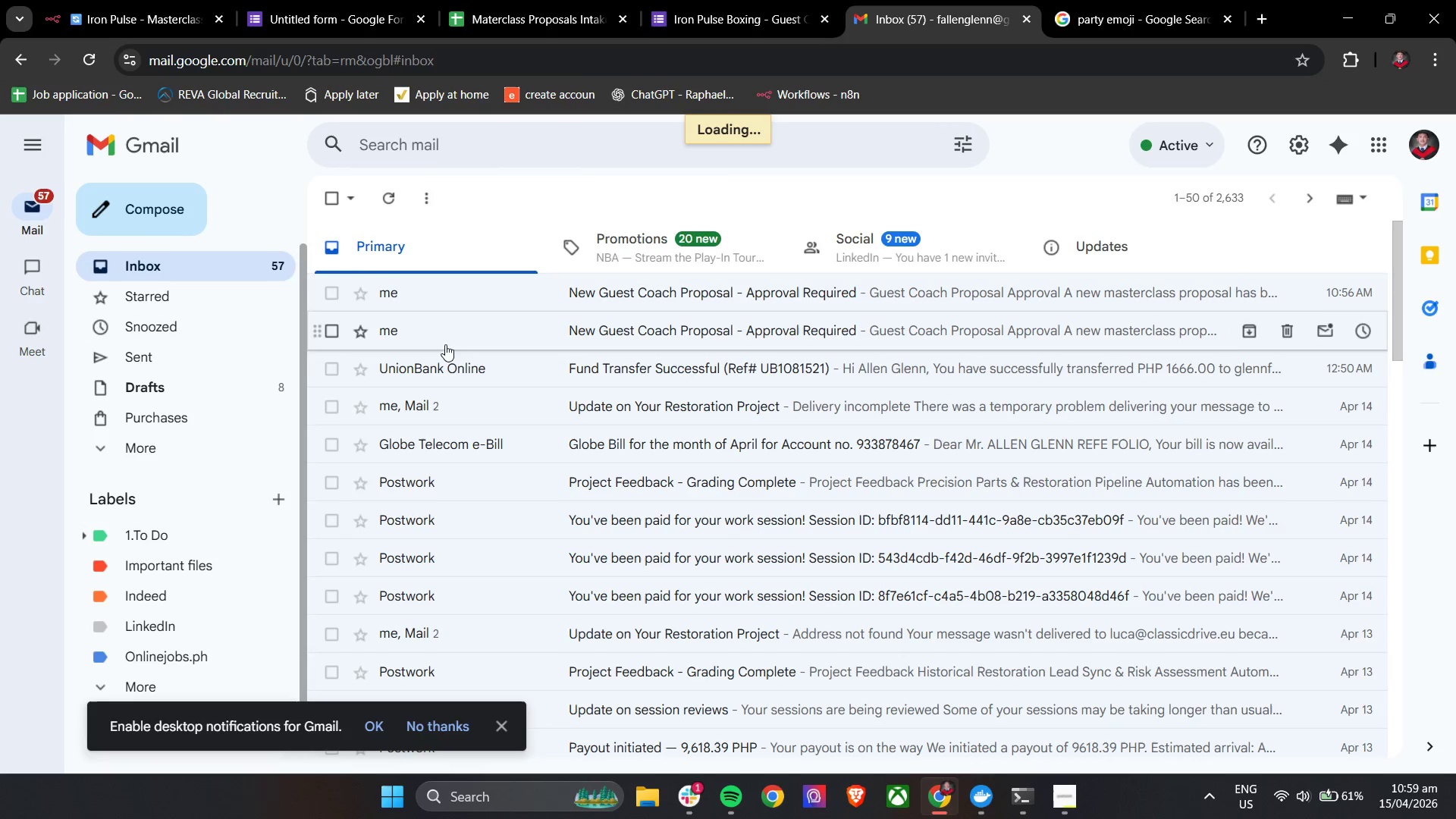 
left_click([654, 300])
 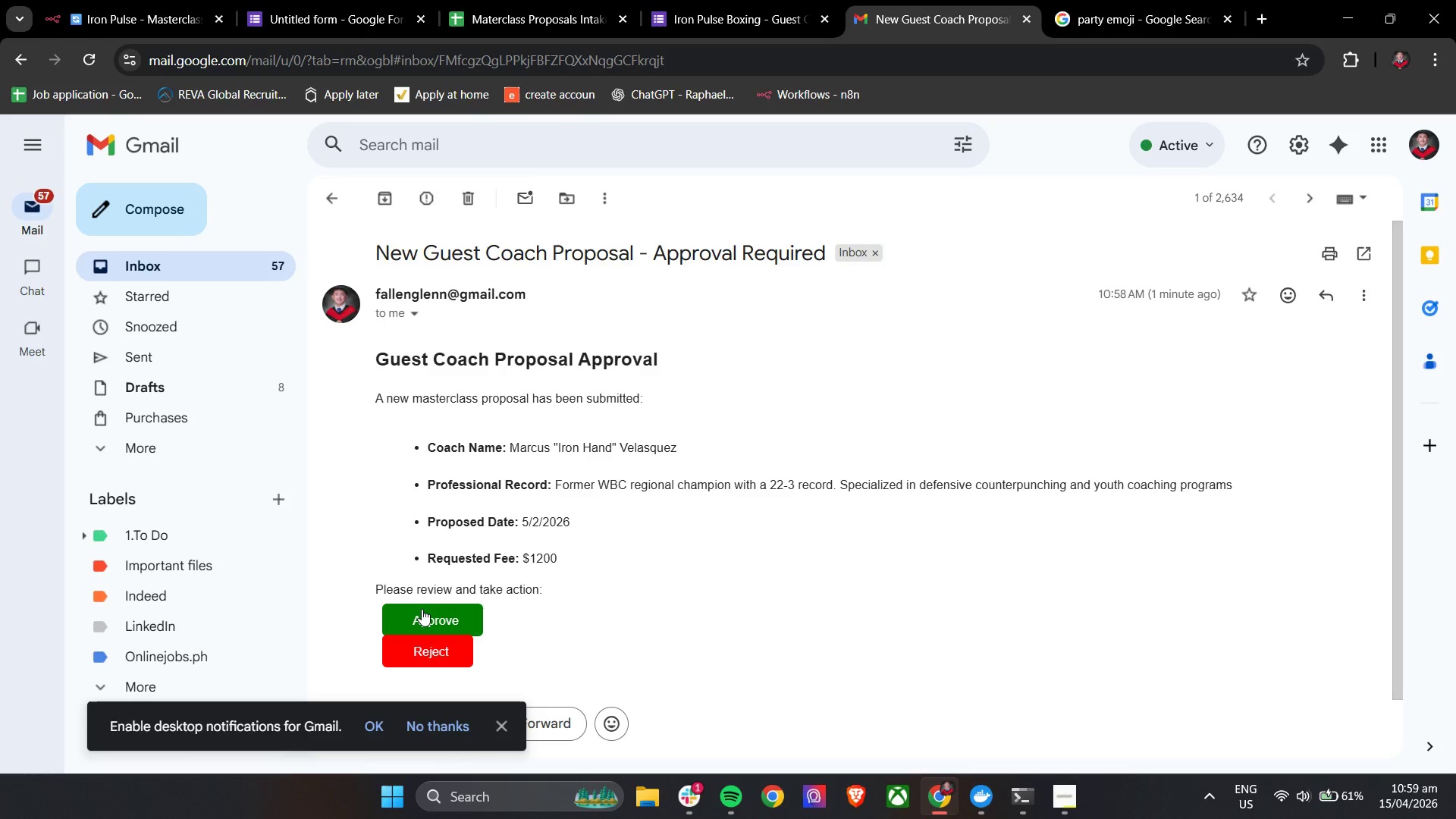 
left_click([421, 611])
 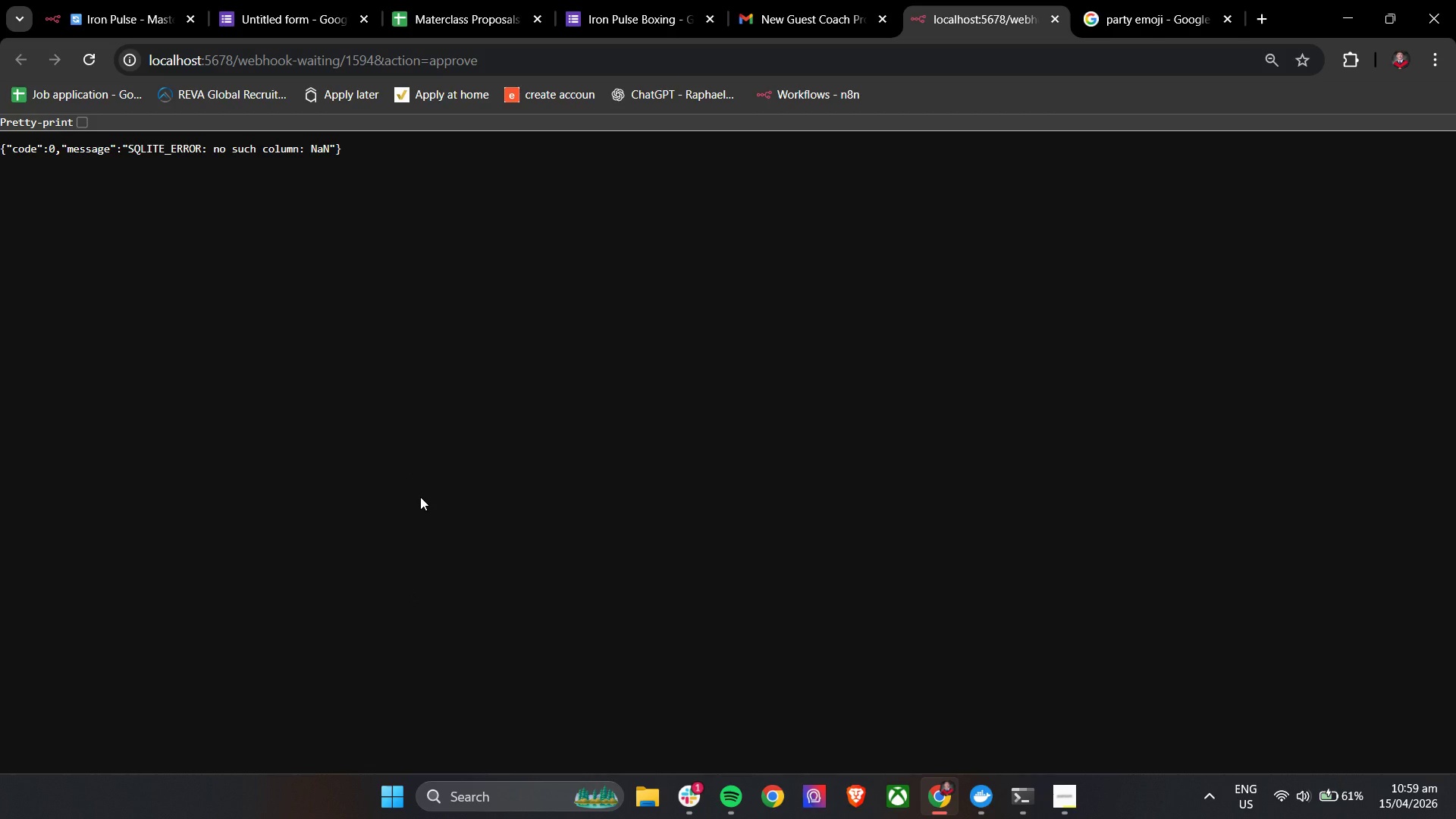 
wait(11.47)
 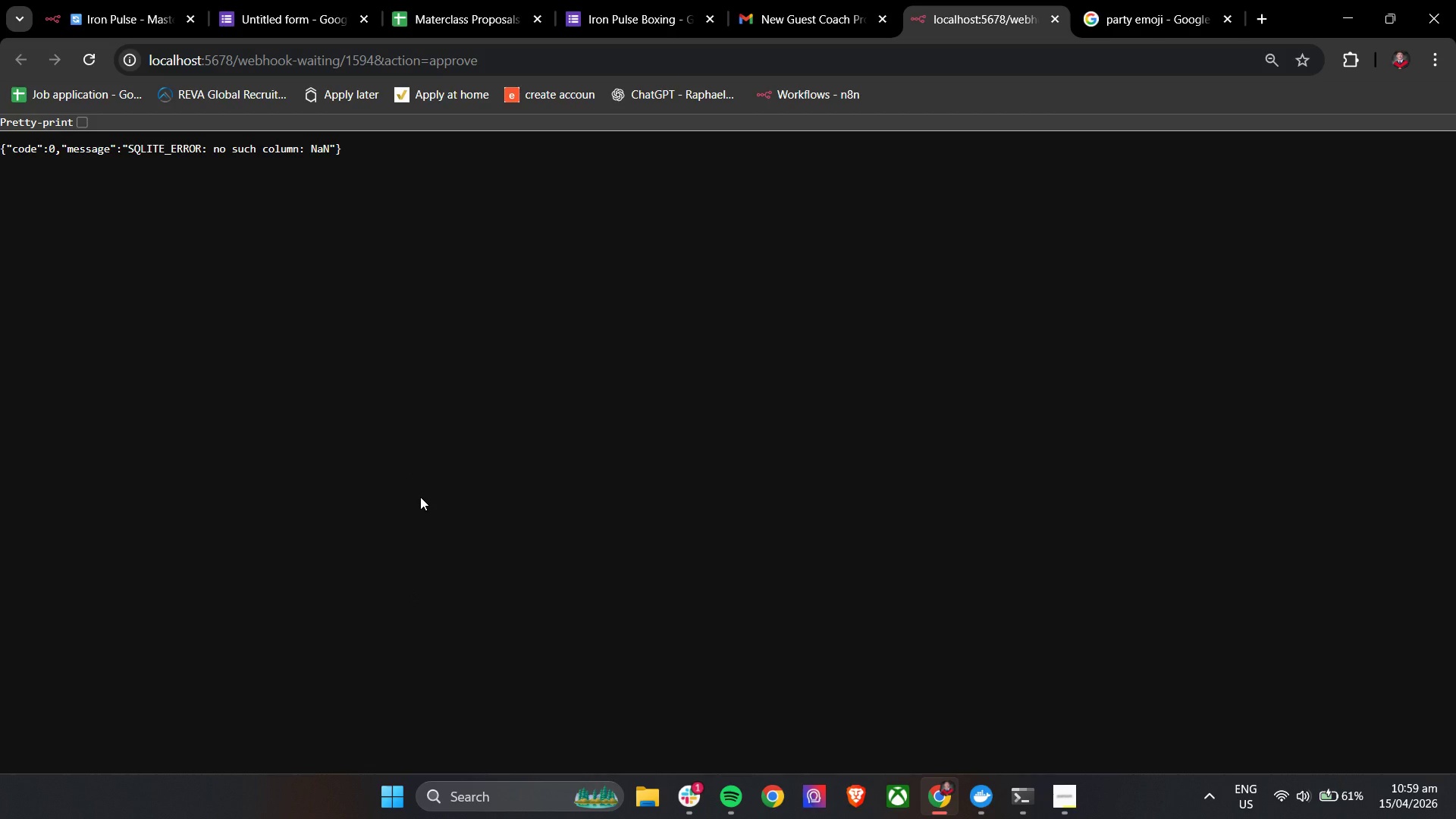 
left_click([126, 0])
 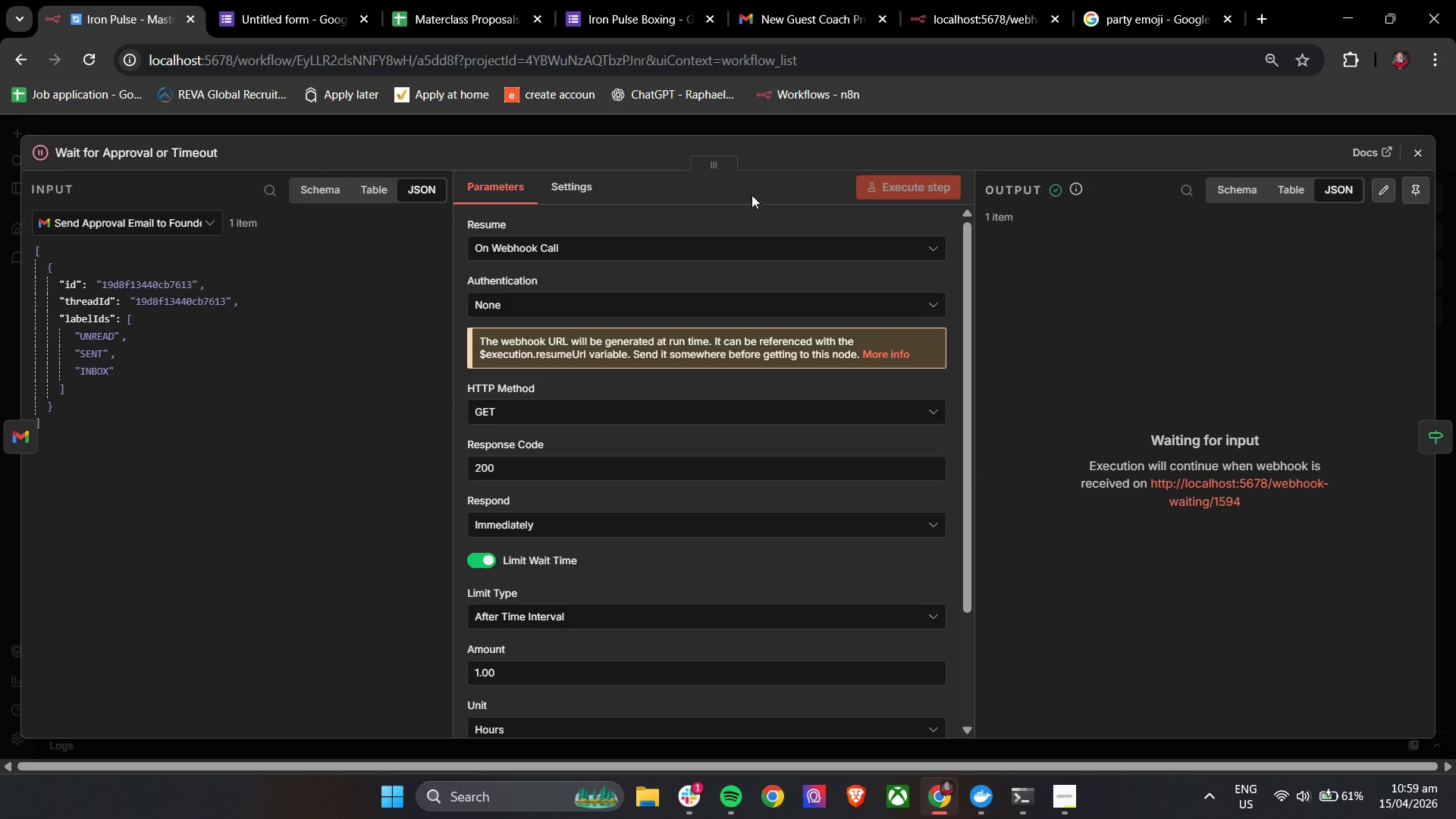 
left_click([750, 188])
 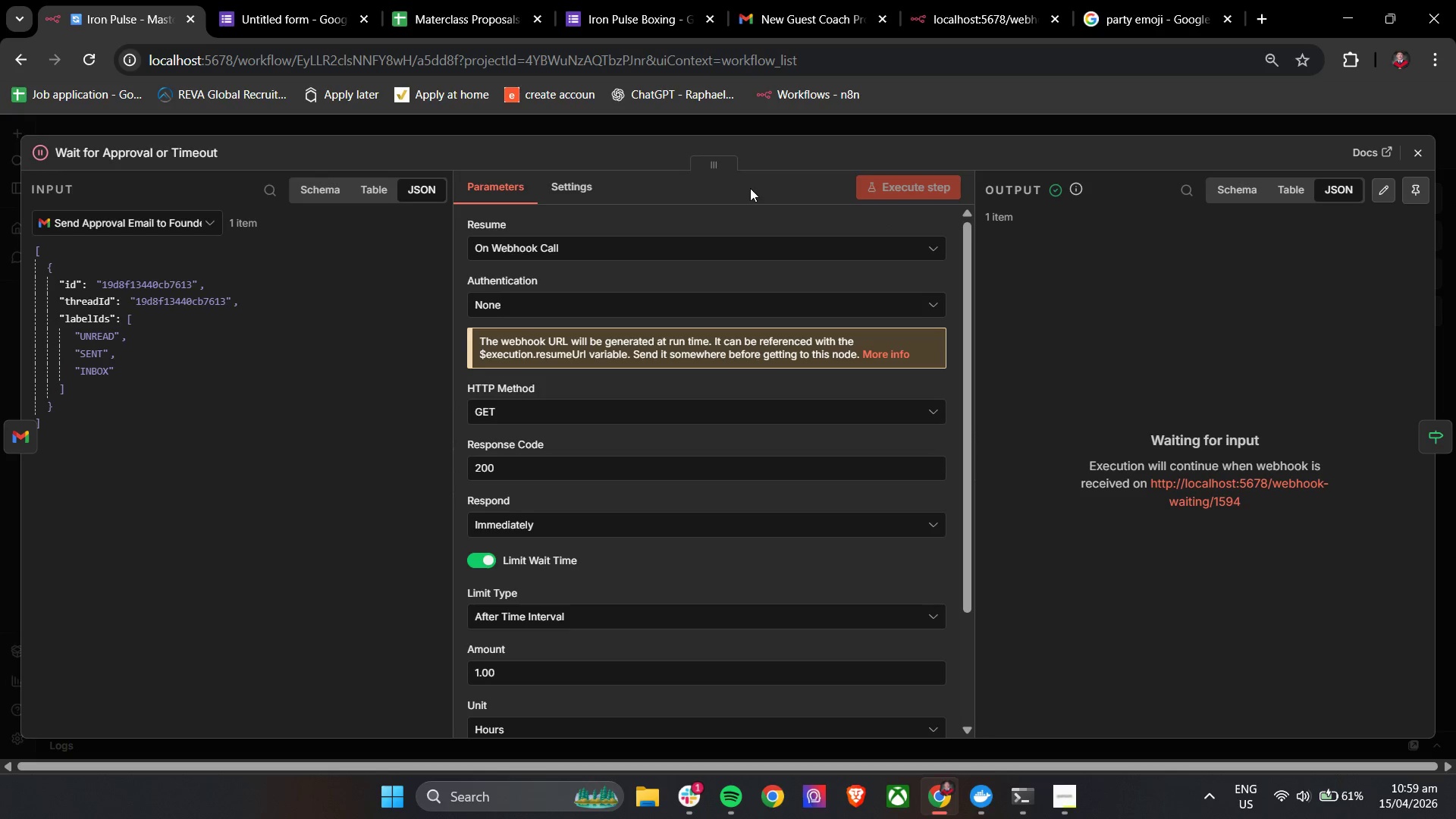 
scroll: coordinate [499, 512], scroll_direction: down, amount: 7.0
 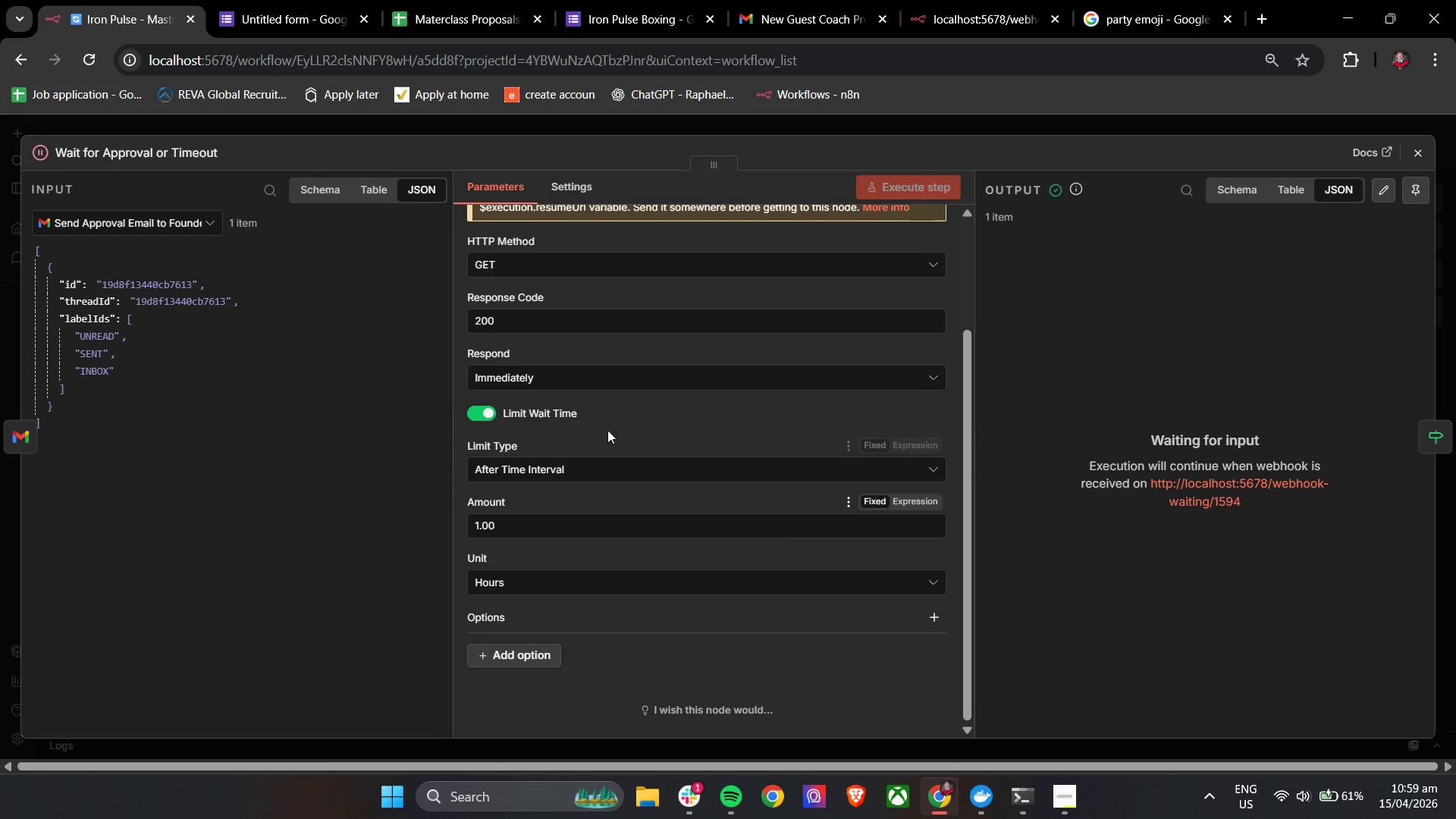 
left_click([623, 356])
 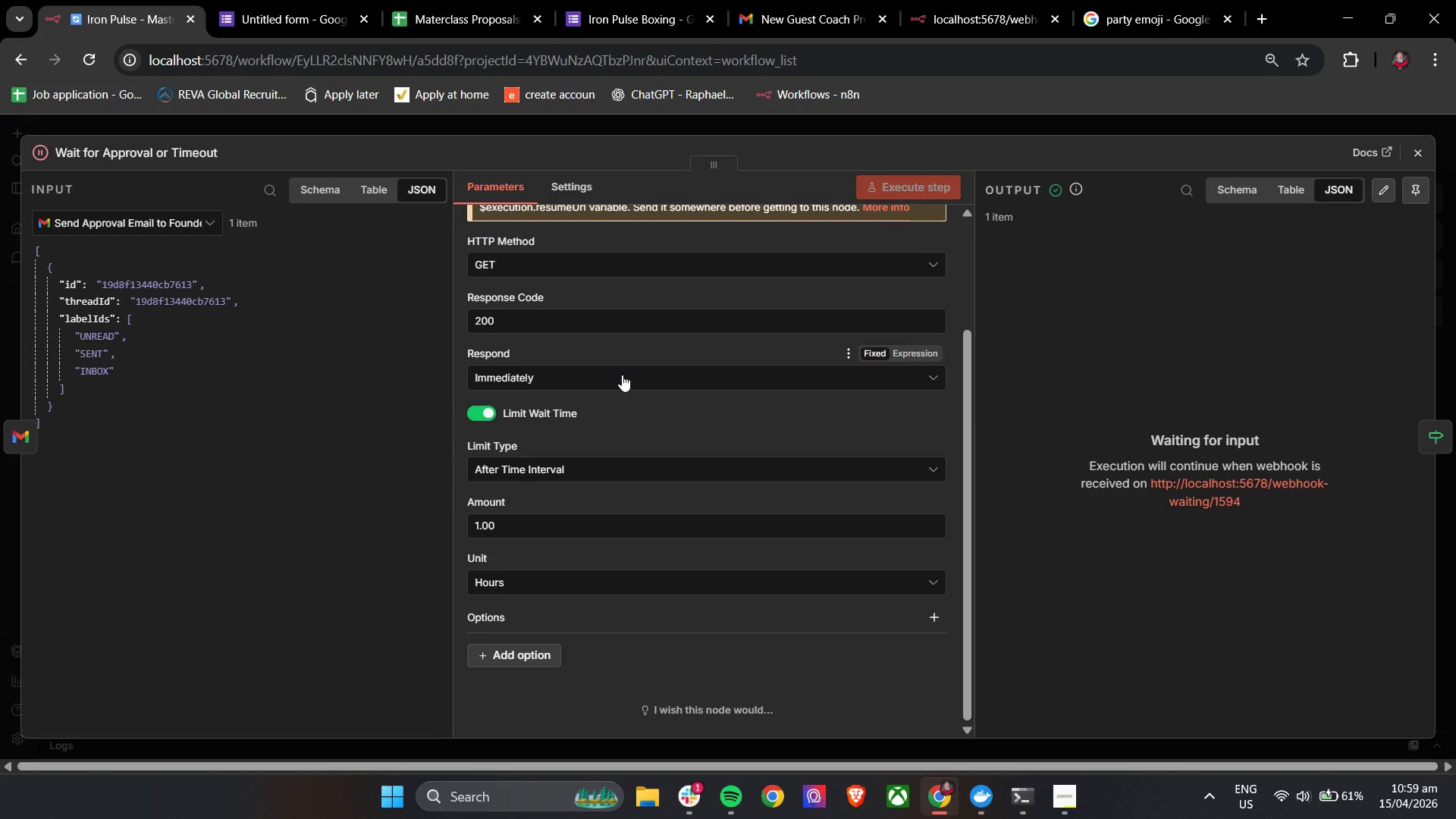 
left_click([622, 375])
 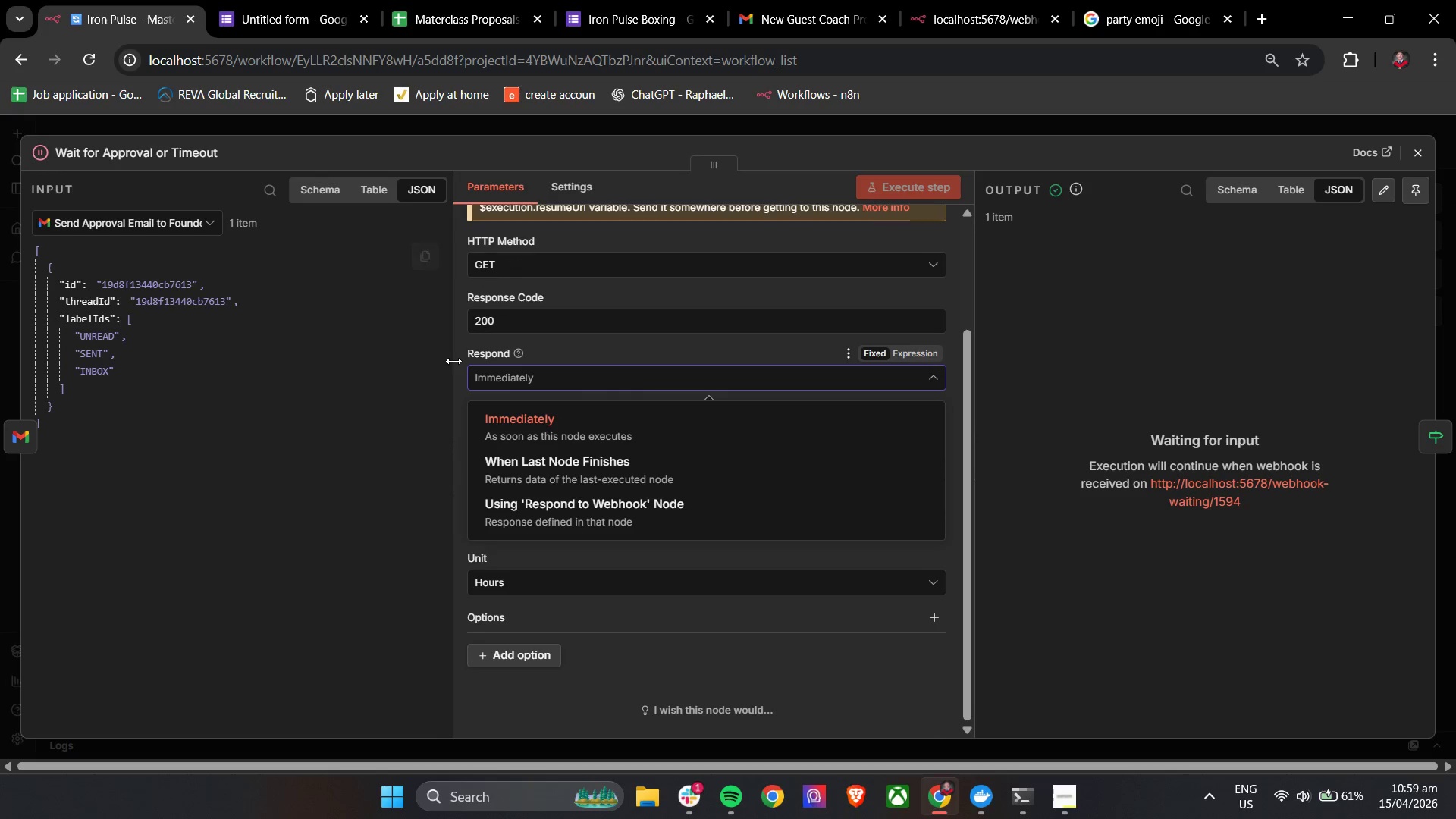 
left_click([461, 352])
 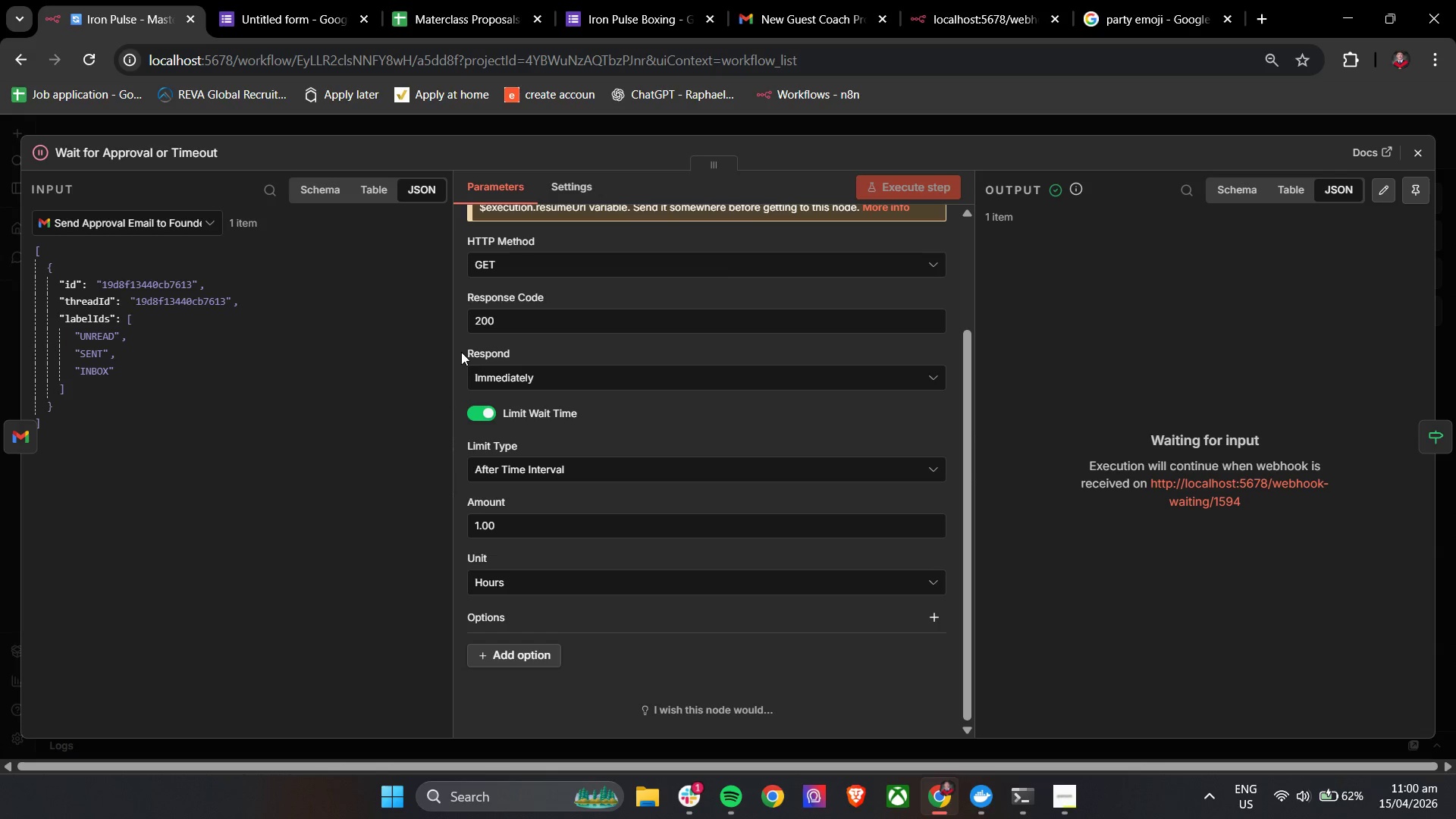 
wait(72.08)
 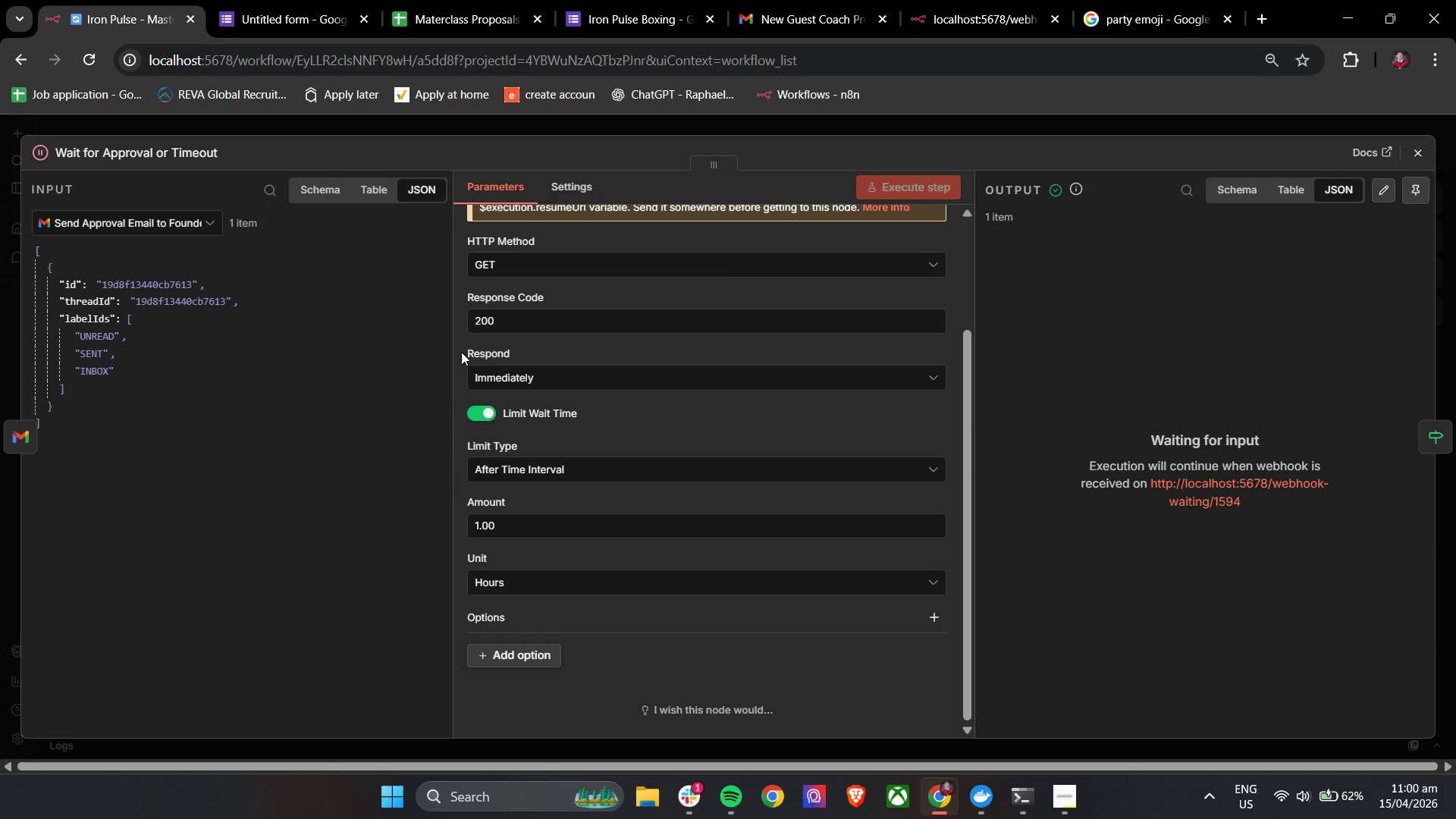 
left_click([1420, 154])
 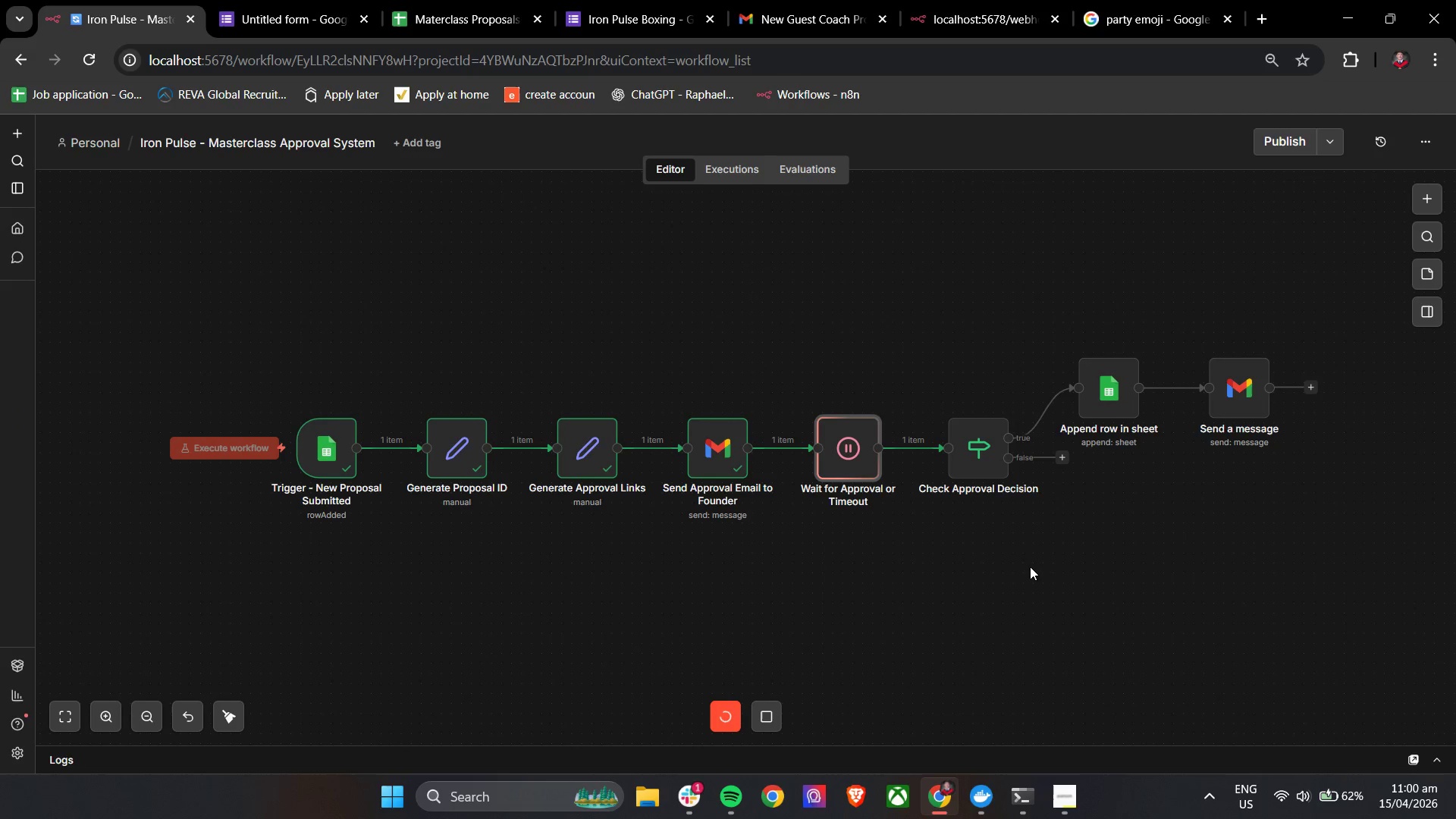 
left_click_drag(start_coordinate=[1019, 566], to_coordinate=[984, 558])
 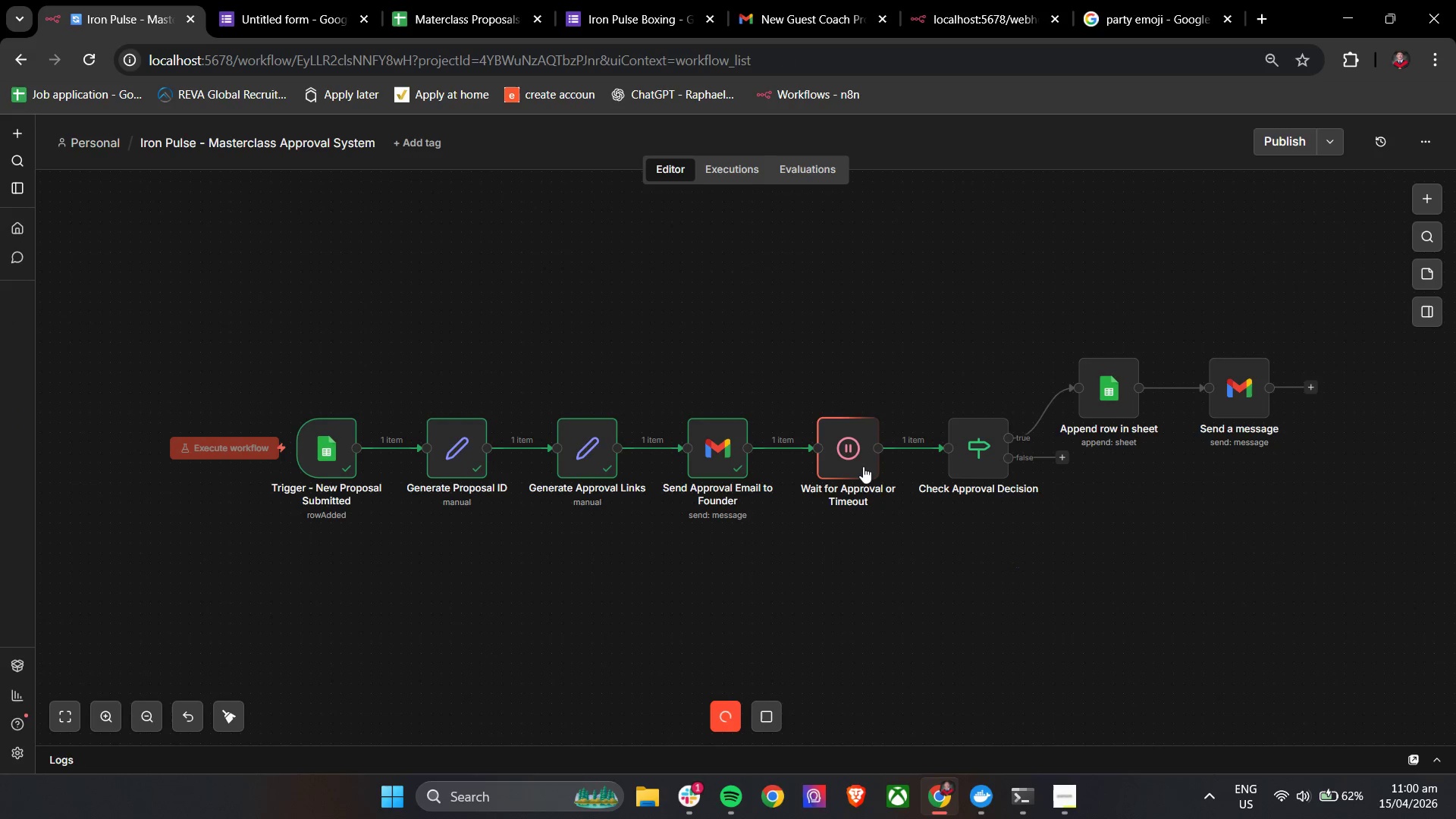 
double_click([860, 460])
 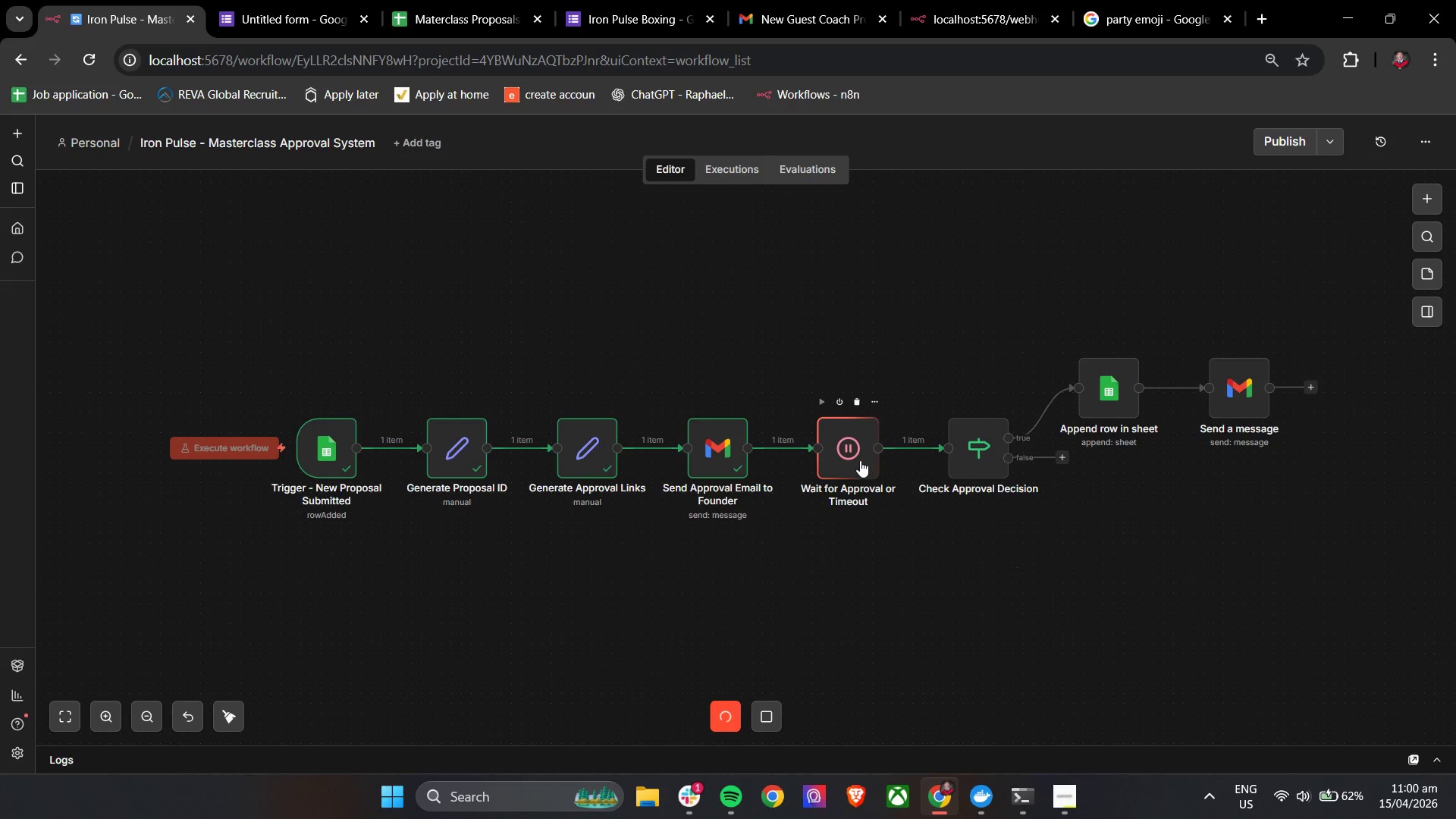 
triple_click([860, 460])
 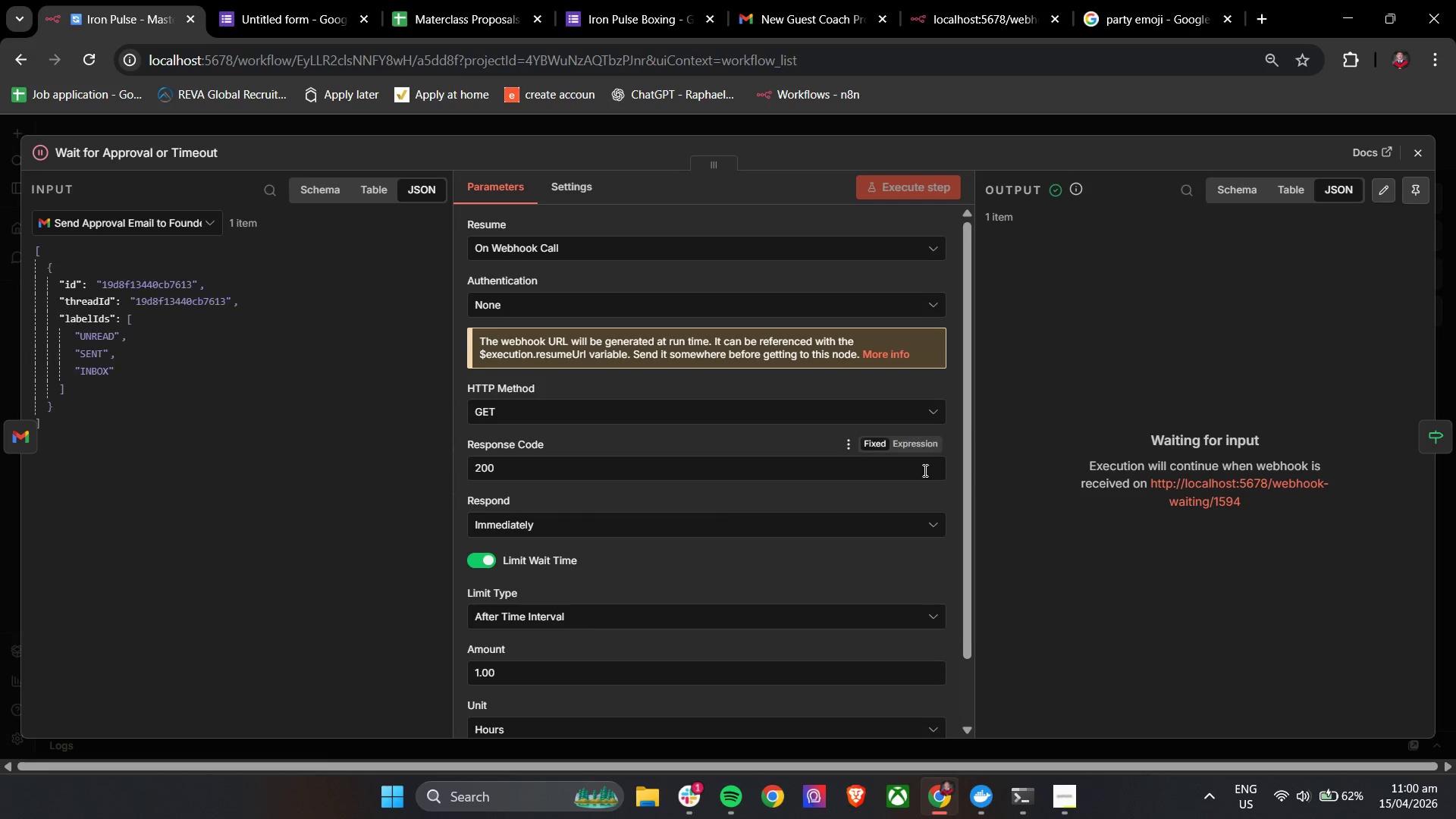 
scroll: coordinate [772, 573], scroll_direction: down, amount: 8.0
 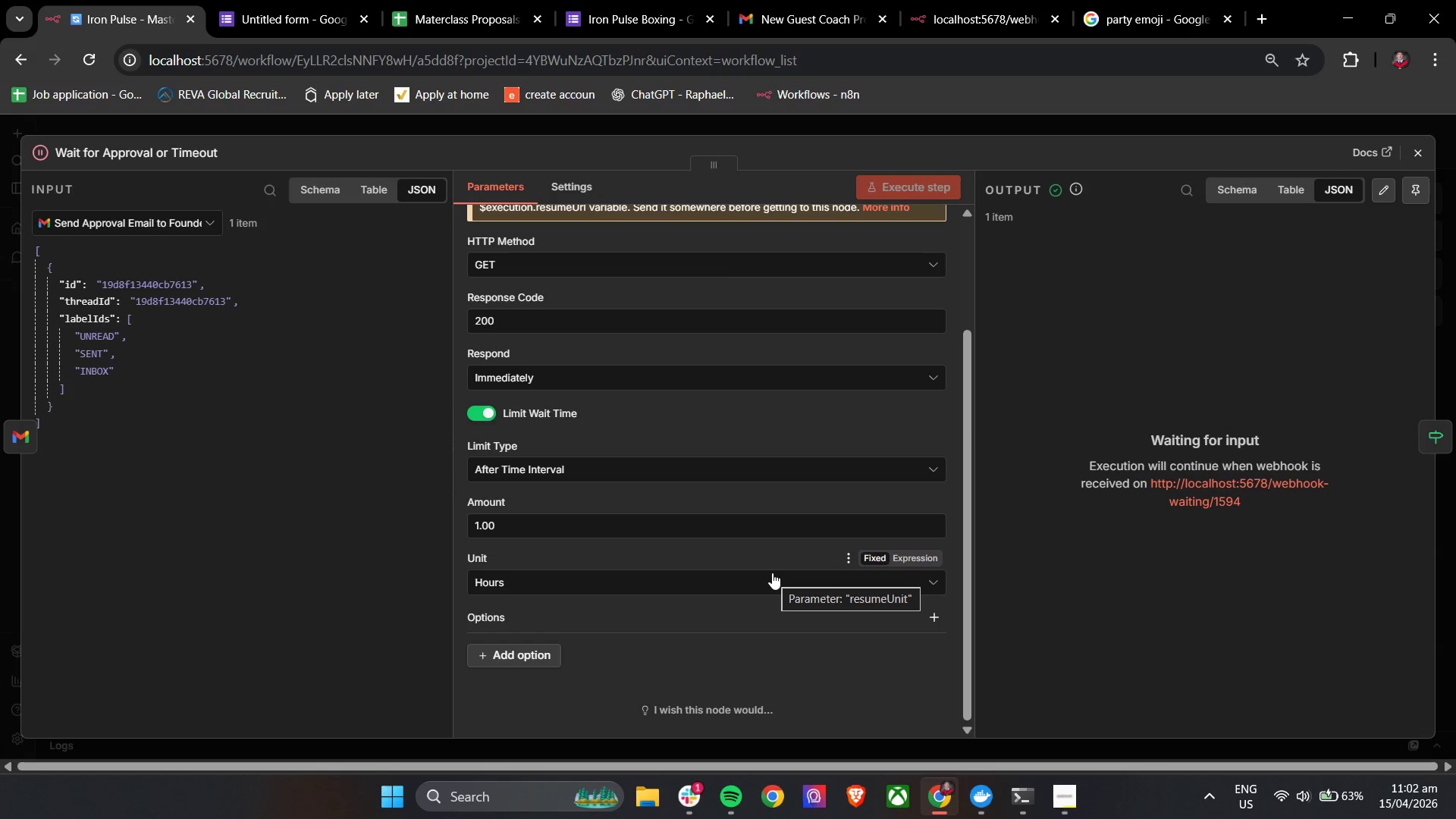 
wait(72.17)
 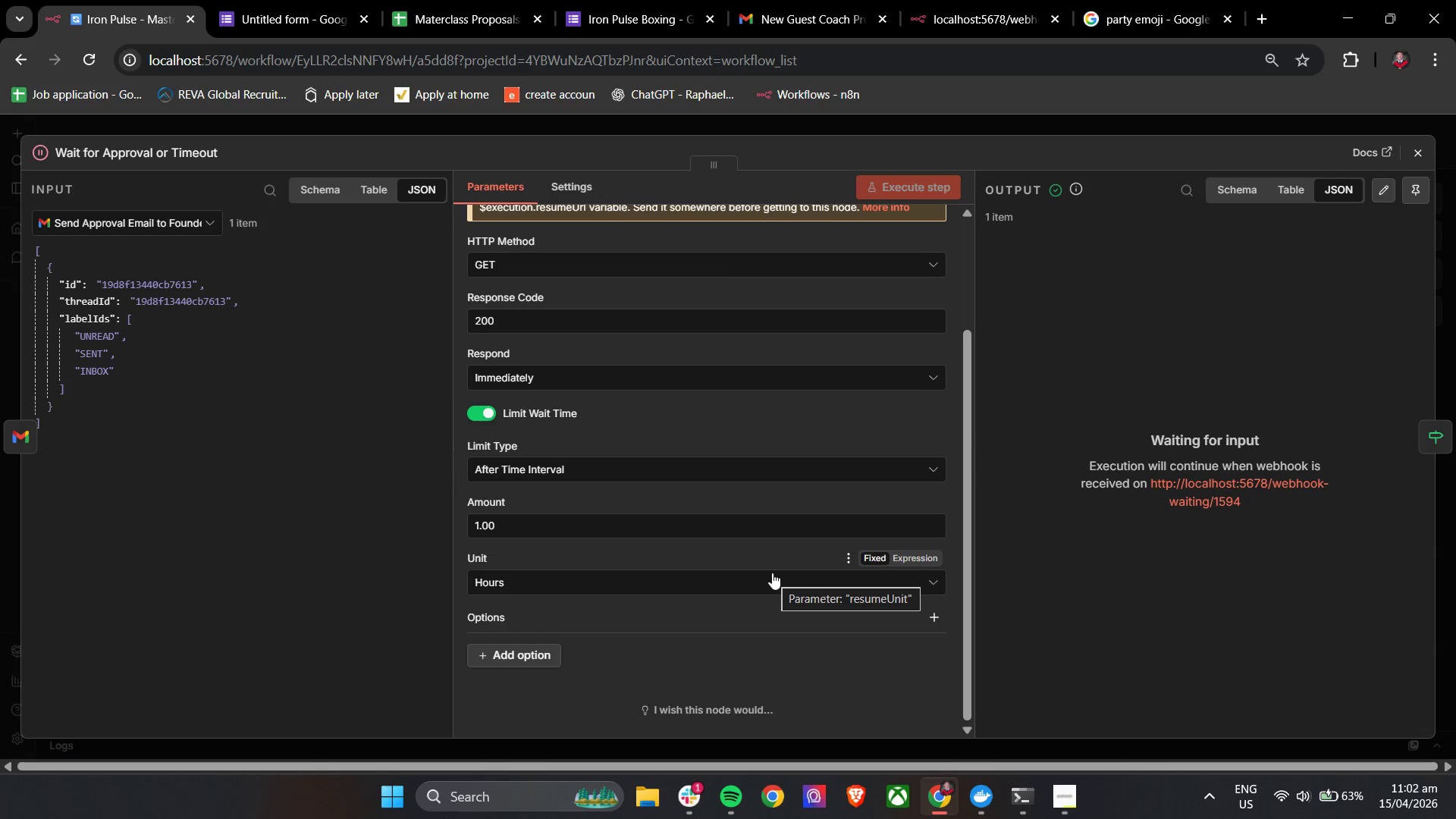 
double_click([987, 447])
 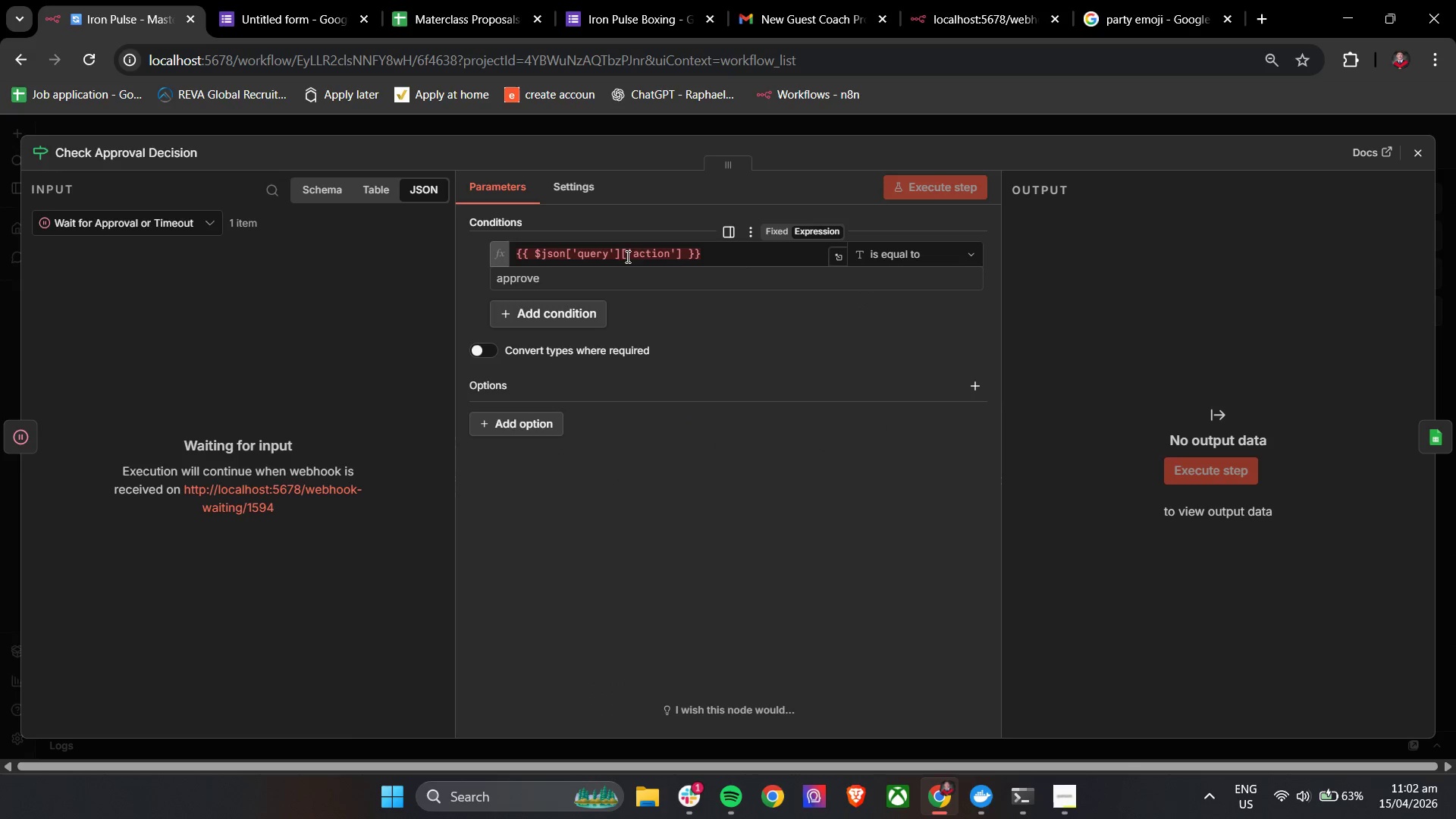 
double_click([632, 253])
 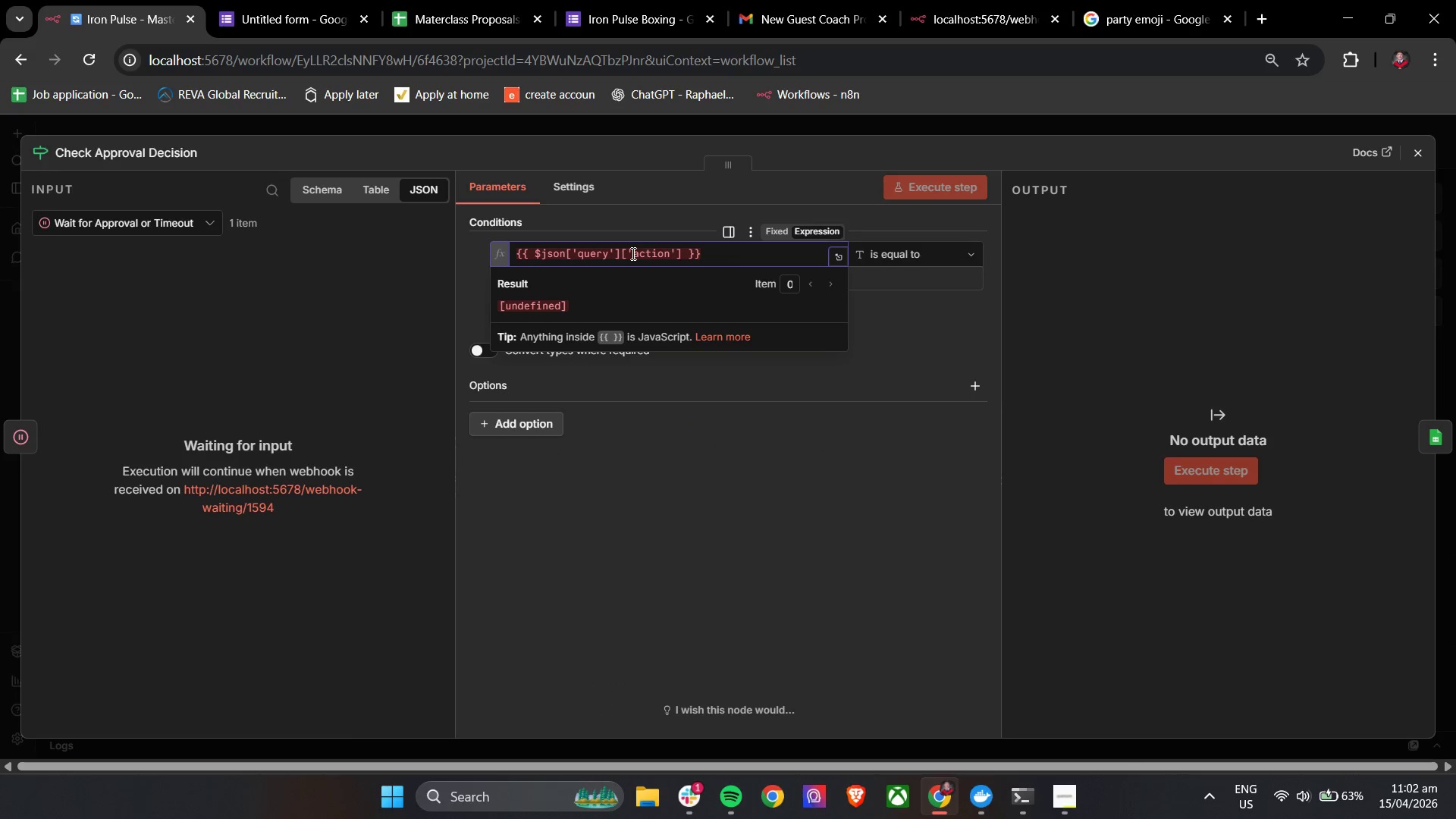 
triple_click([632, 253])
 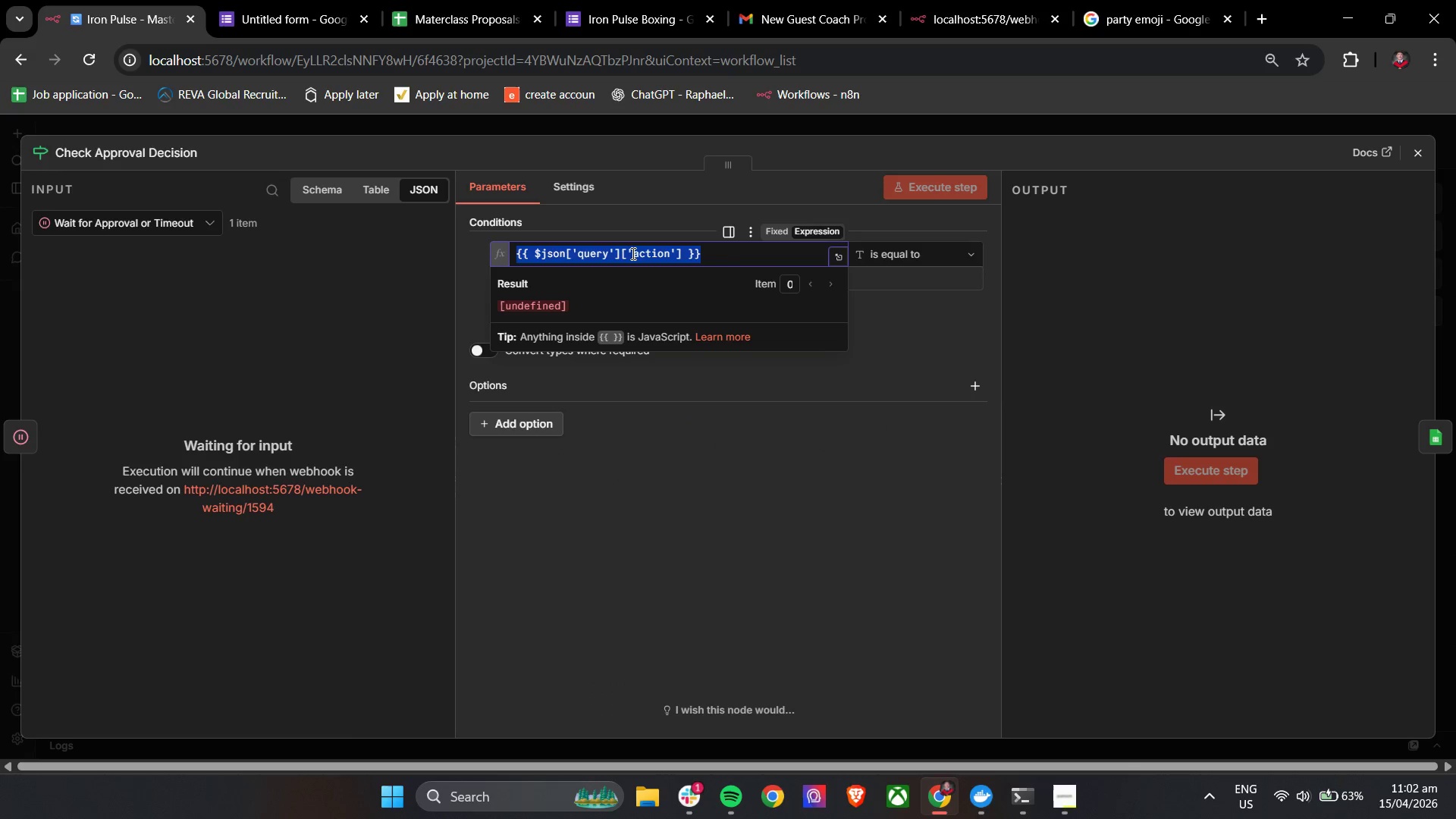 
key(Backspace)
 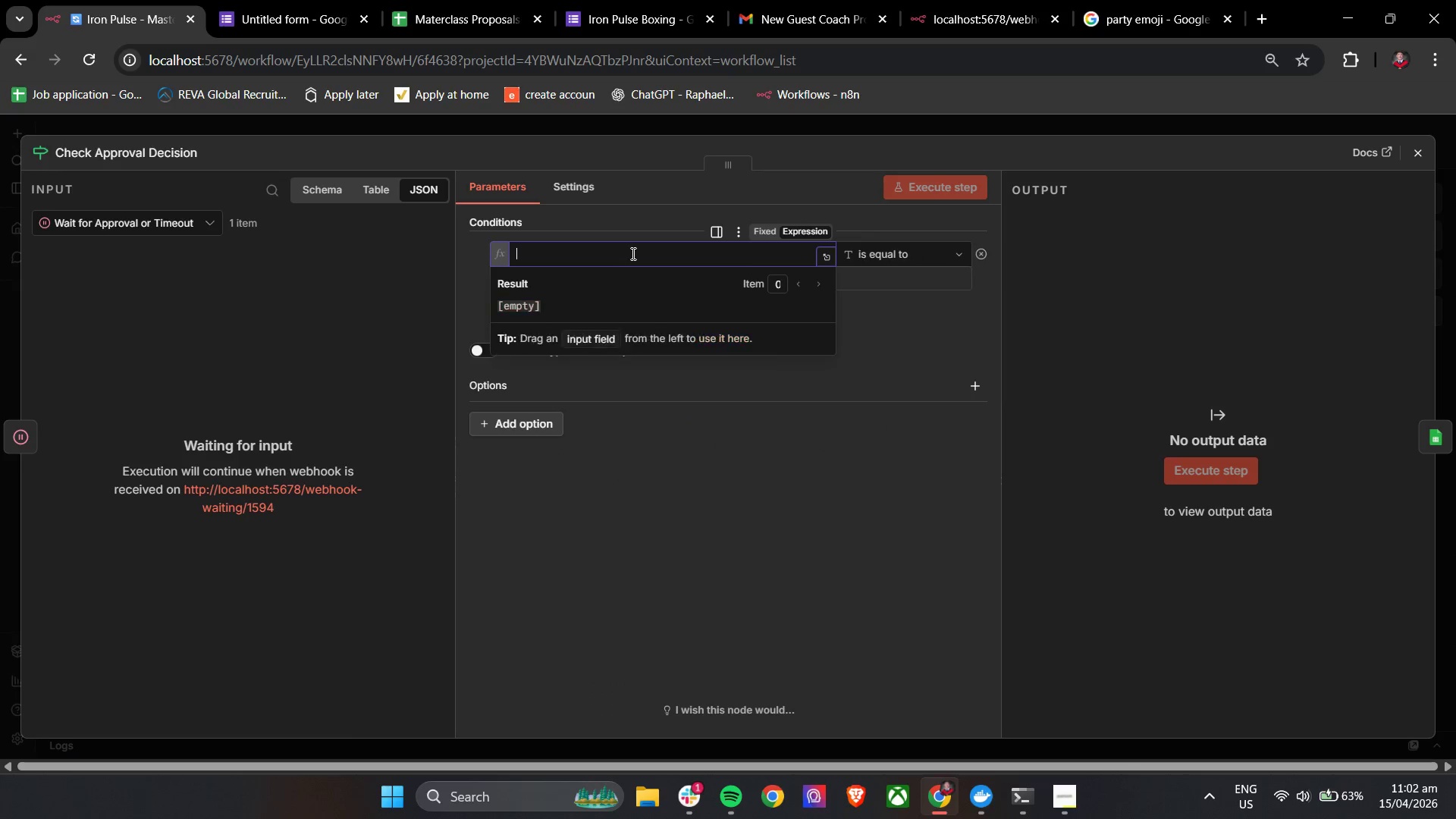 
key(Shift+BracketLeft)
 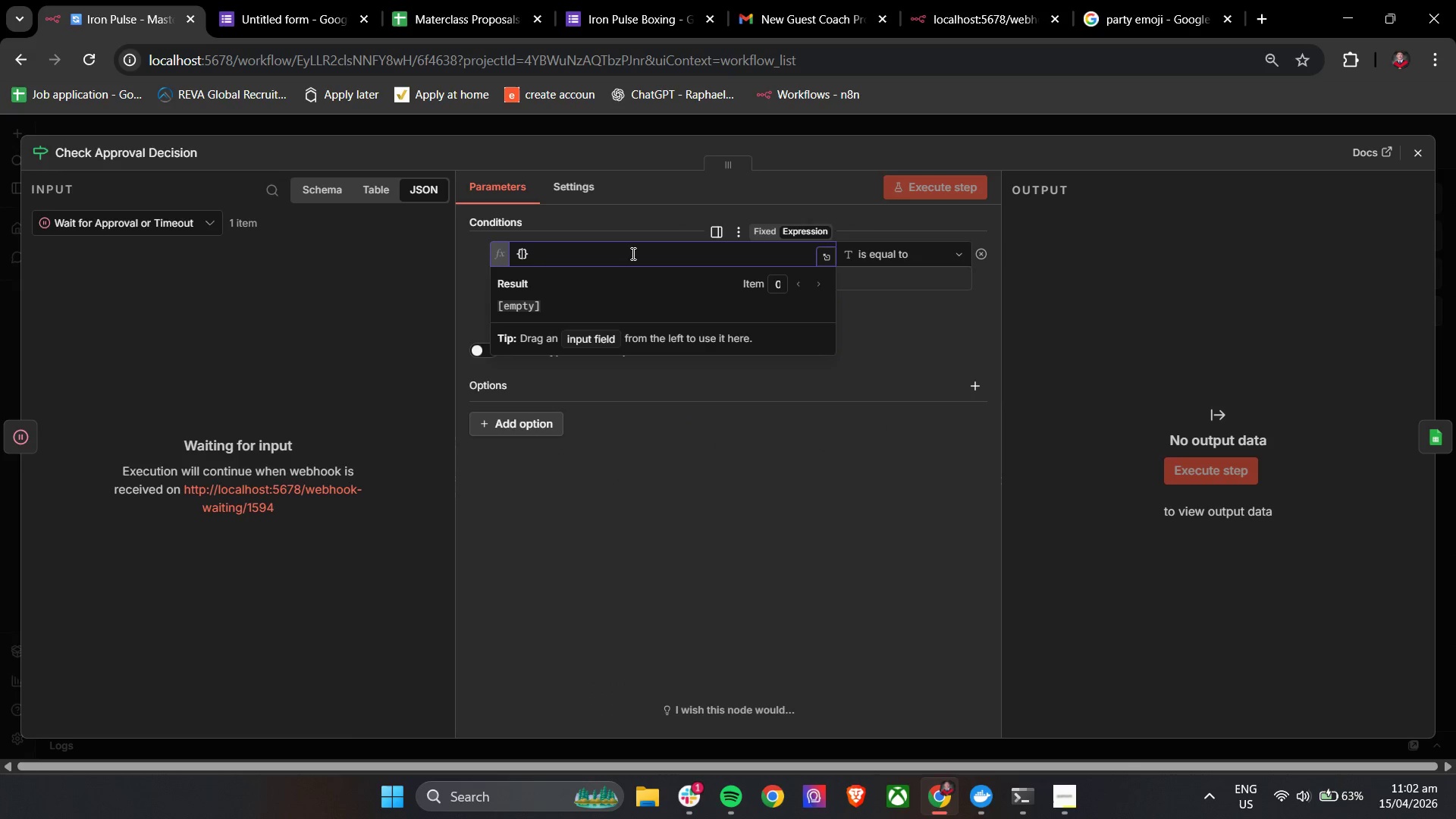 
key(Shift+BracketLeft)
 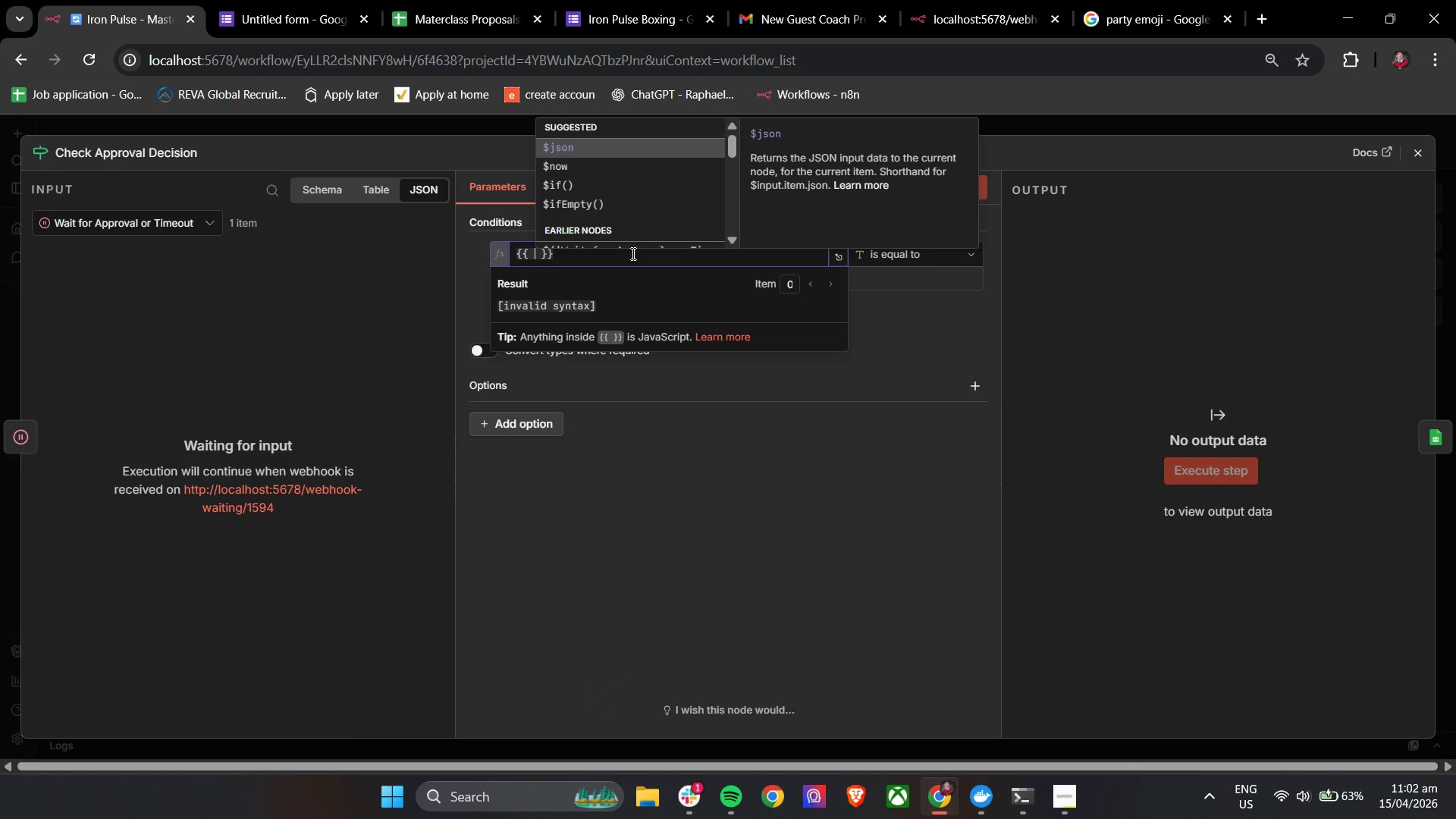 
key(Enter)
 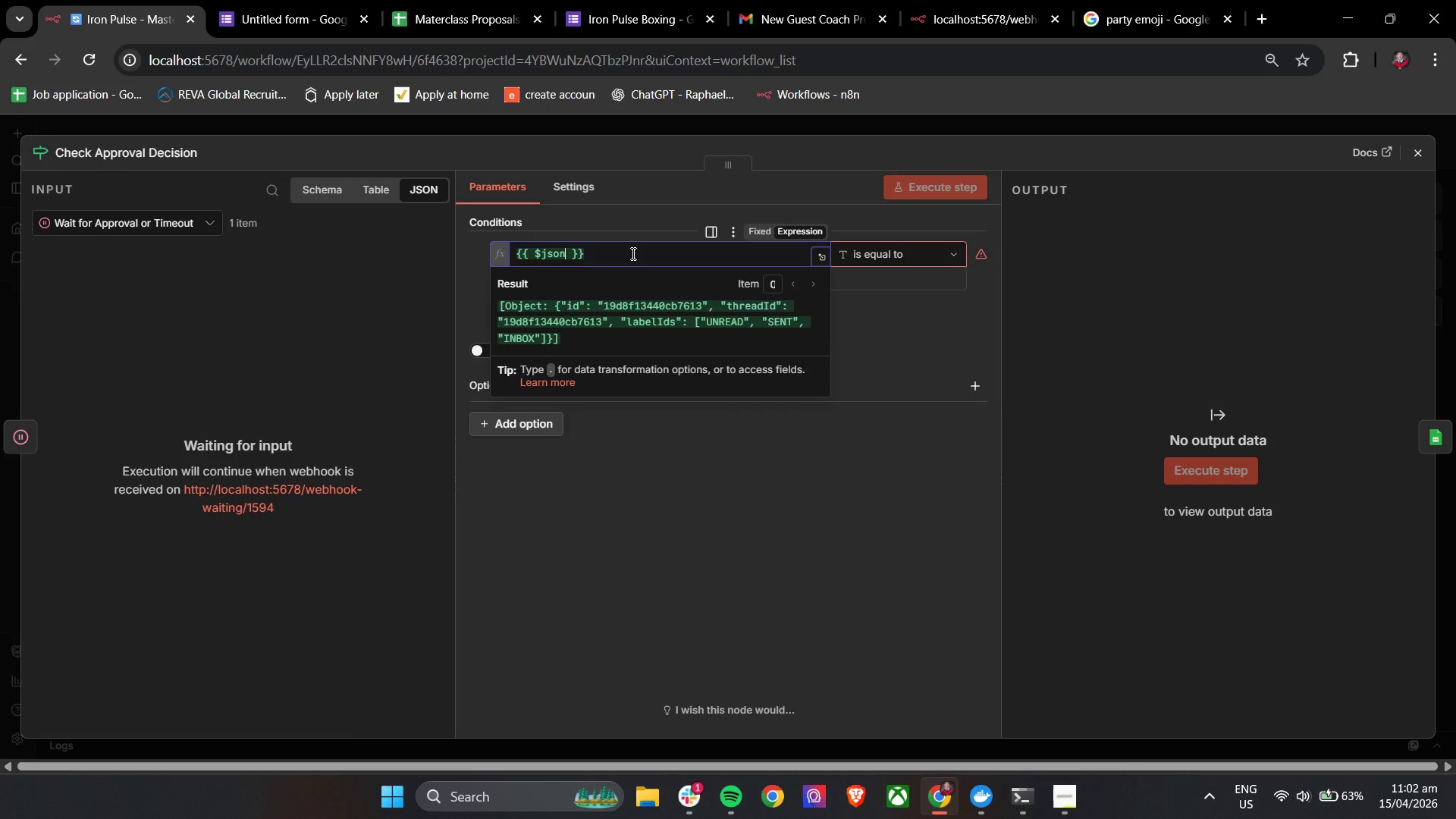 
type(.query?.action)
 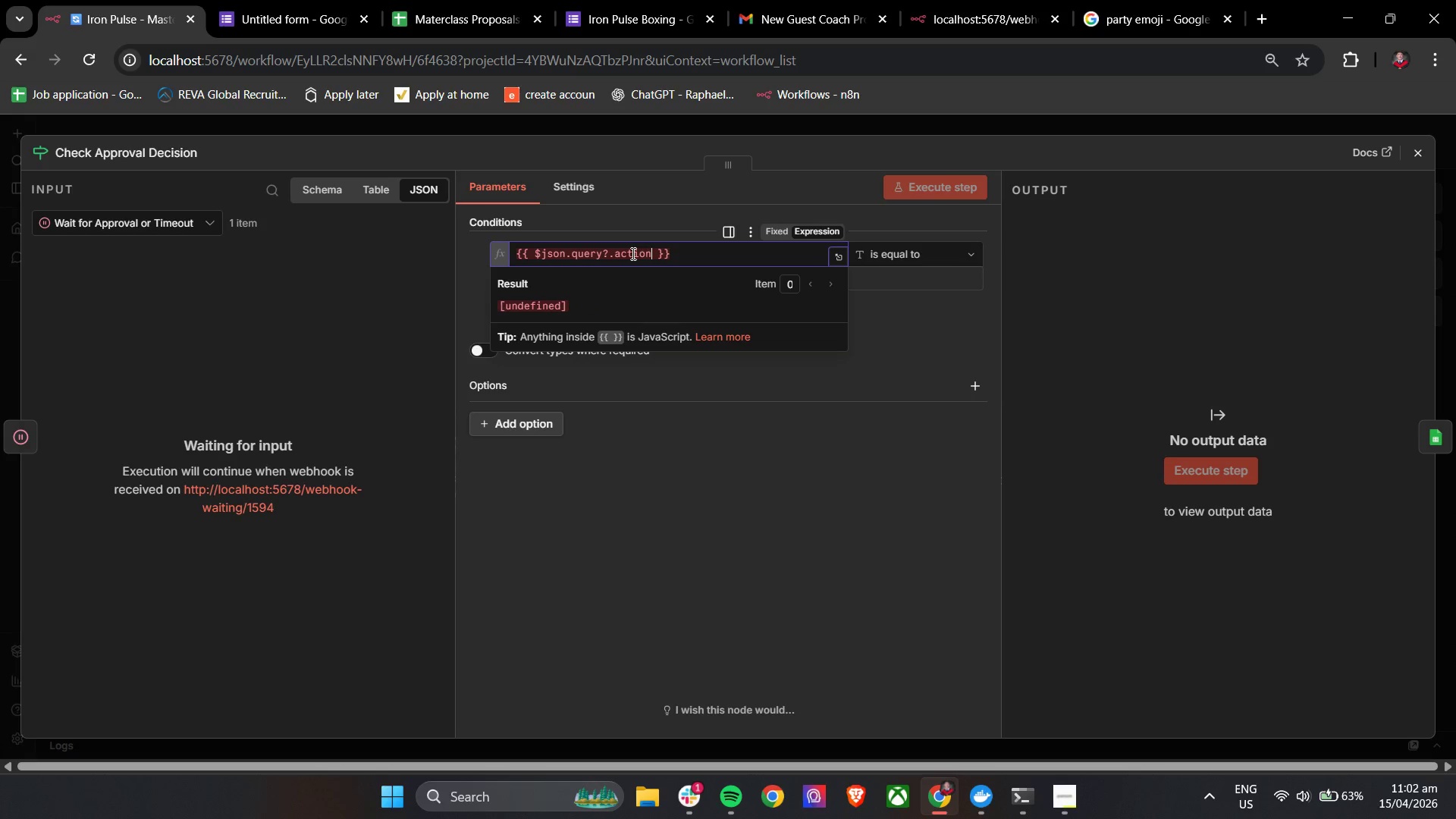 
left_click([899, 309])
 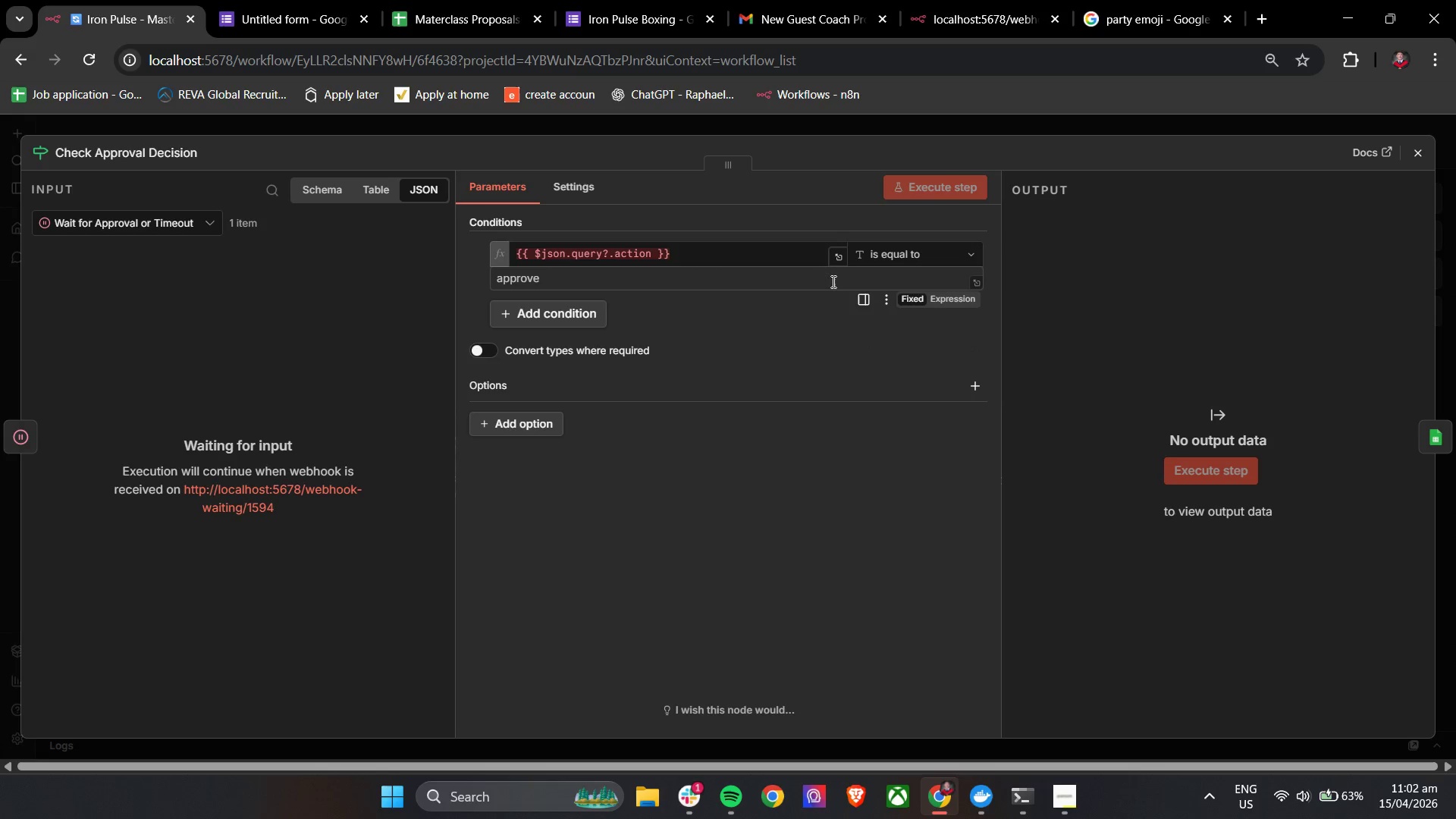 
left_click([821, 279])
 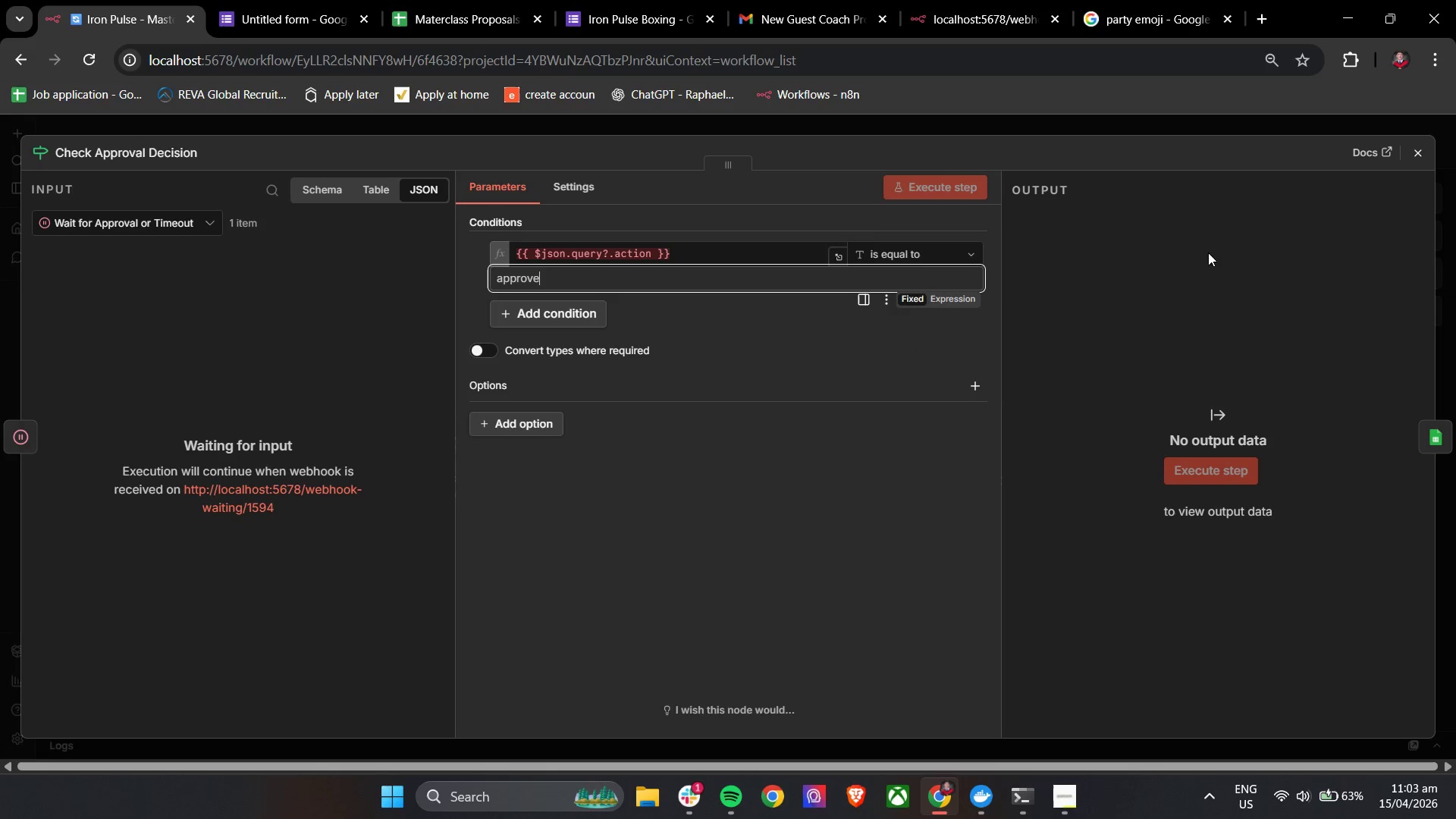 
wait(46.45)
 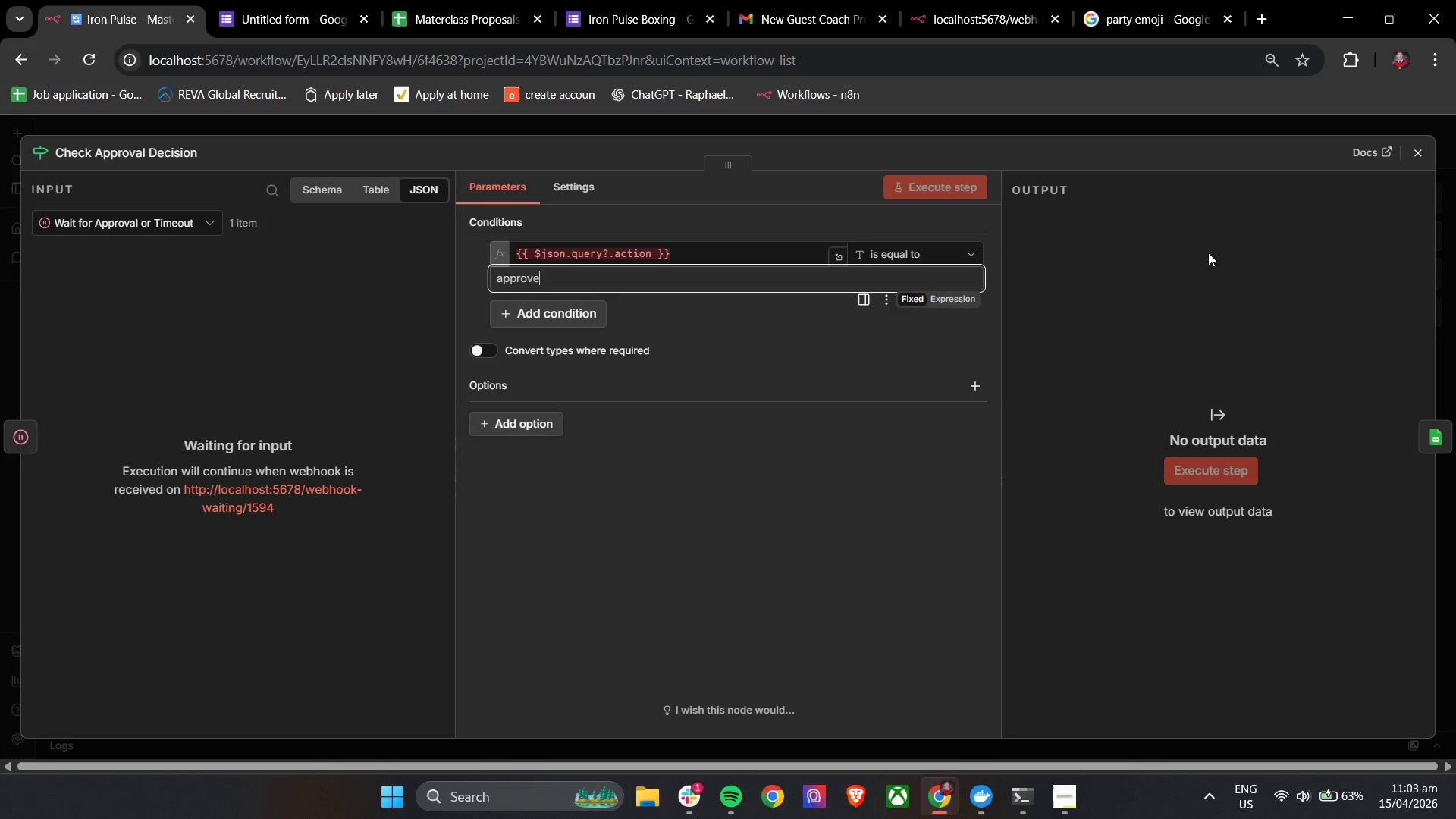 
left_click([1413, 151])
 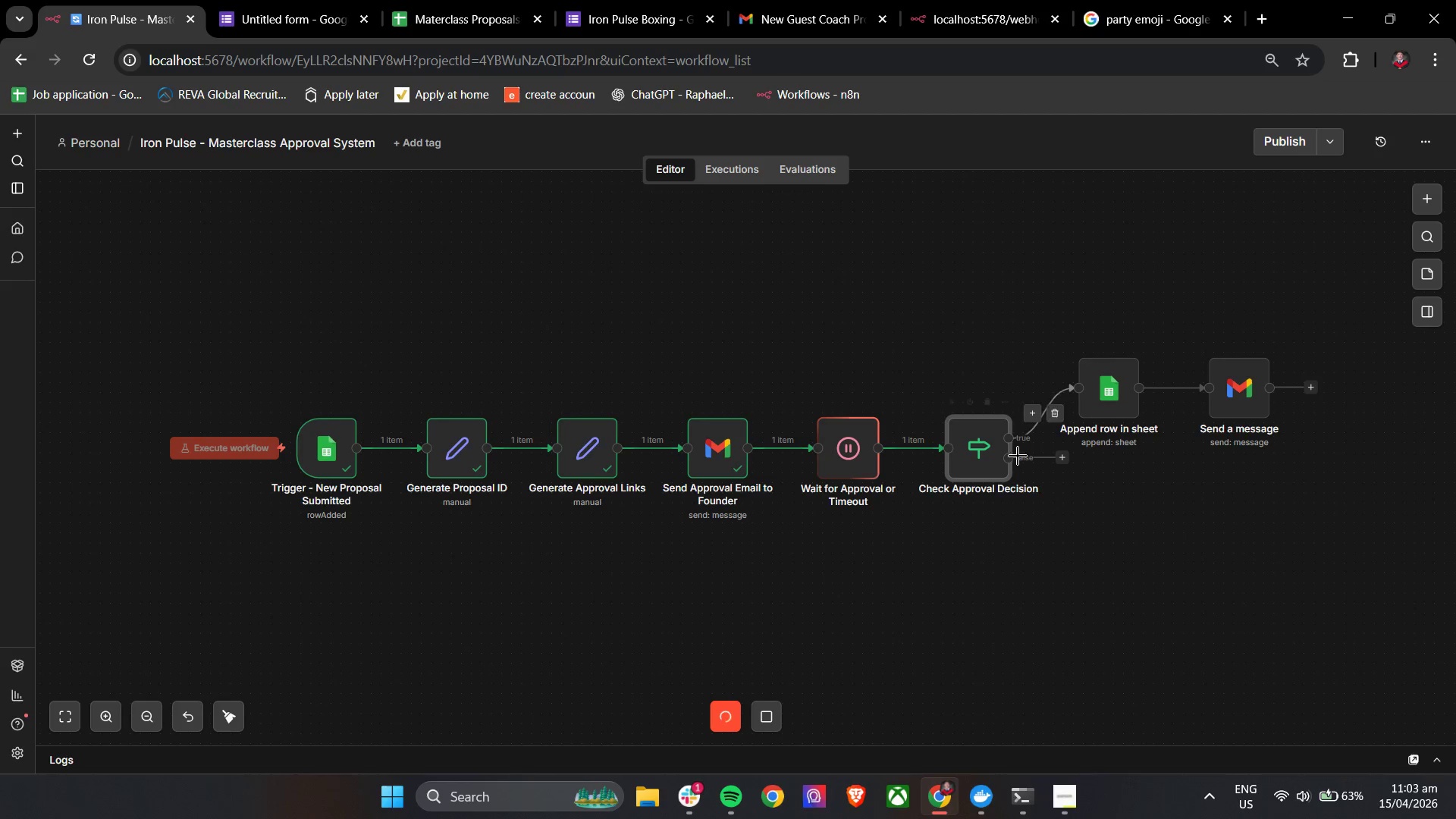 
left_click([1333, 143])
 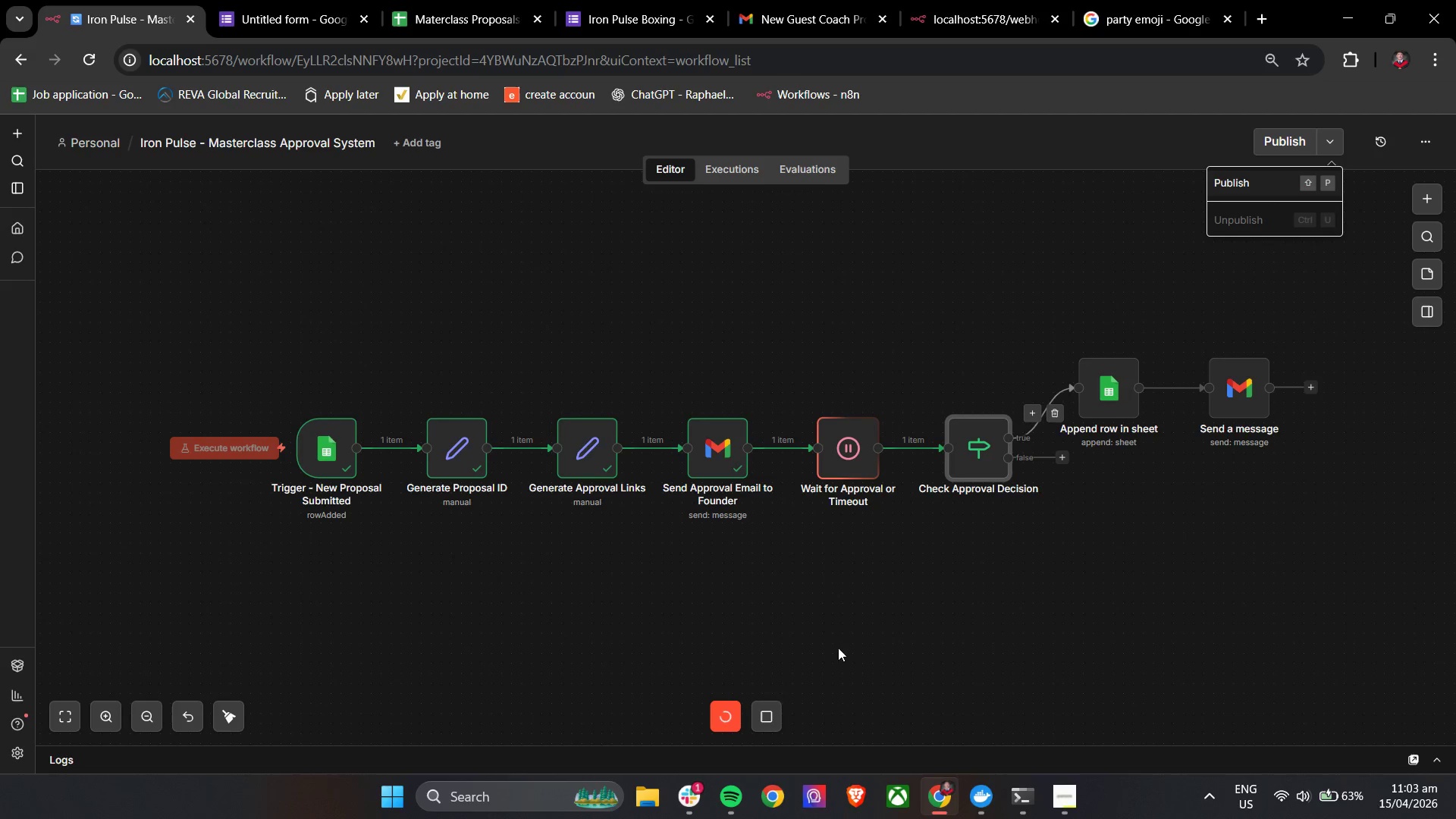 
left_click([774, 624])
 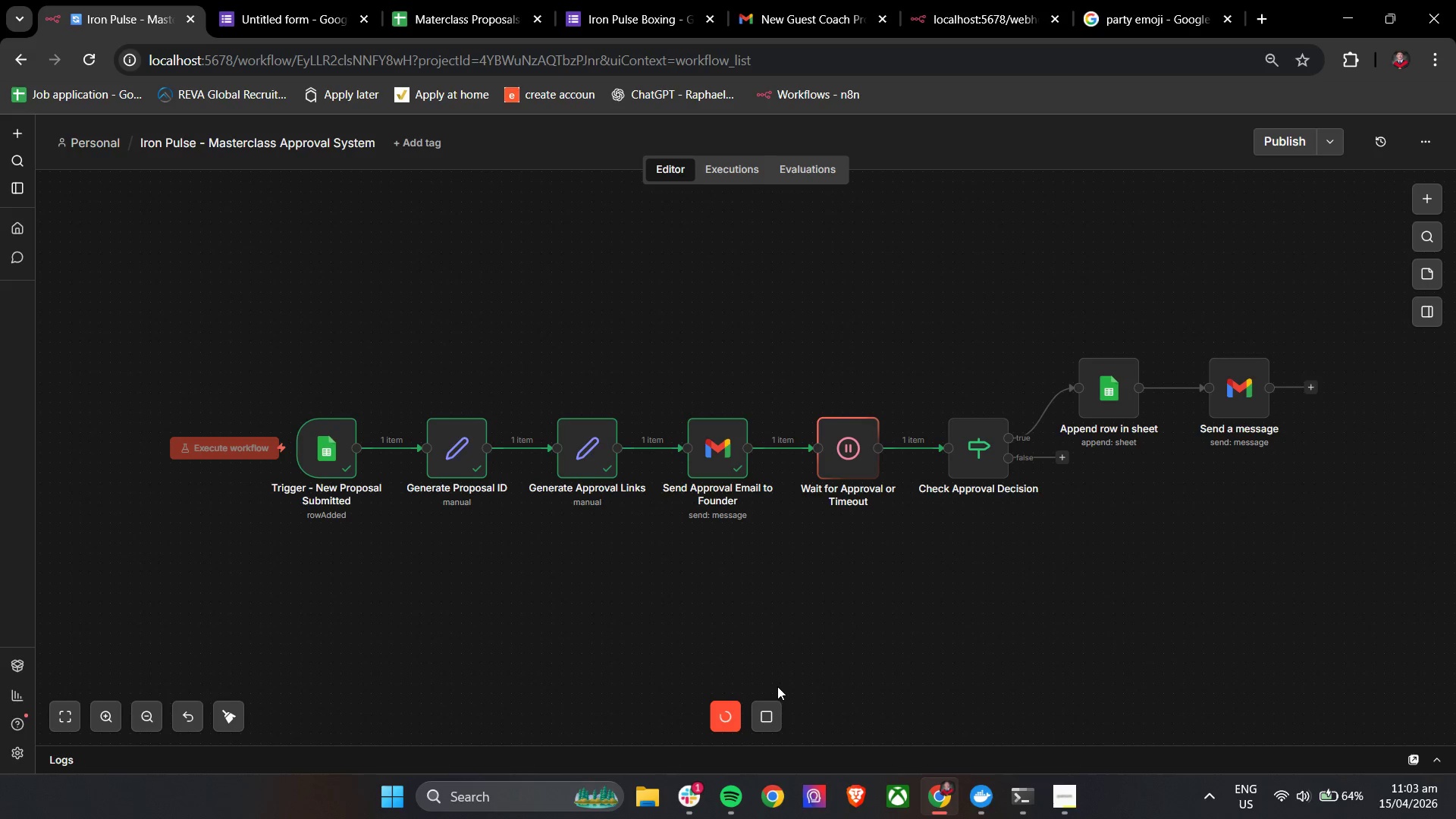 
wait(32.5)
 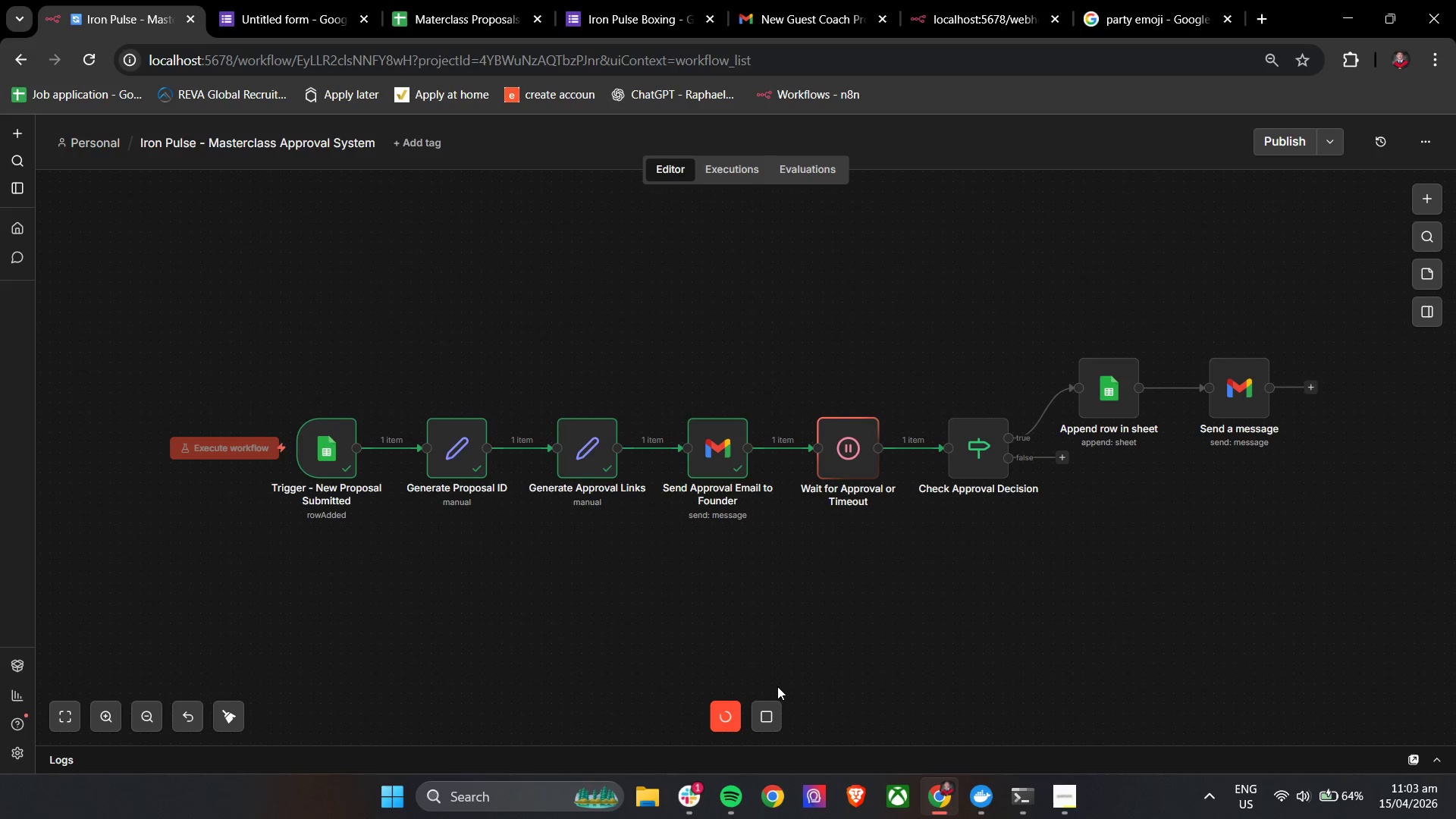 
left_click([850, 0])
 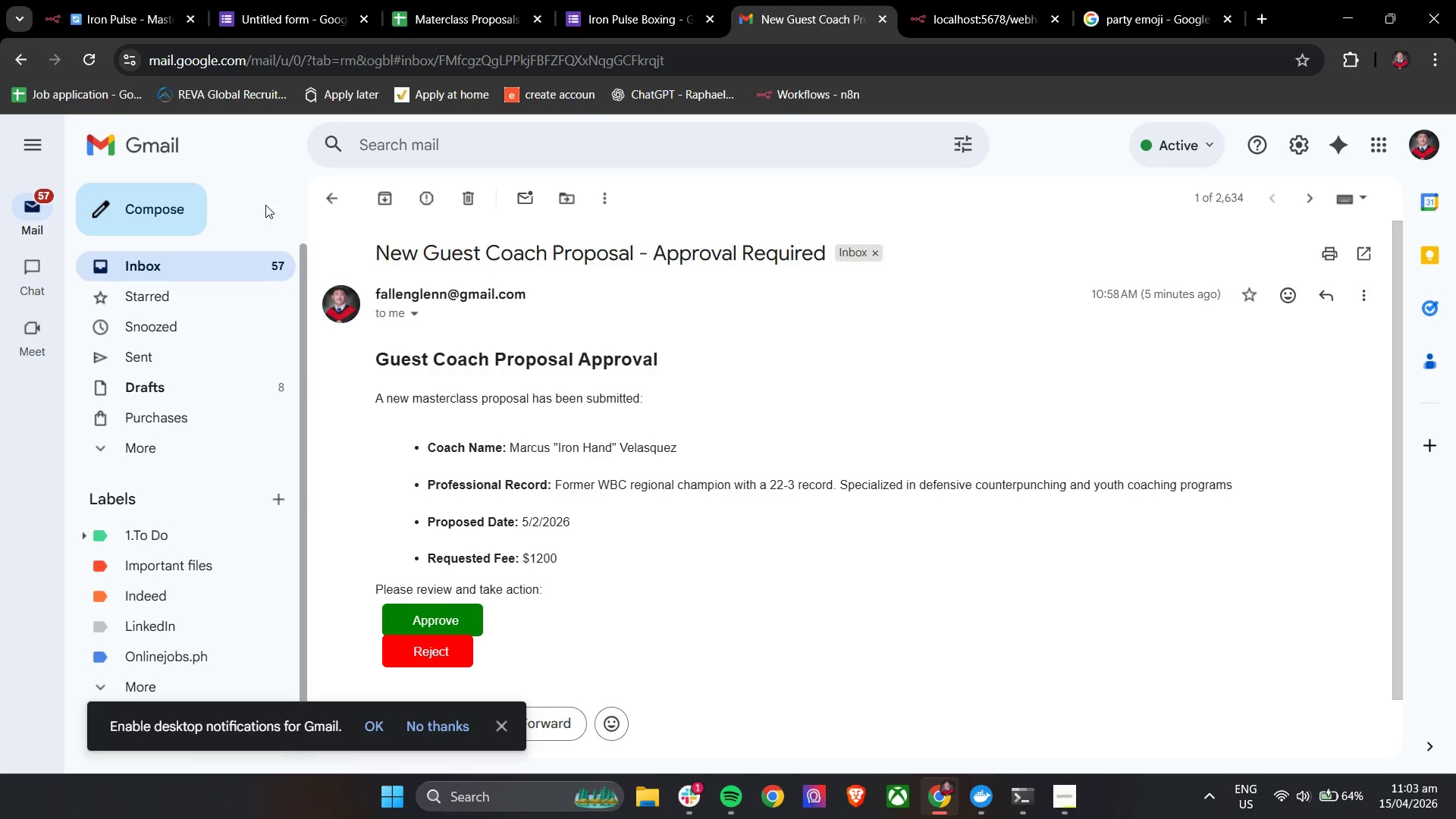 
left_click([332, 199])
 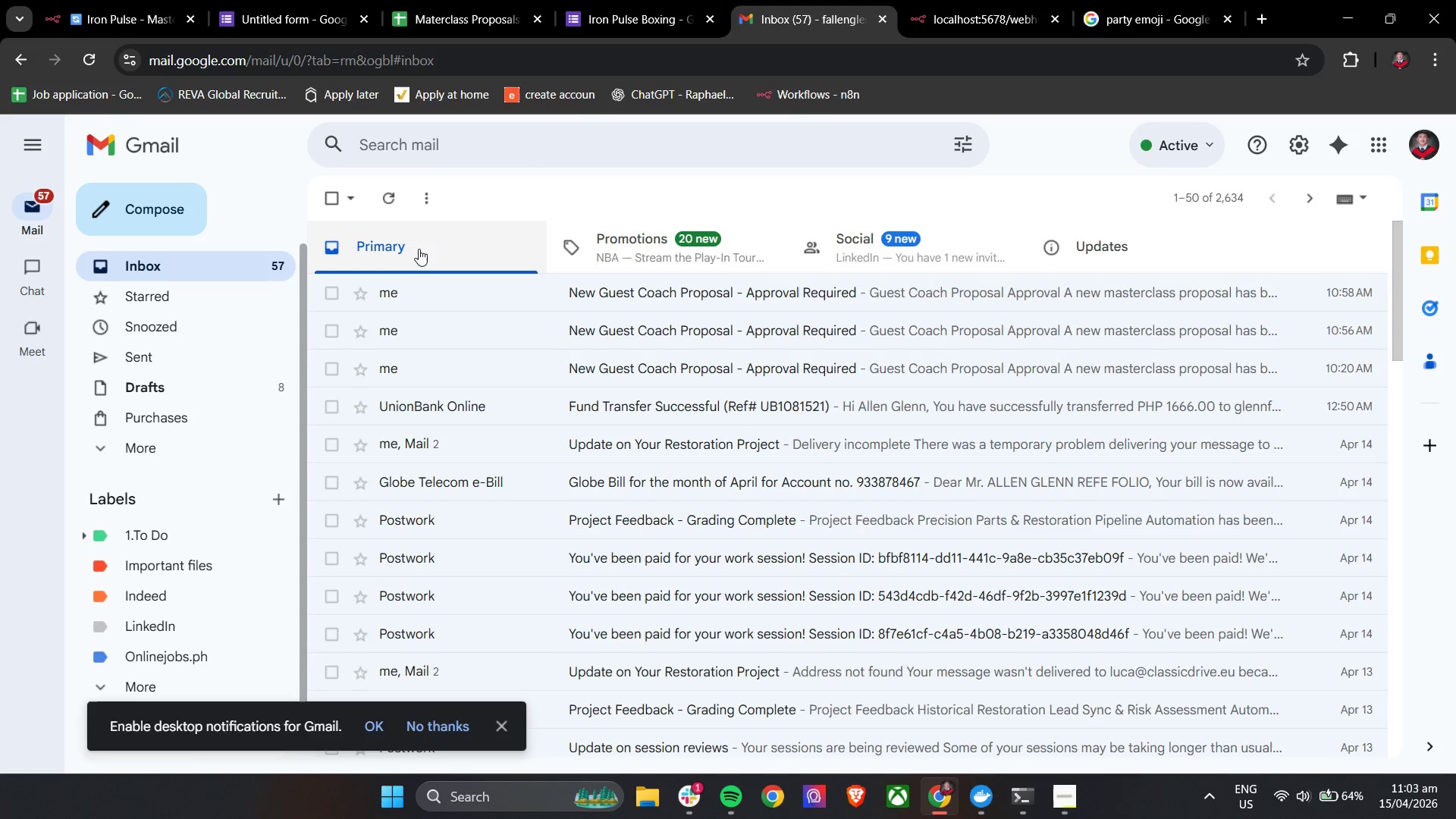 
left_click([399, 202])
 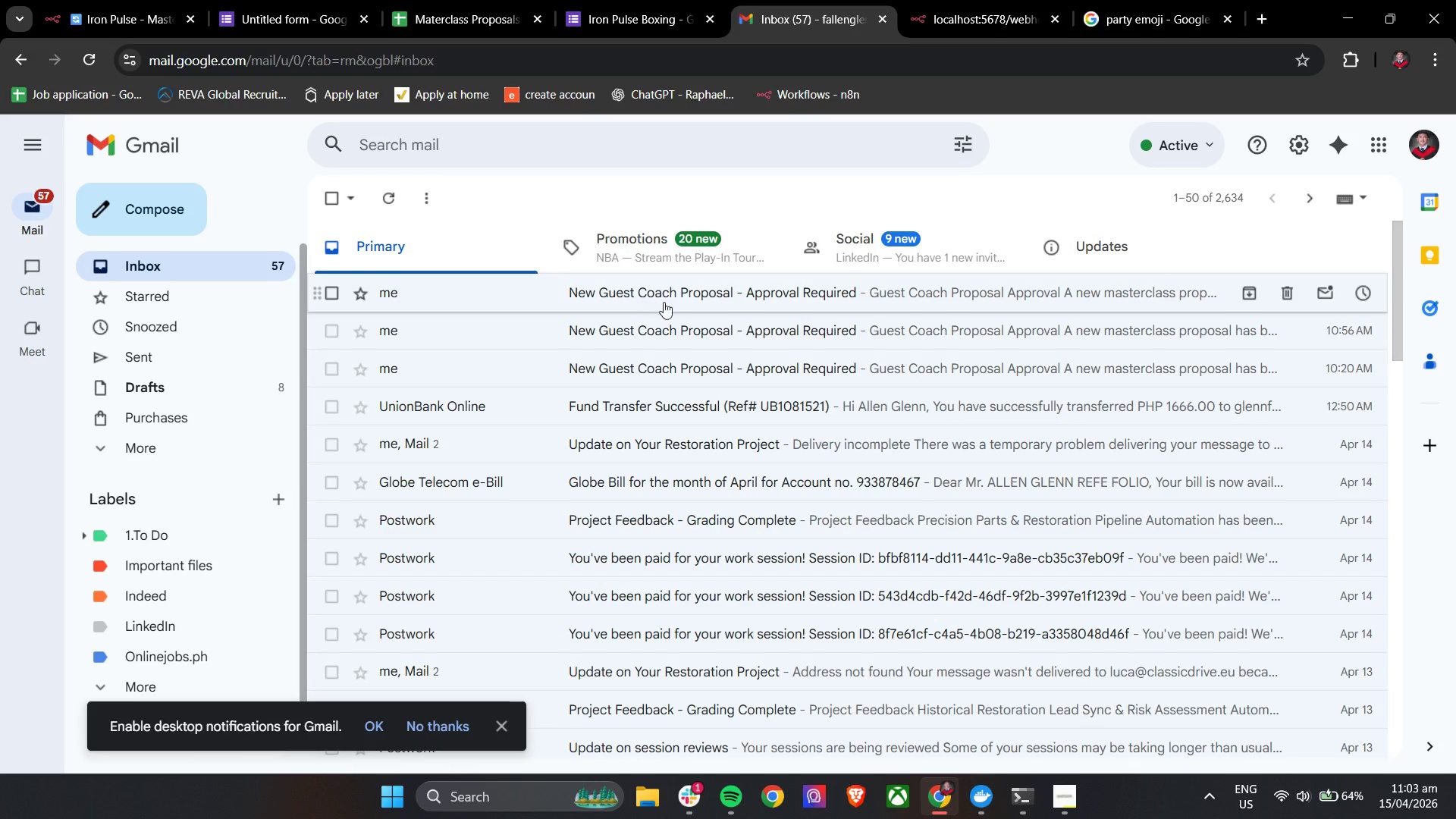 
left_click([673, 297])
 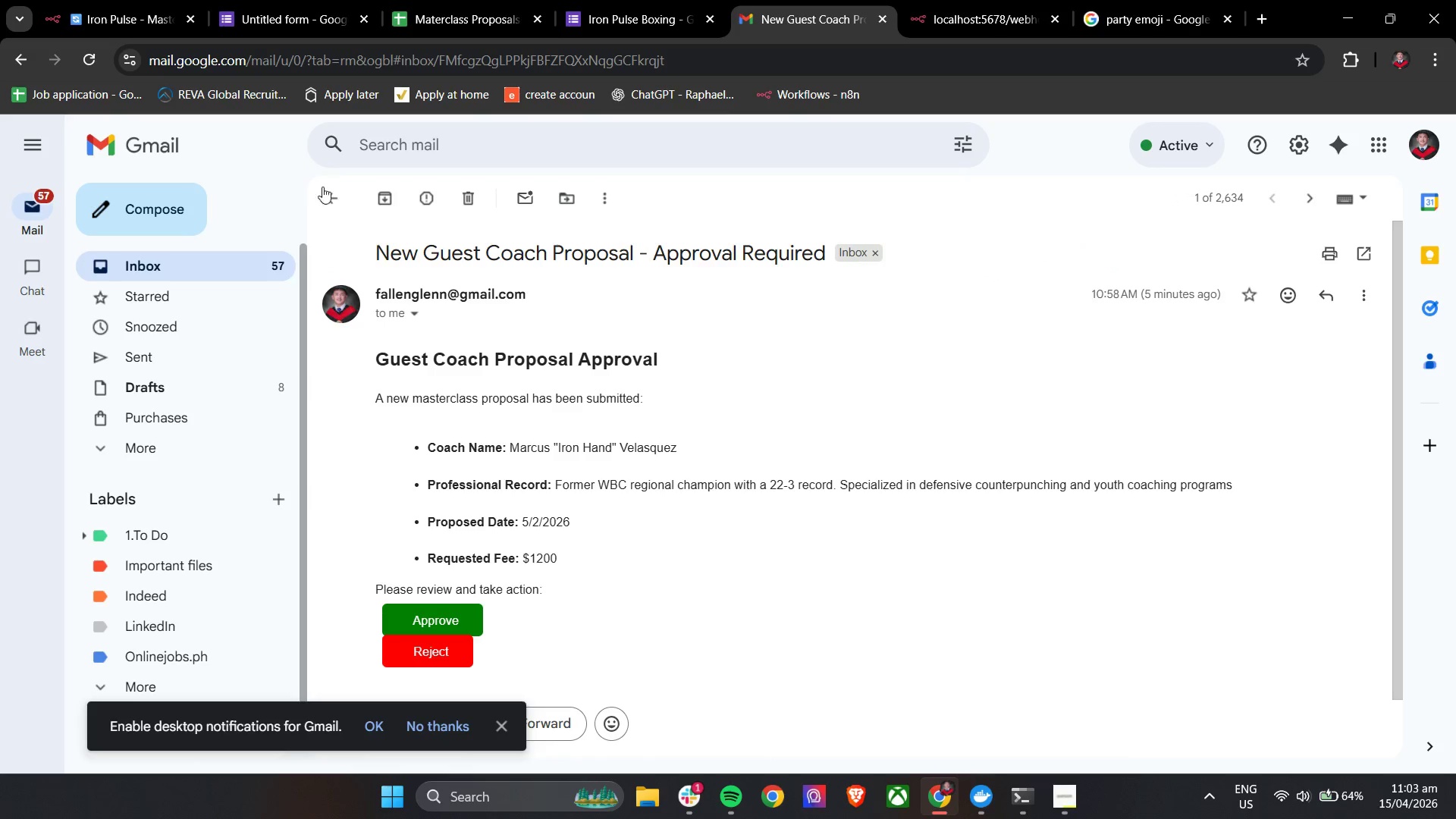 
left_click([322, 184])
 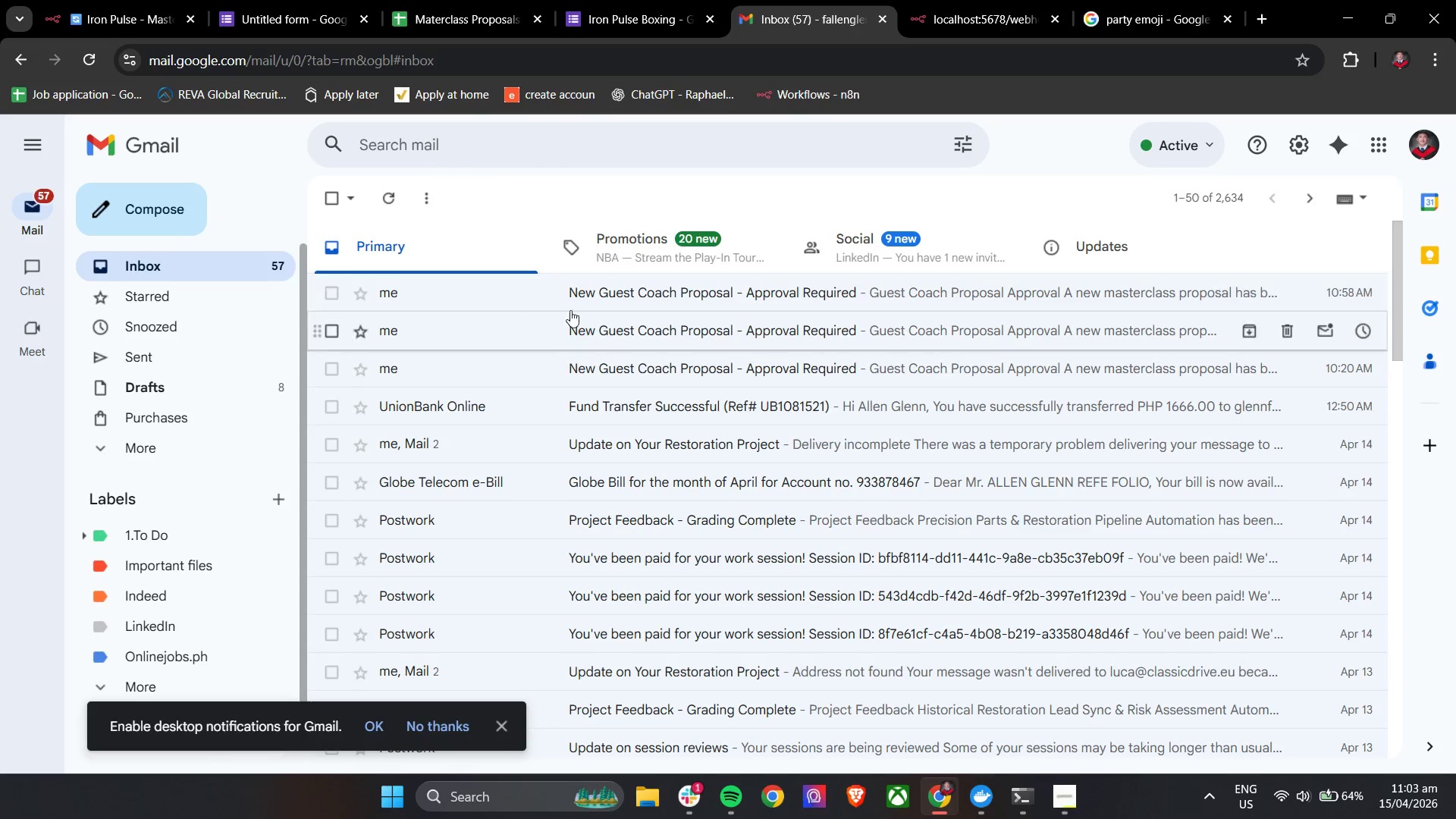 
left_click([604, 294])
 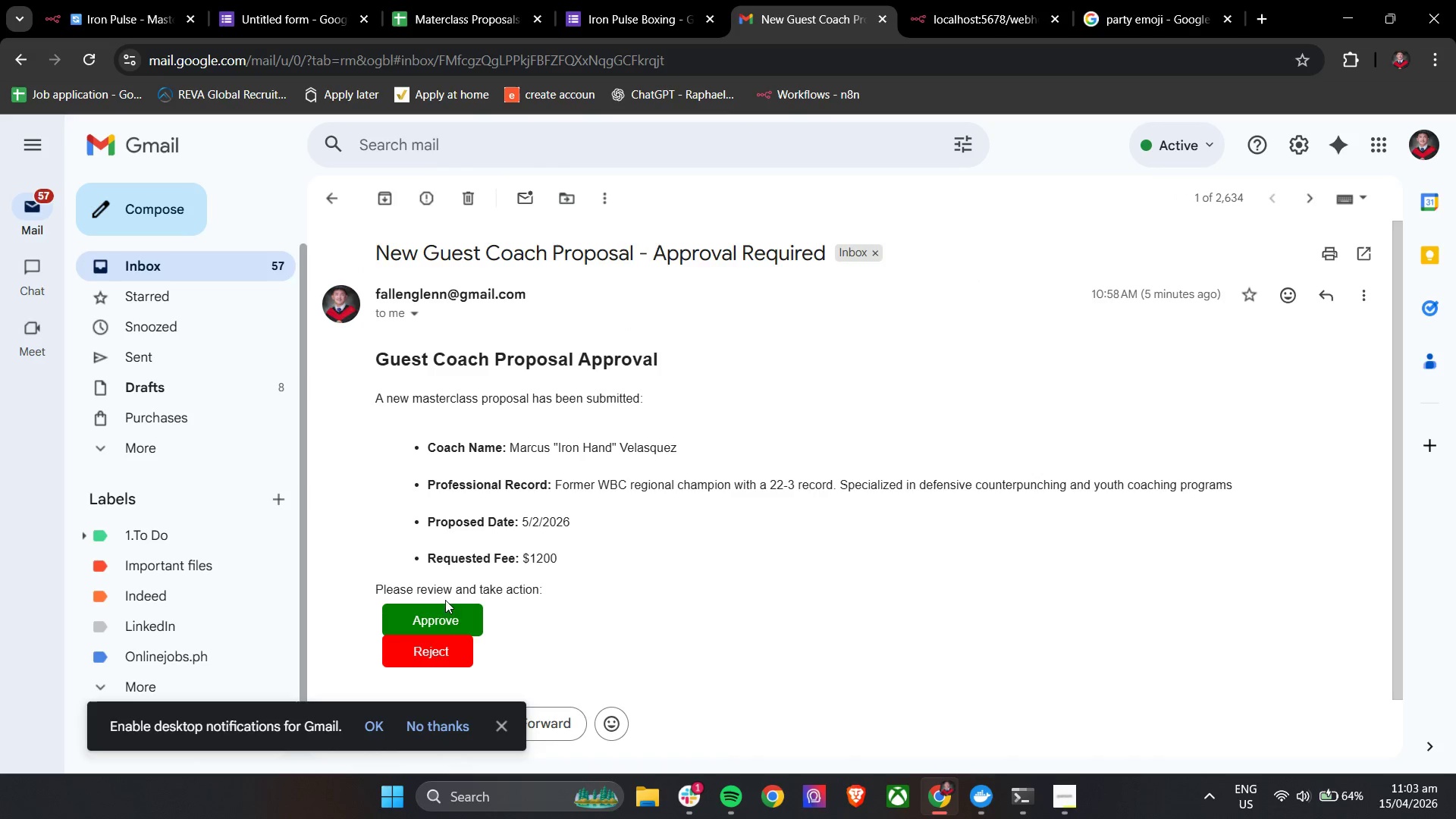 
left_click([439, 615])
 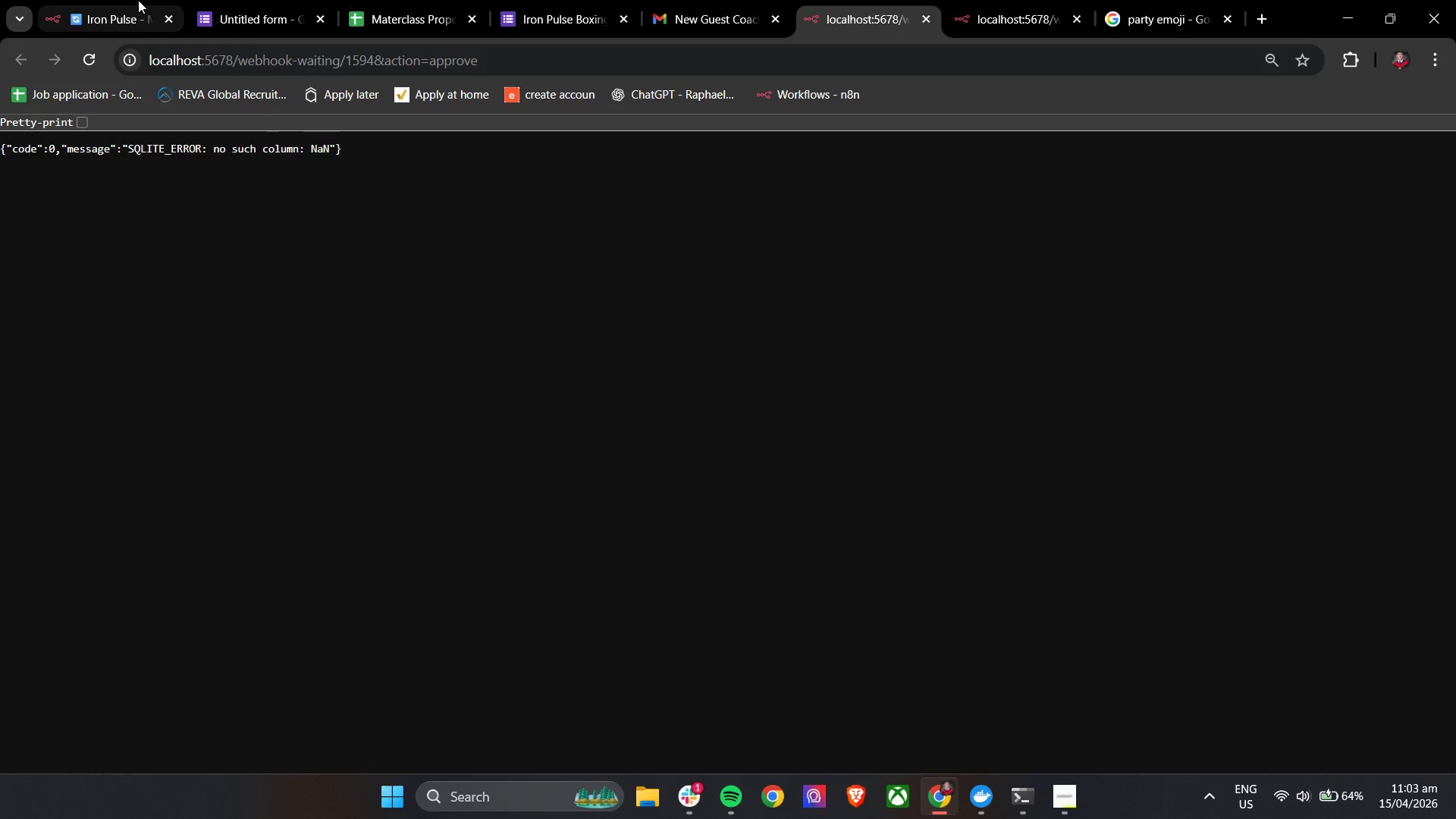 
left_click([138, 0])
 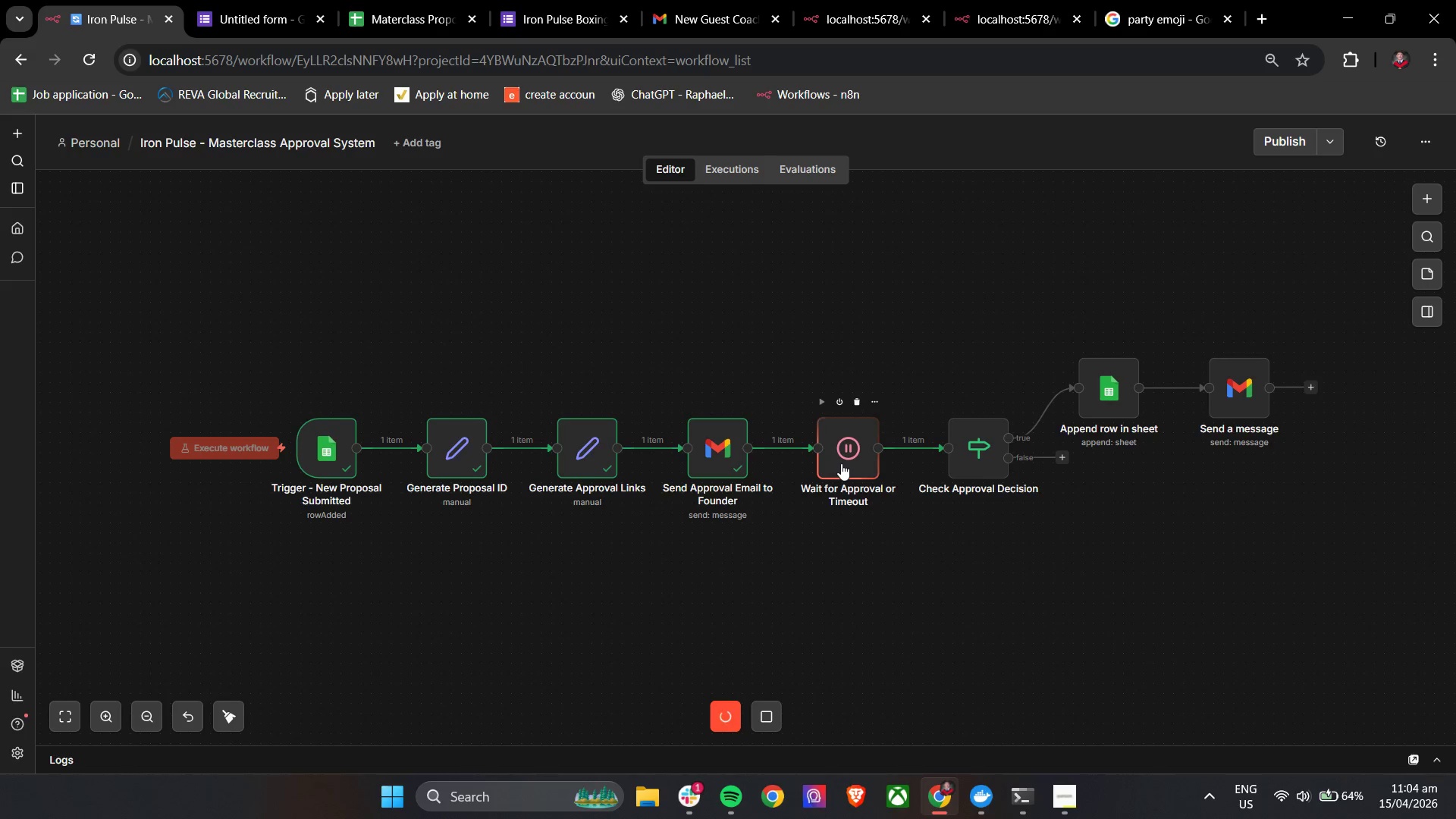 
wait(39.77)
 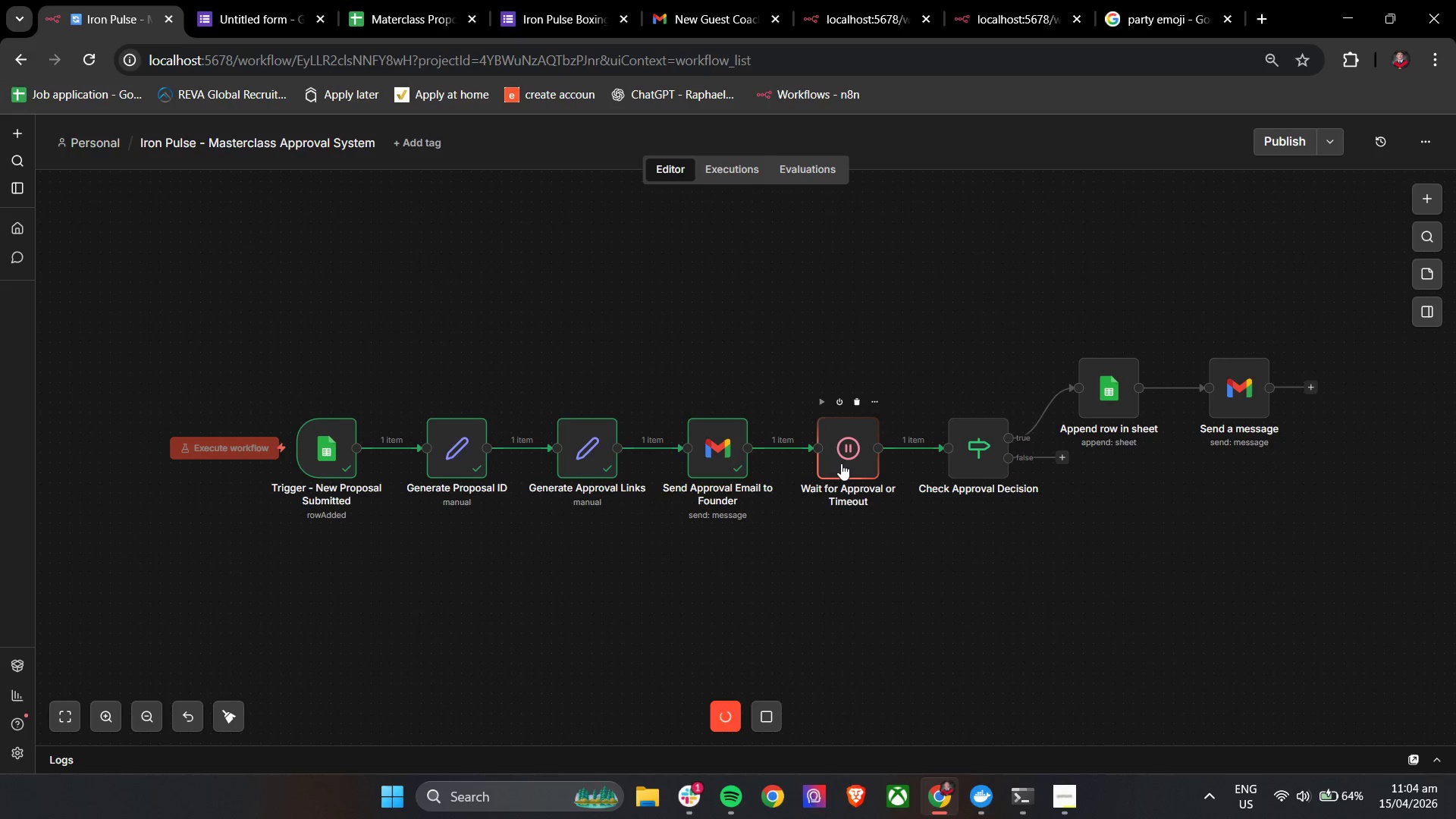 
mouse_move([482, 454])
 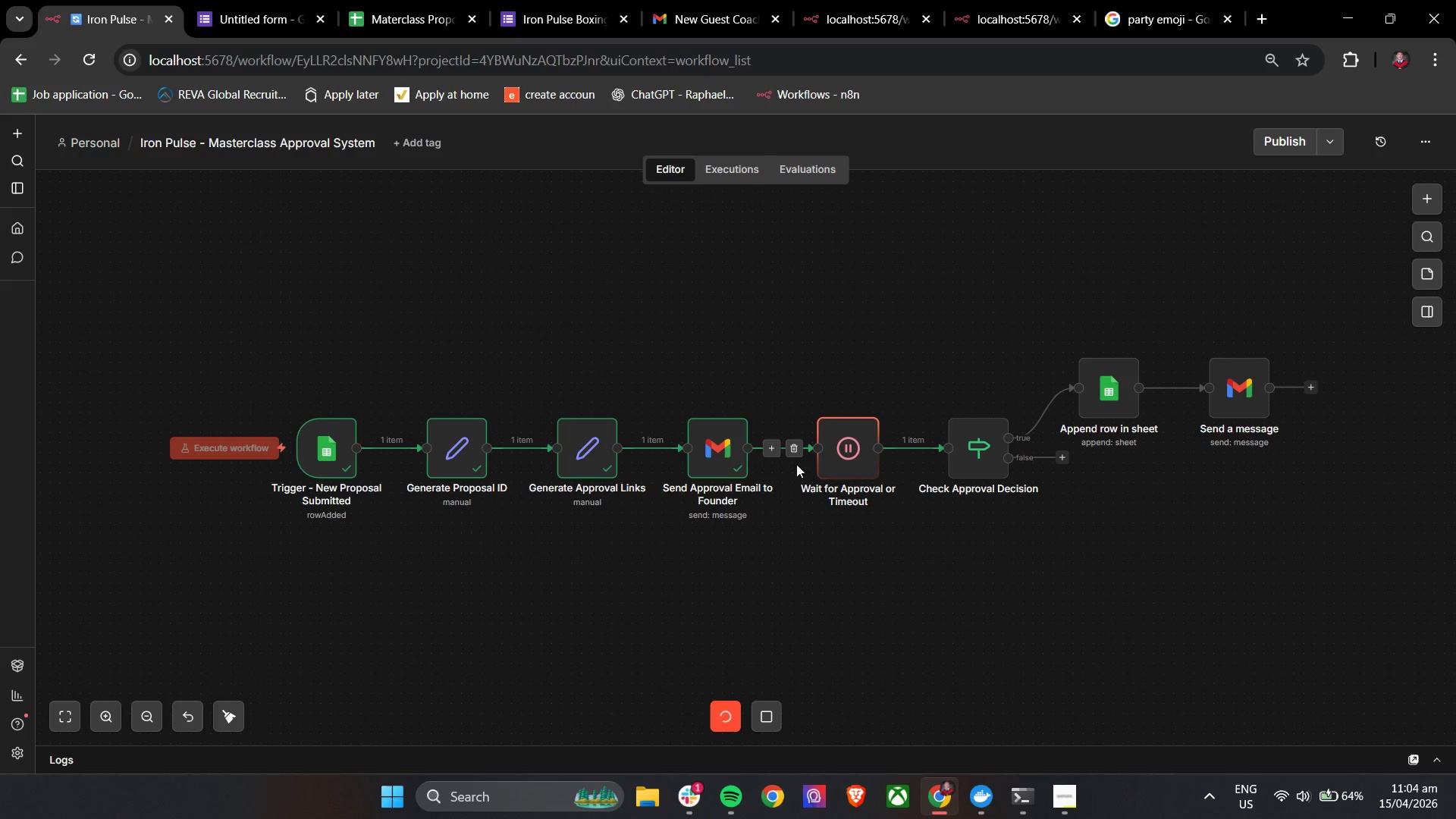 
wait(9.11)
 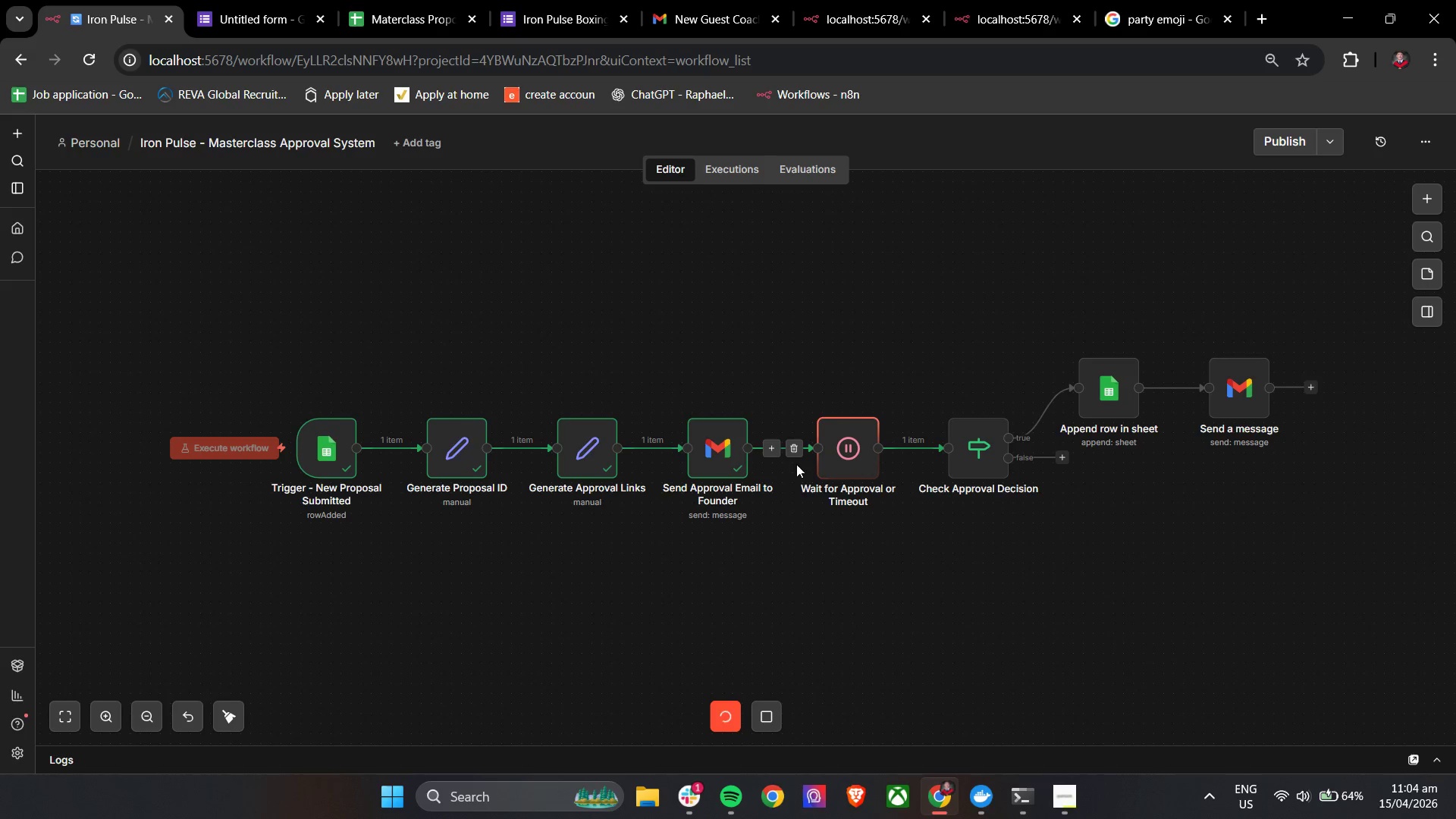 
left_click([799, 450])
 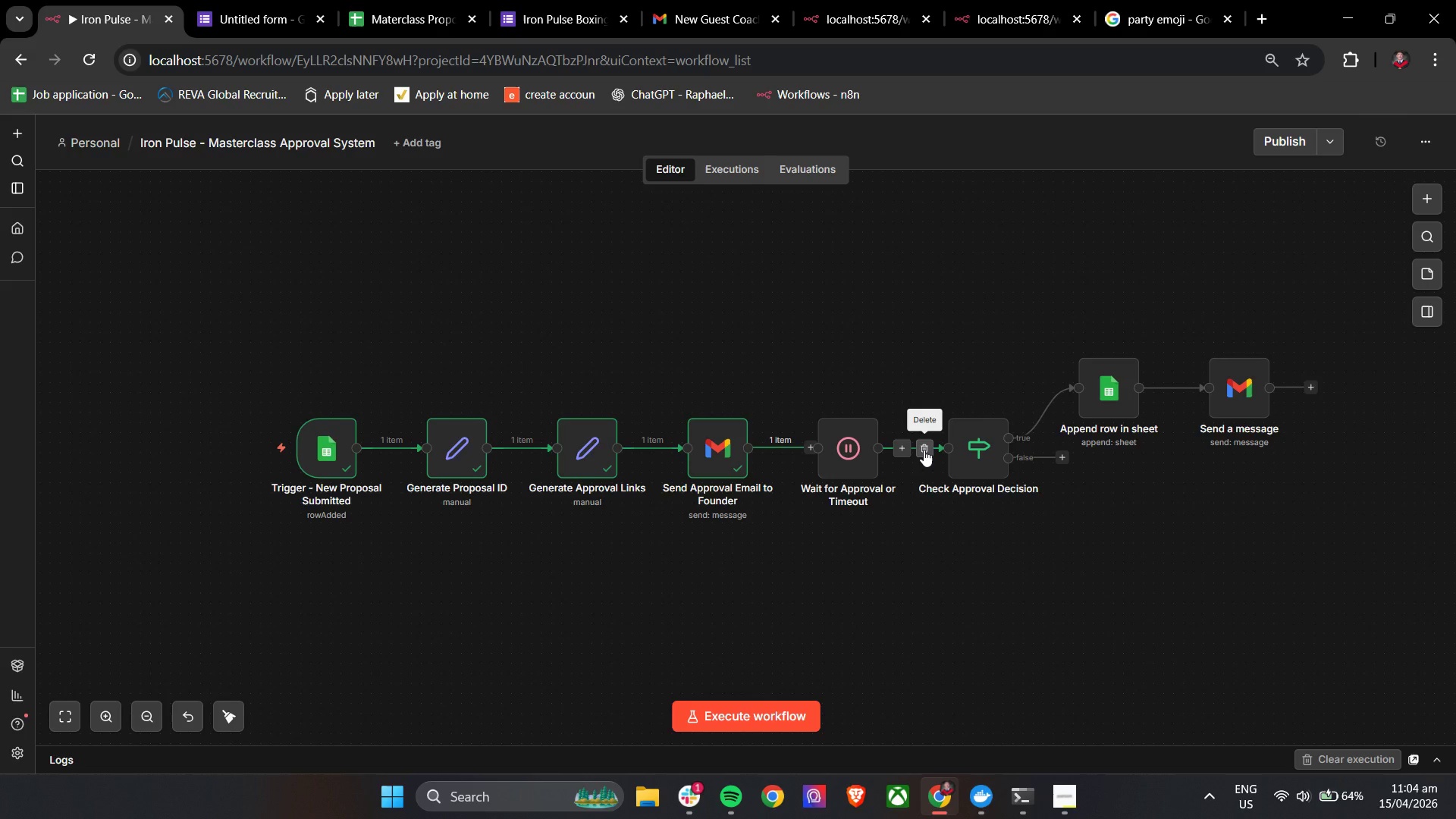 
left_click([924, 450])
 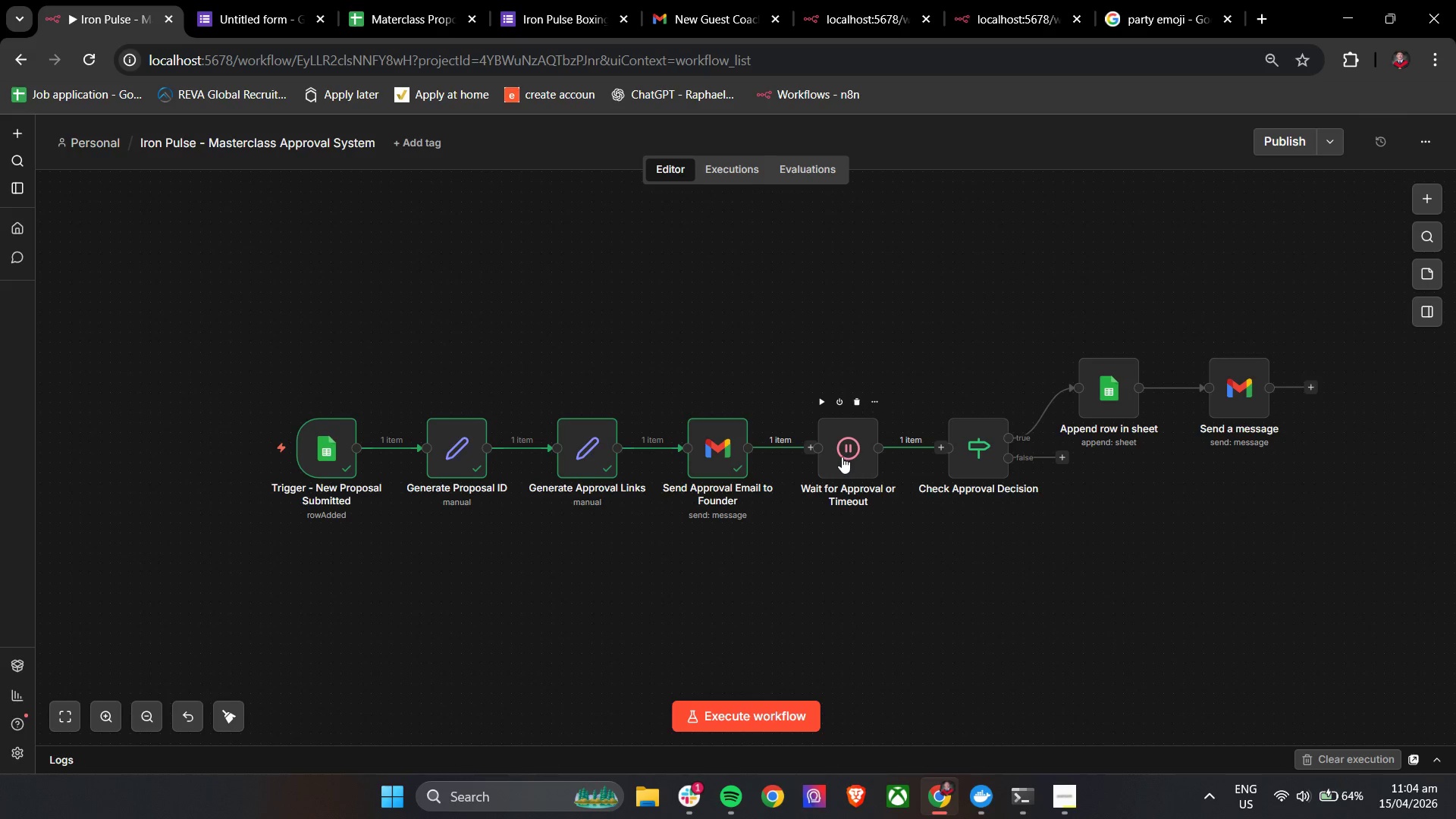 
left_click_drag(start_coordinate=[843, 460], to_coordinate=[538, 538])
 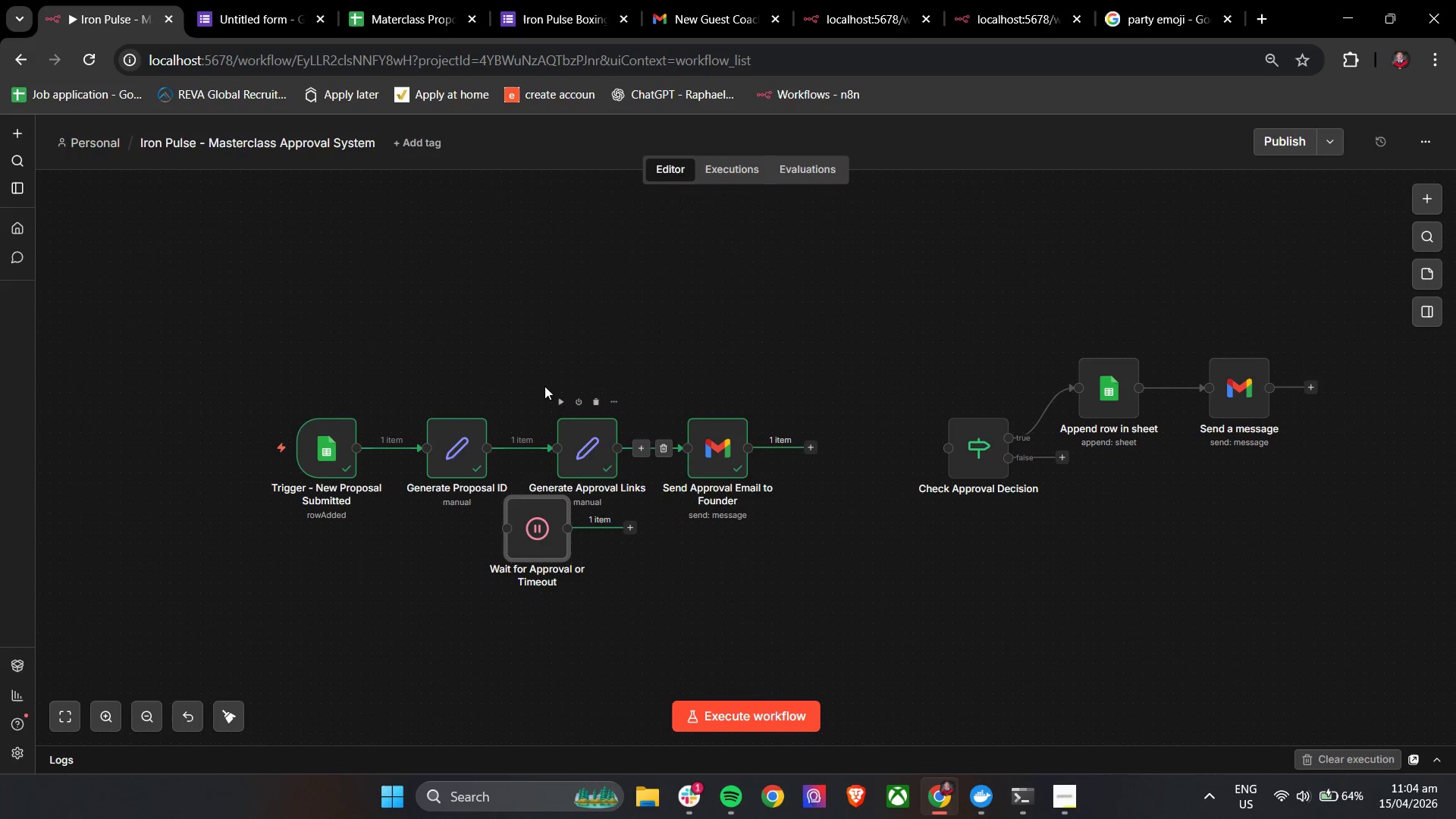 
left_click_drag(start_coordinate=[526, 377], to_coordinate=[821, 522])
 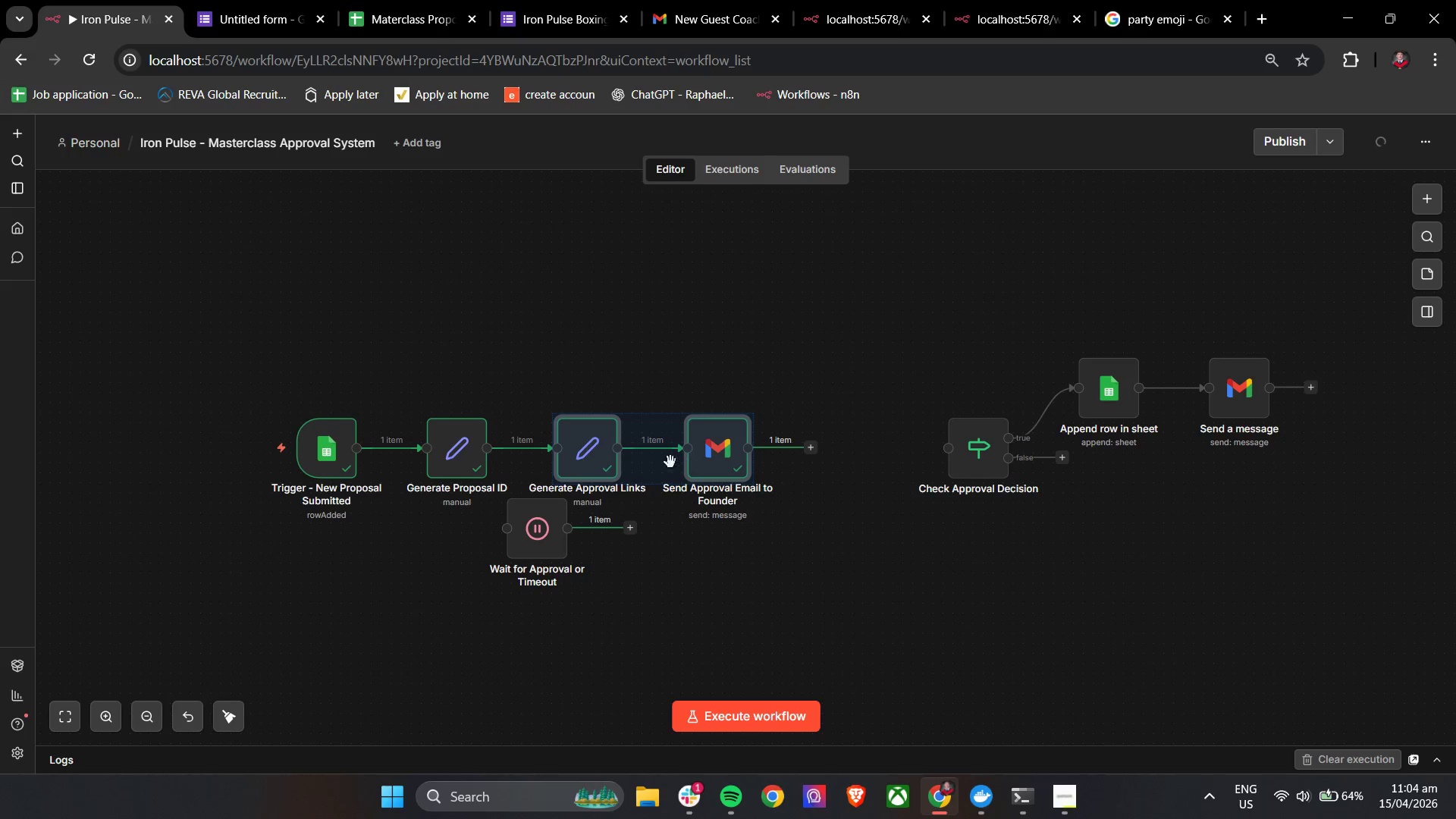 
left_click_drag(start_coordinate=[660, 459], to_coordinate=[772, 455])
 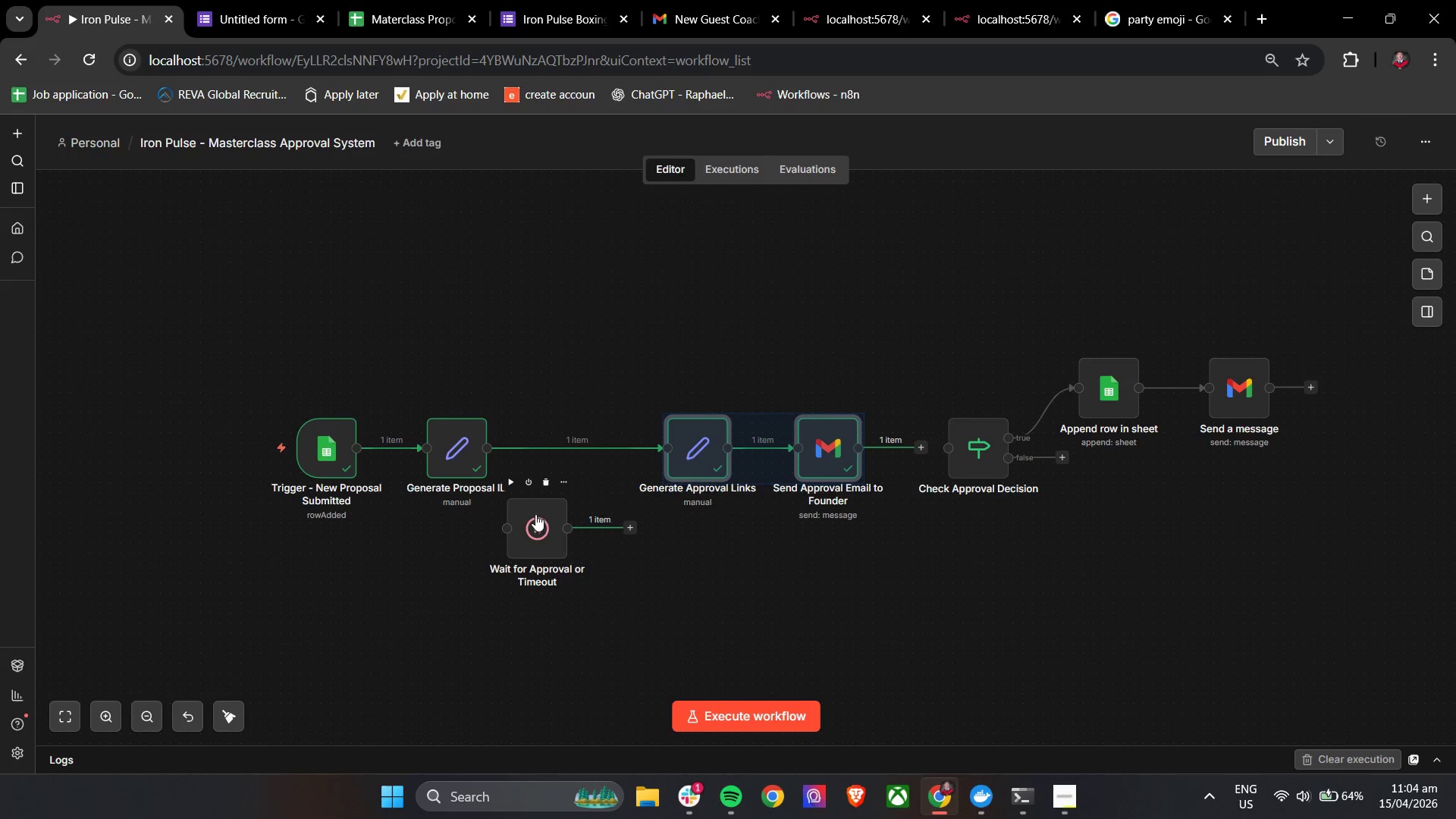 
left_click_drag(start_coordinate=[531, 517], to_coordinate=[566, 501])
 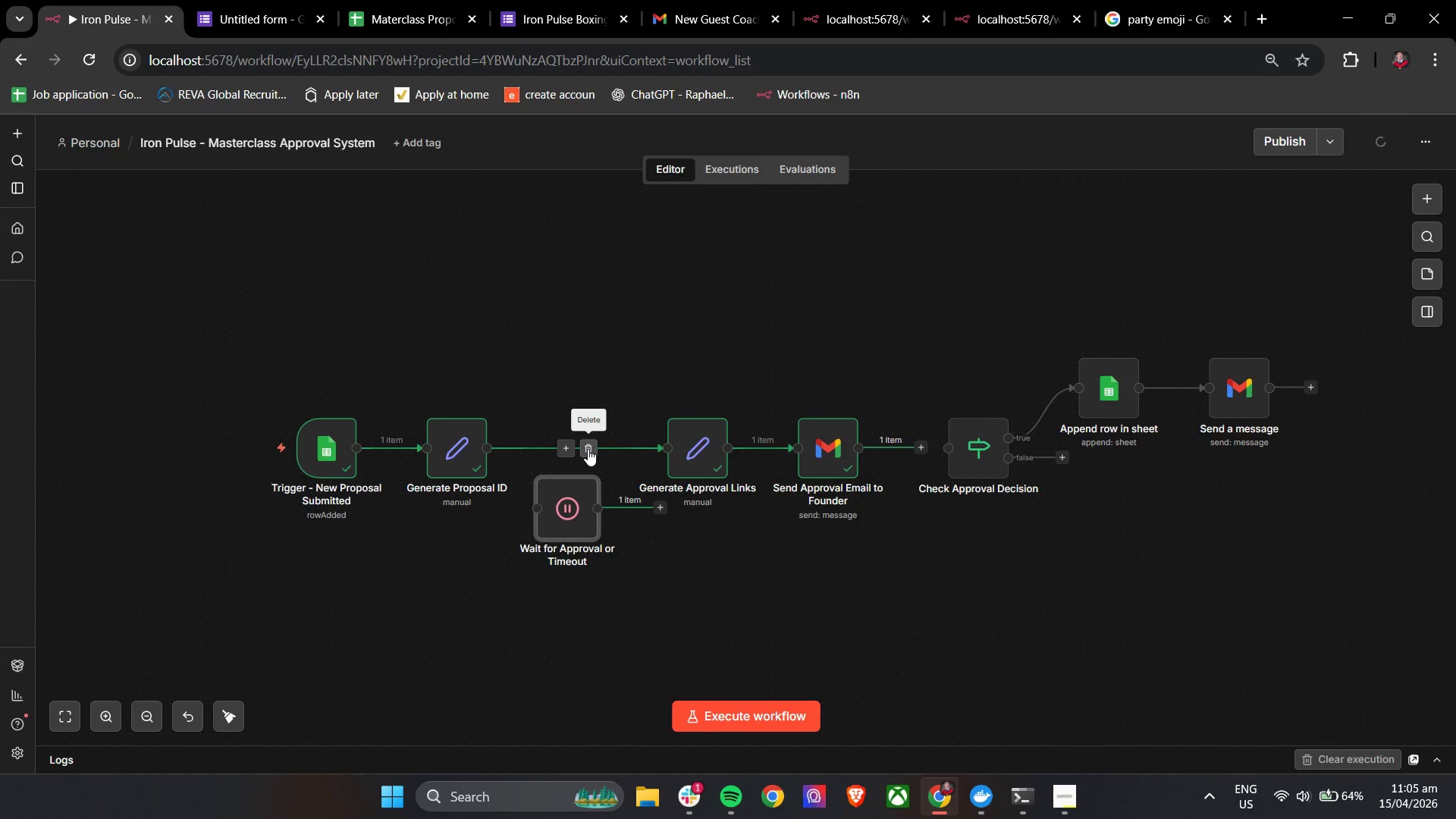 
left_click([588, 449])
 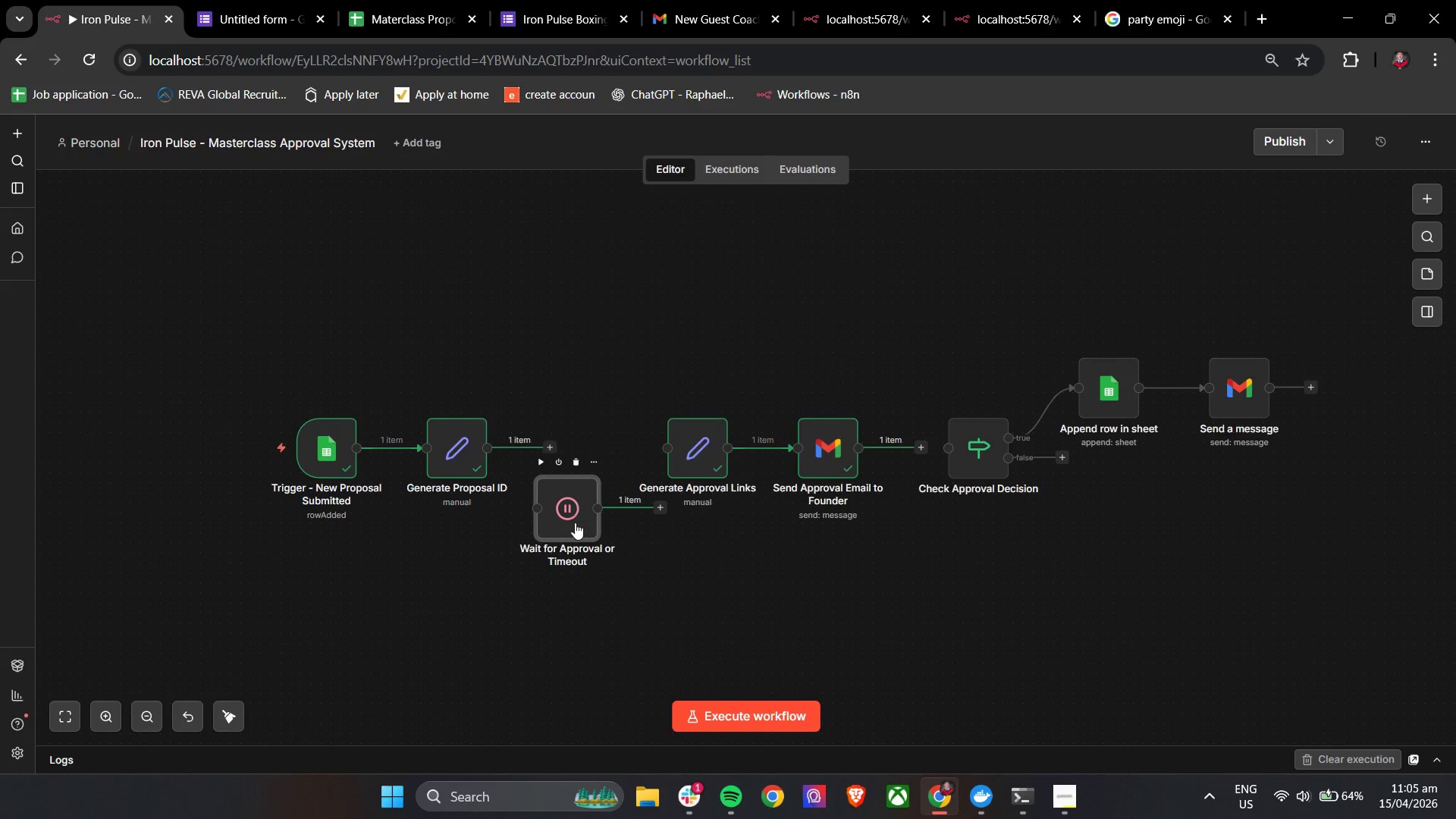 
left_click_drag(start_coordinate=[571, 511], to_coordinate=[609, 452])
 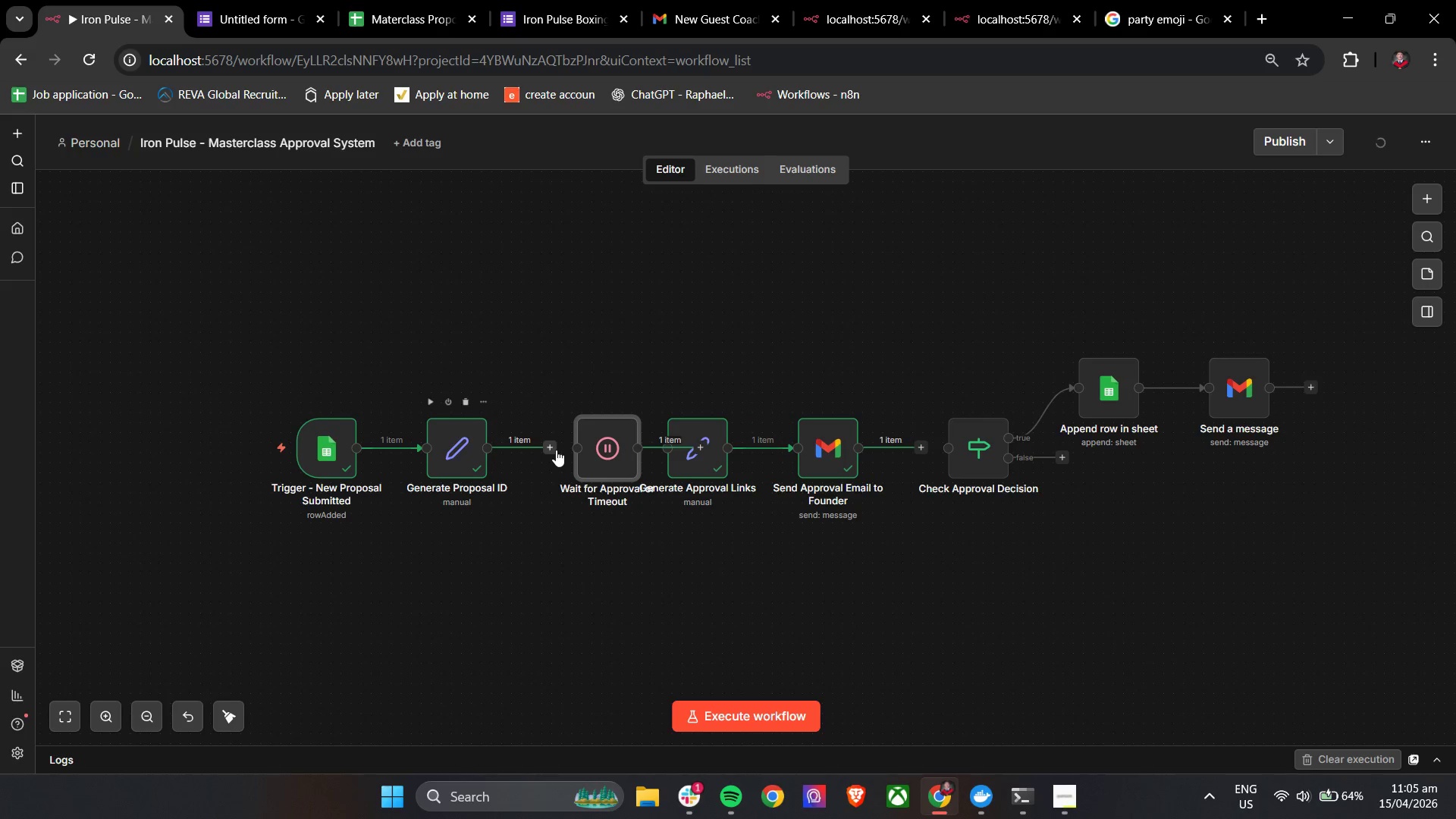 
left_click_drag(start_coordinate=[556, 450], to_coordinate=[576, 450])
 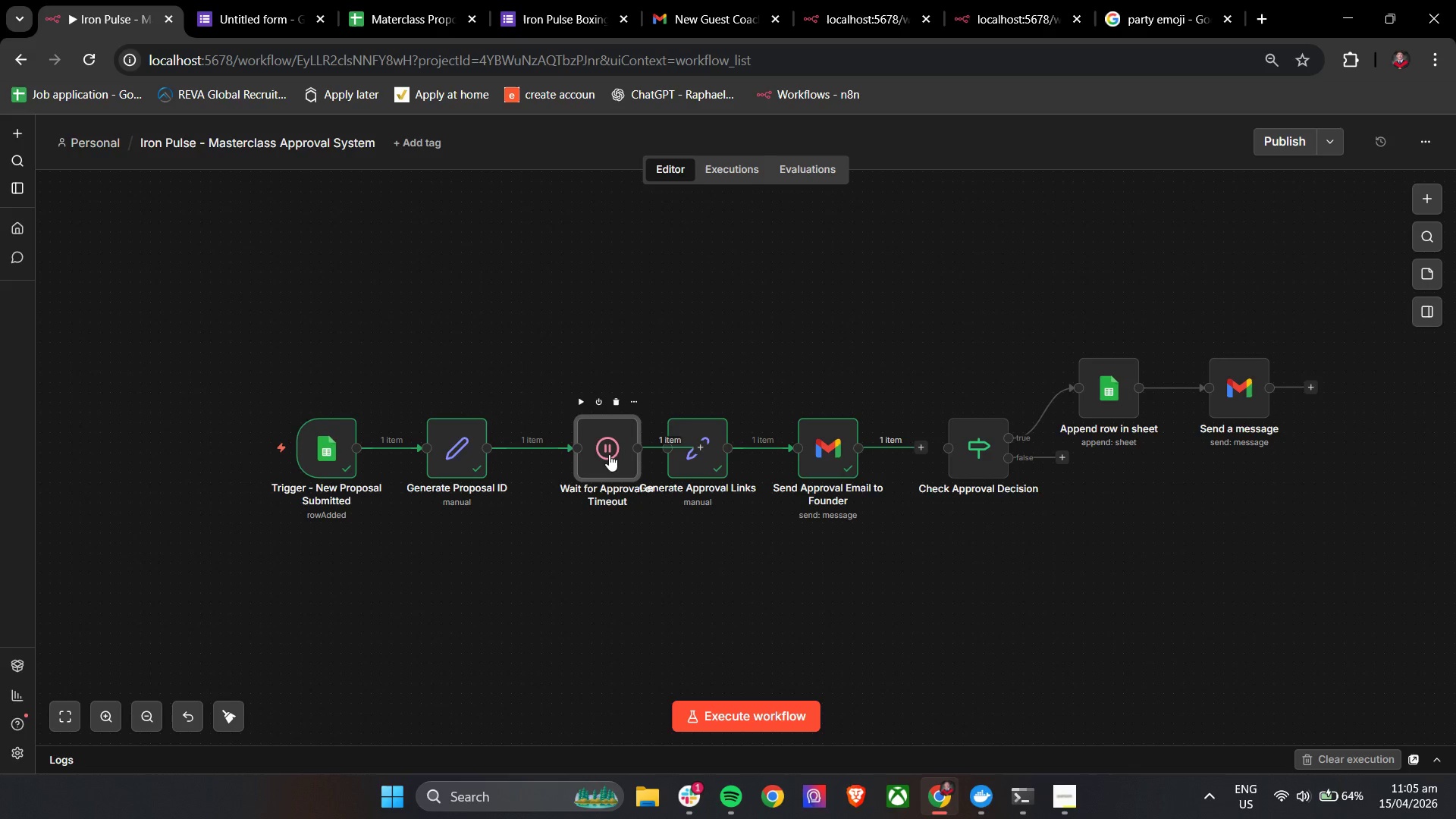 
left_click_drag(start_coordinate=[616, 454], to_coordinate=[571, 451])
 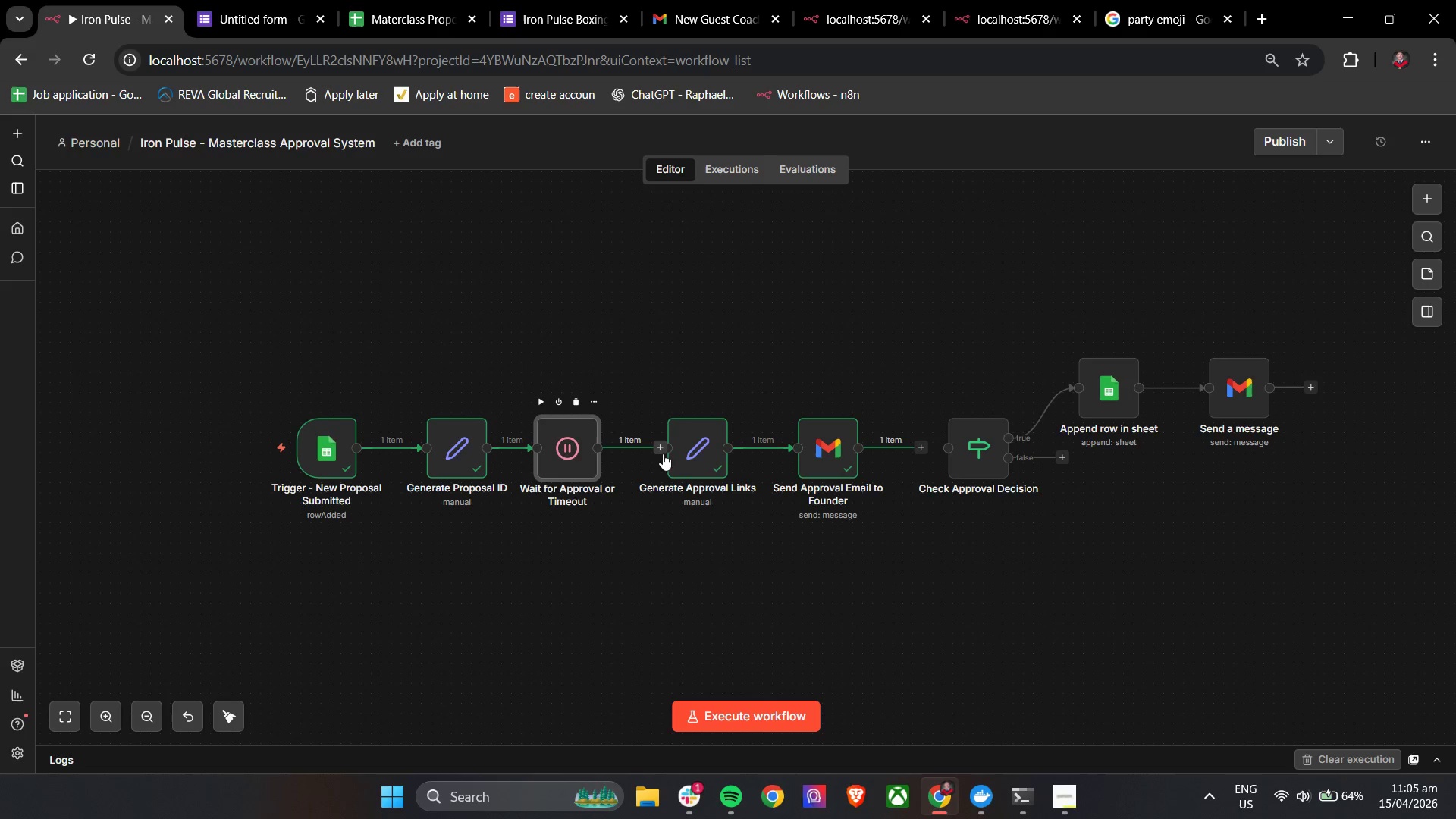 
left_click_drag(start_coordinate=[663, 451], to_coordinate=[670, 451])
 